 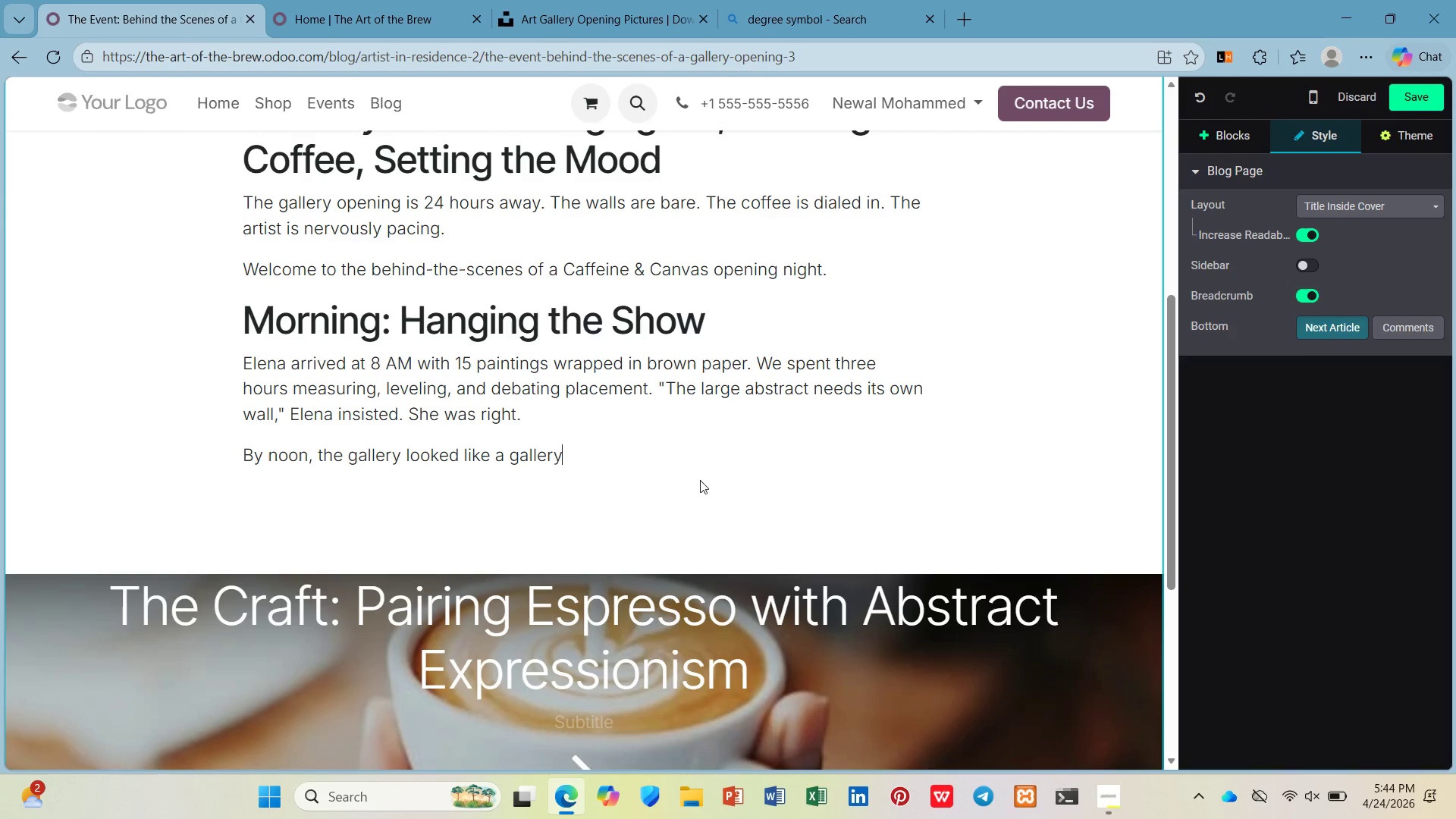 
hold_key(key=ShiftLeft, duration=0.52)
 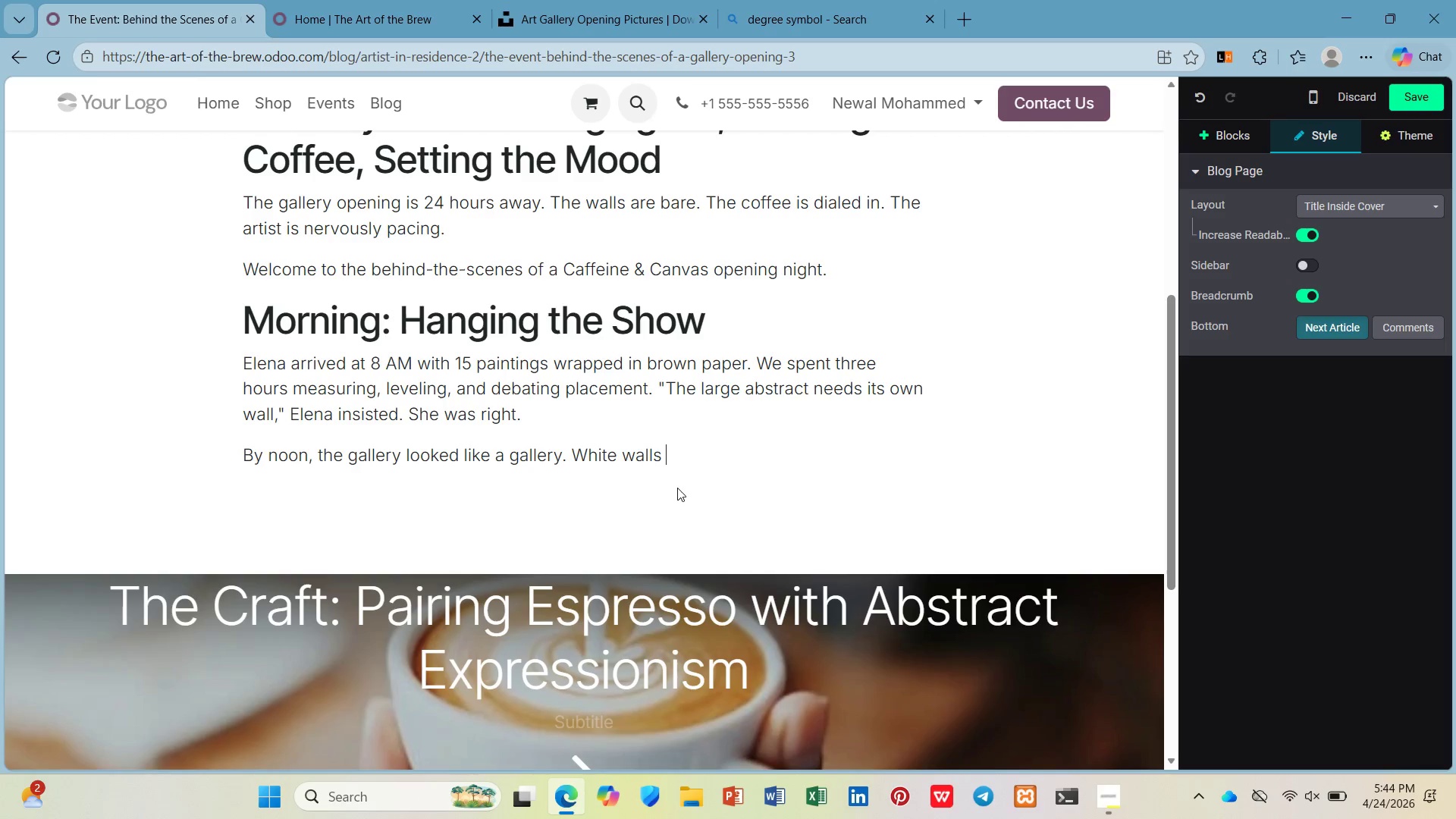 
wait(5.55)
 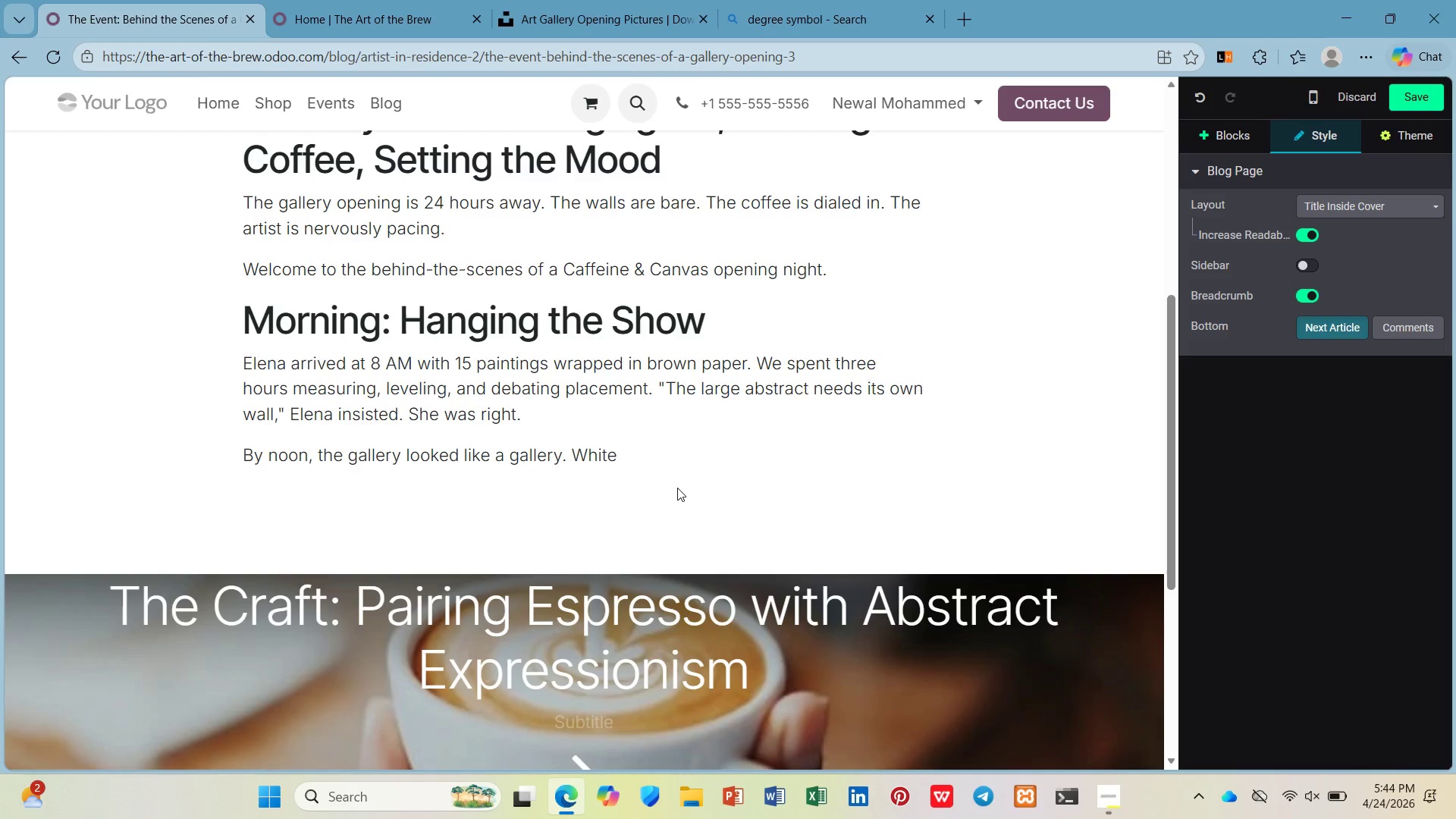 
hold_key(key=ShiftLeft, duration=0.36)
 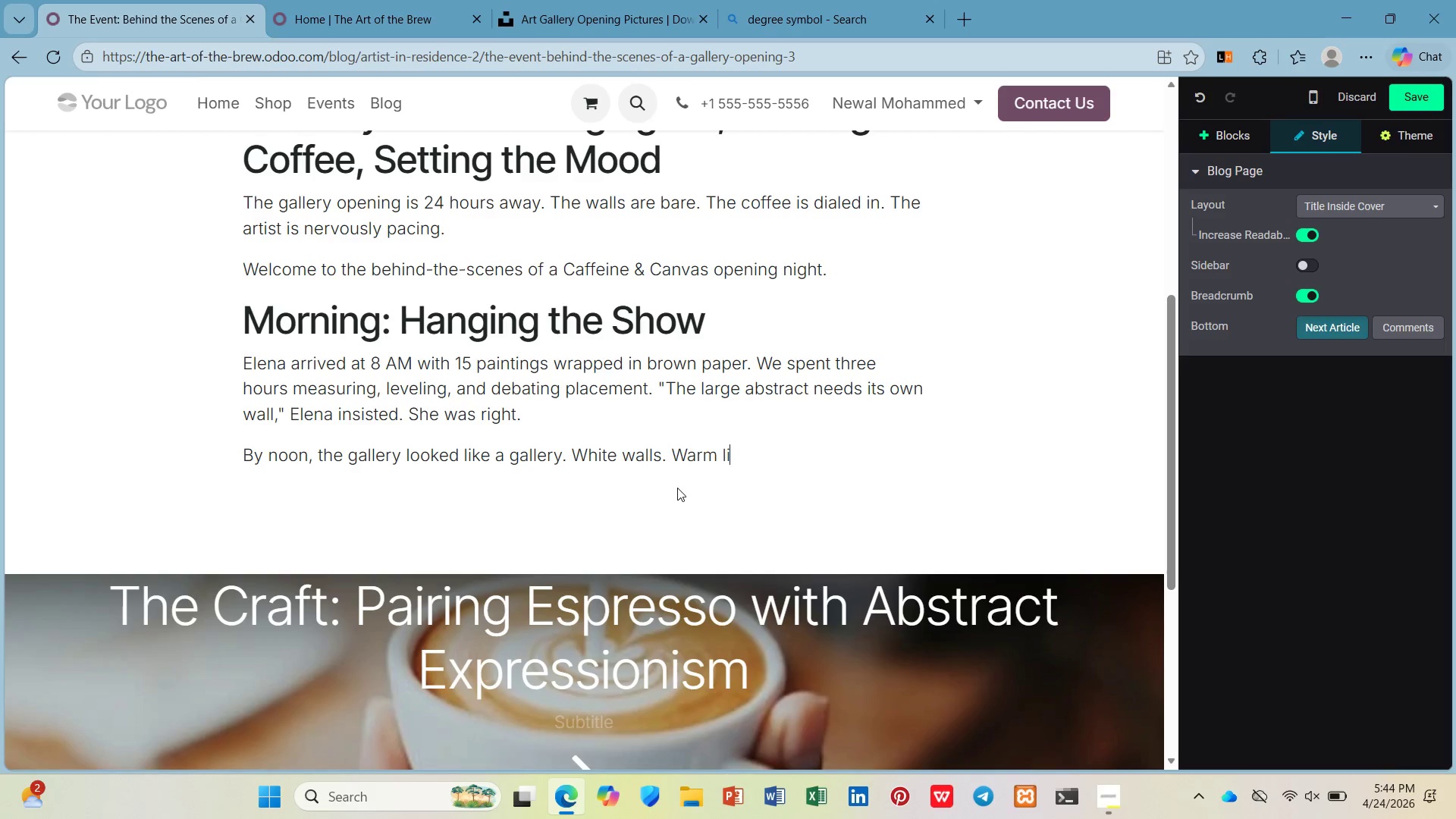 
hold_key(key=H, duration=0.41)
 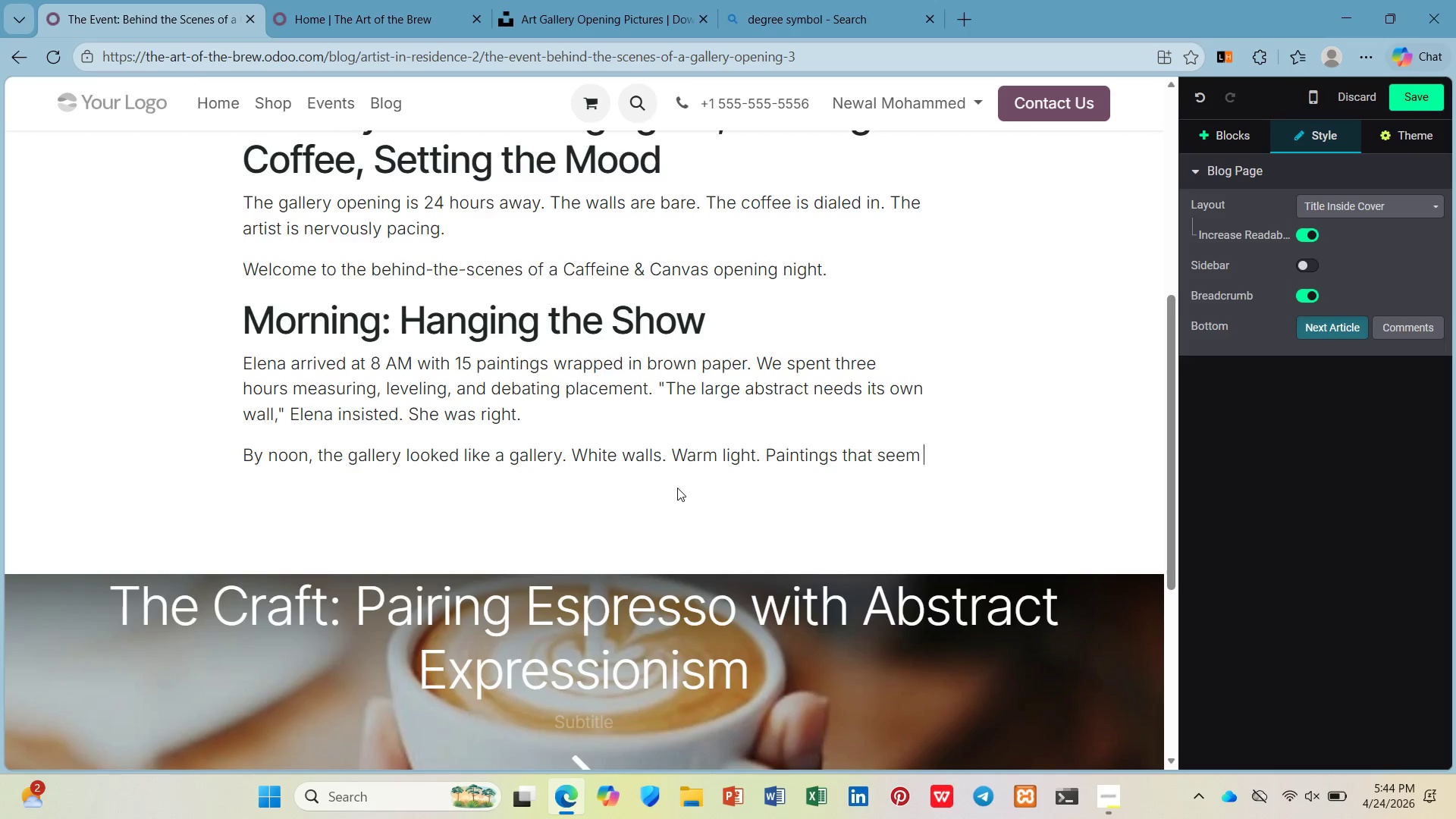 
wait(14.44)
 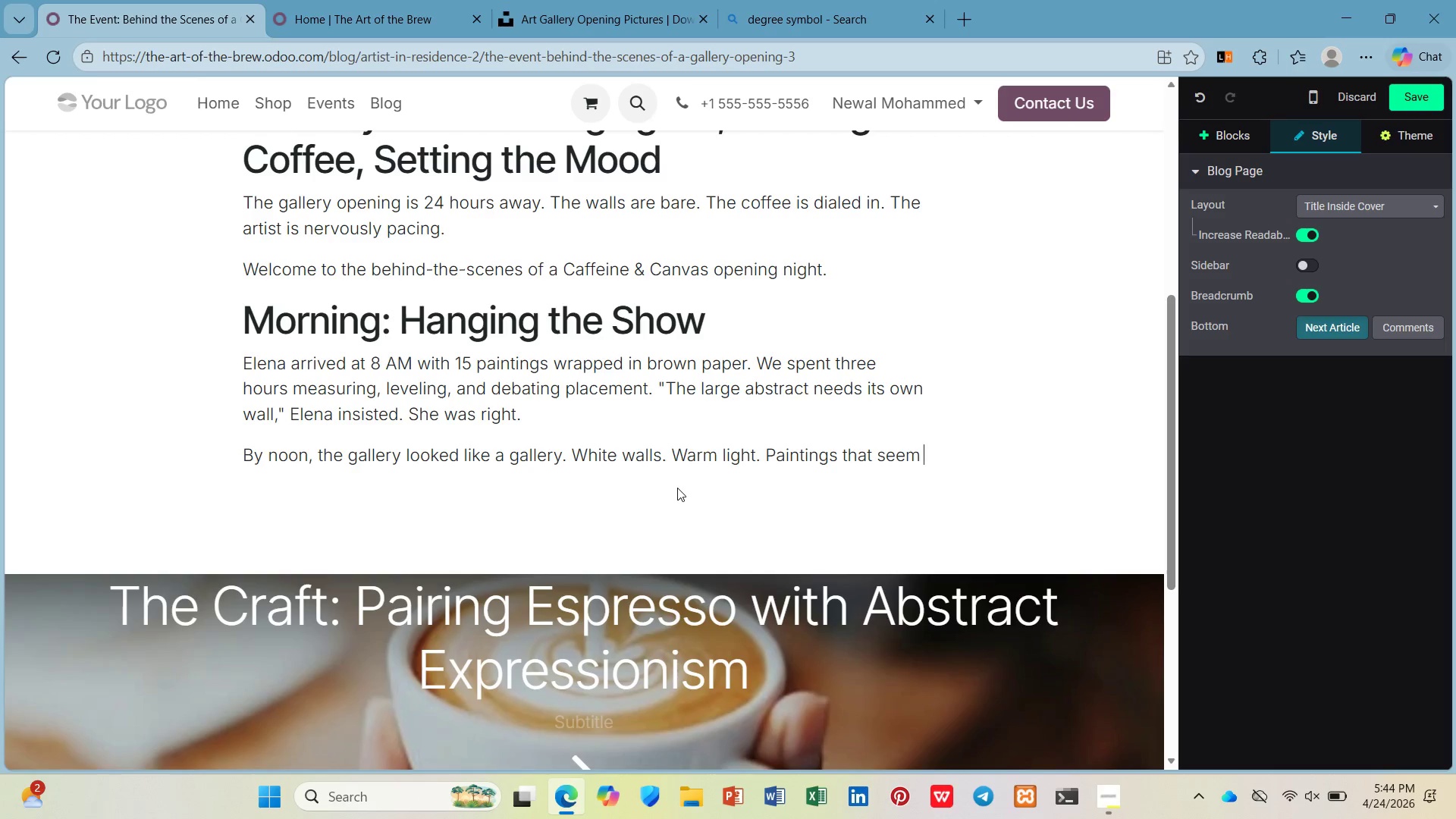 
key(Enter)
 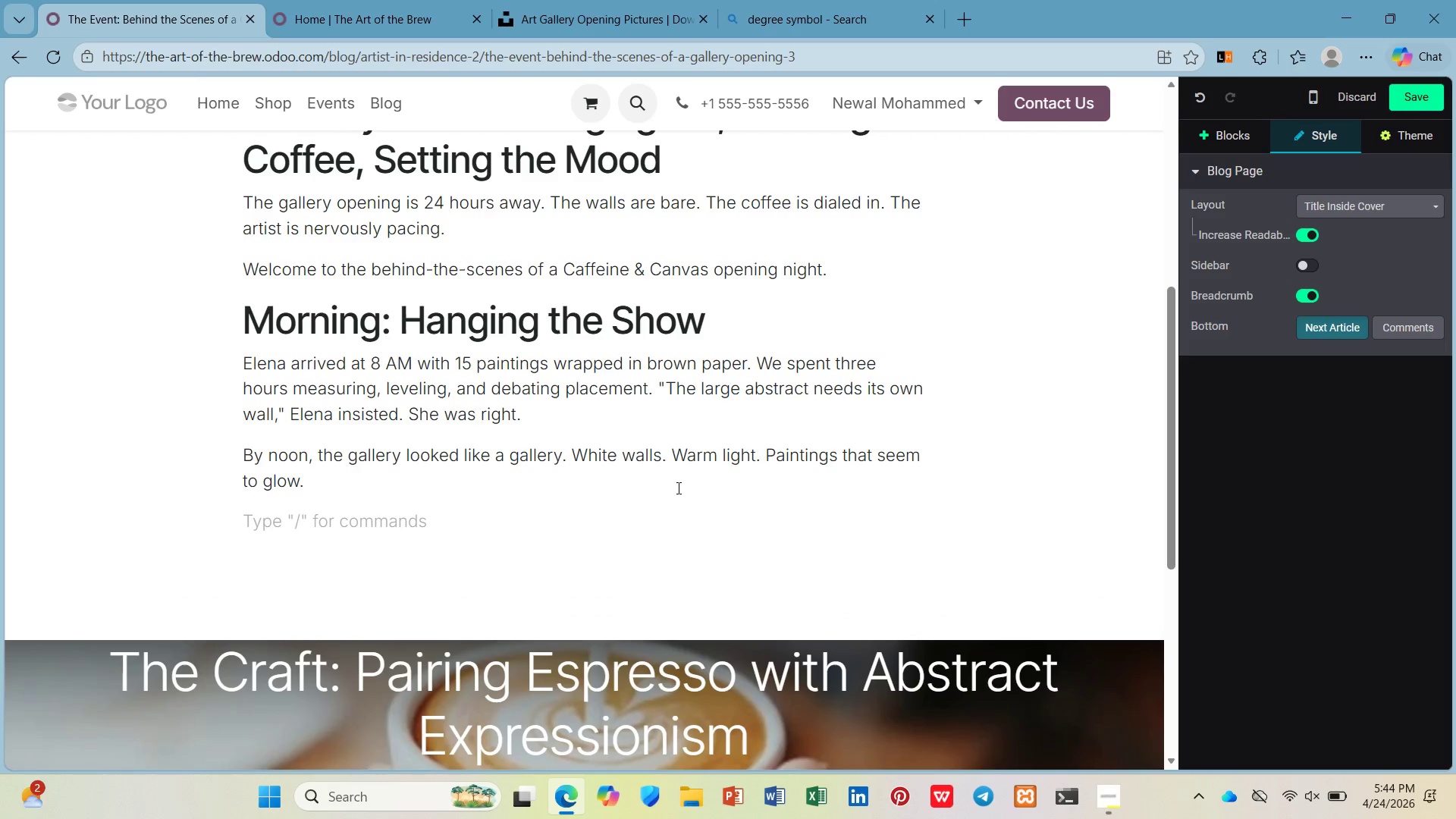 
type(/h2)
 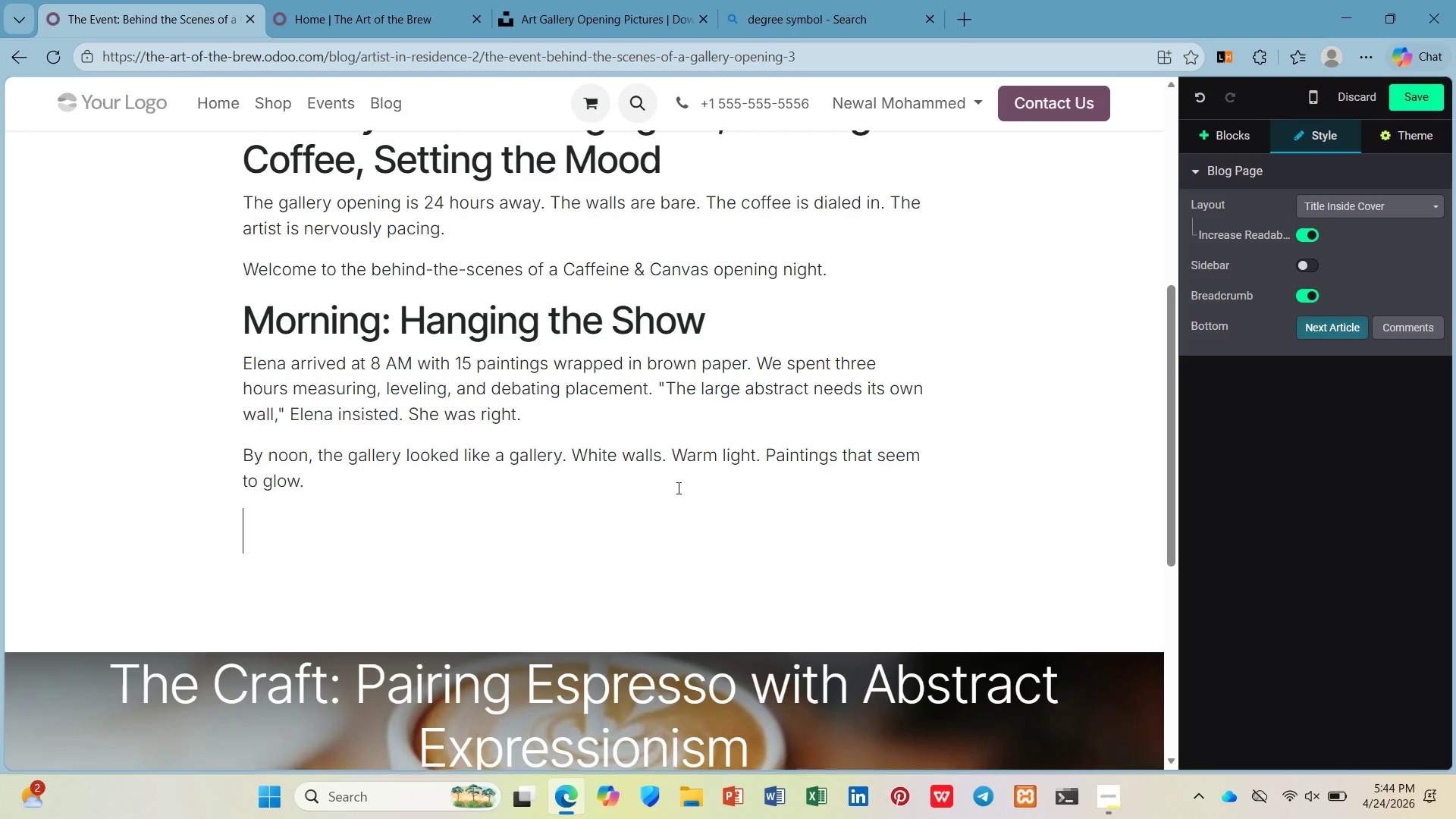 
key(Enter)
 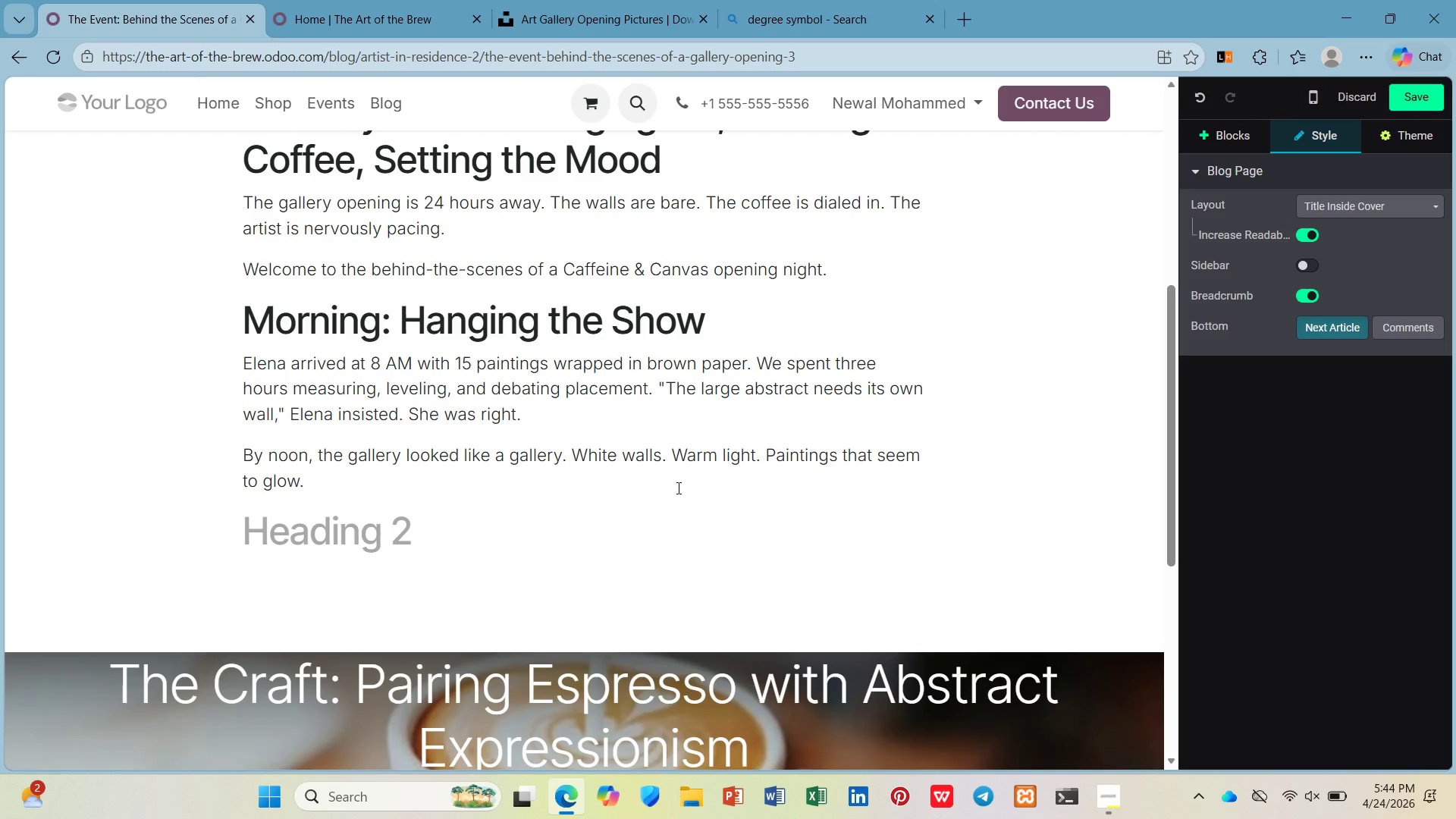 
wait(11.05)
 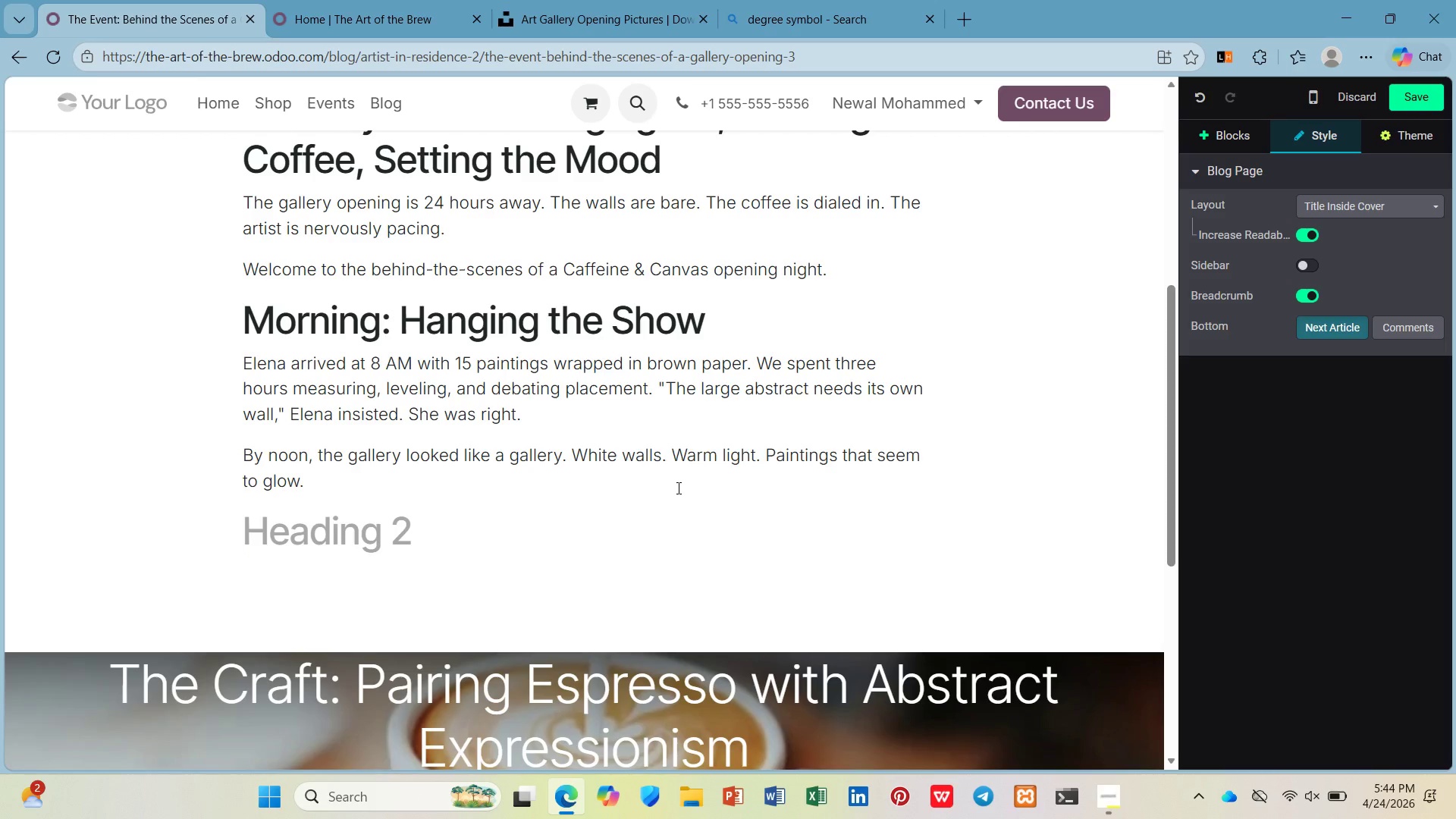 
type(Afternoon: Dialing )
 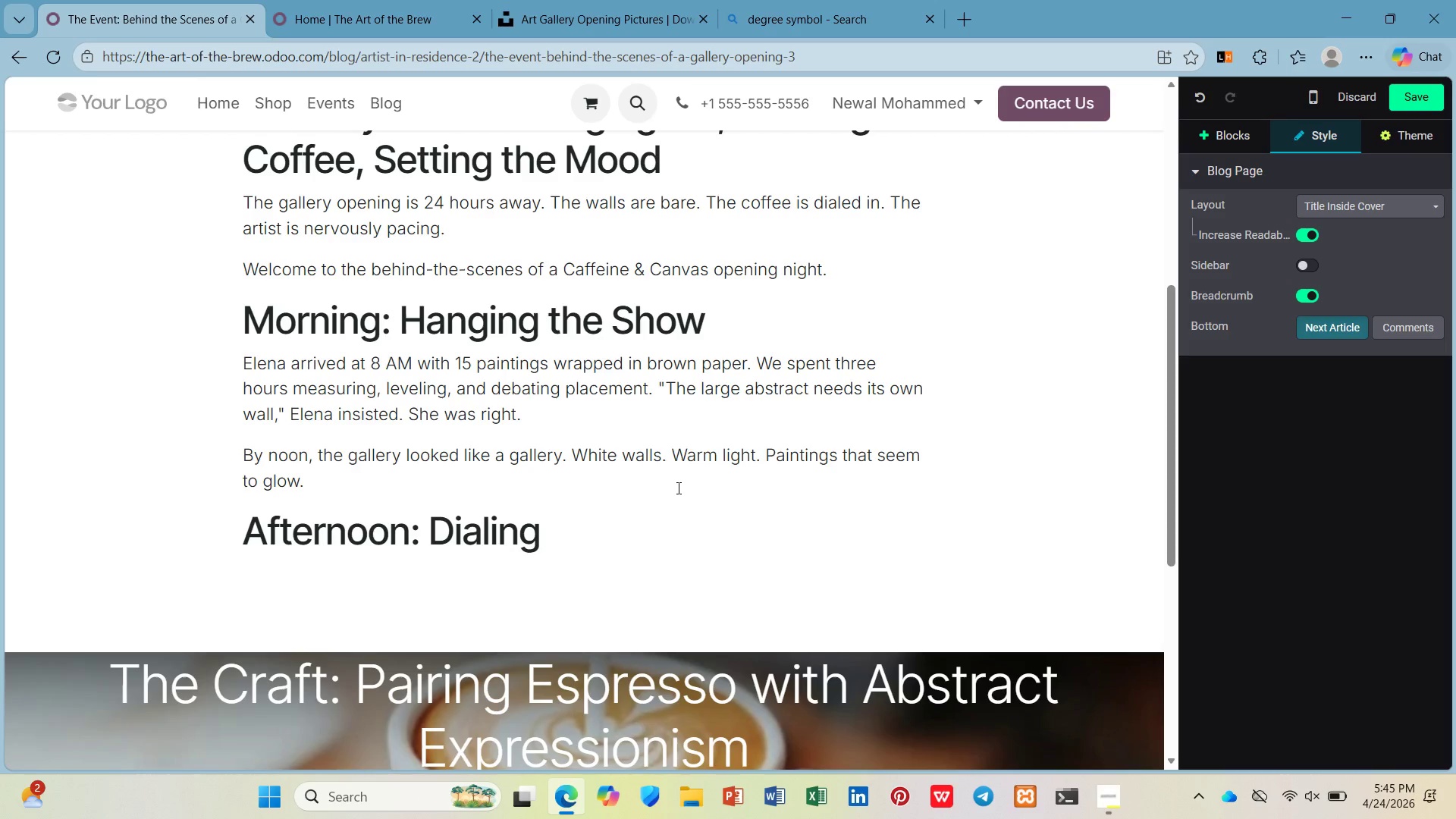 
type(In the Coffee)
 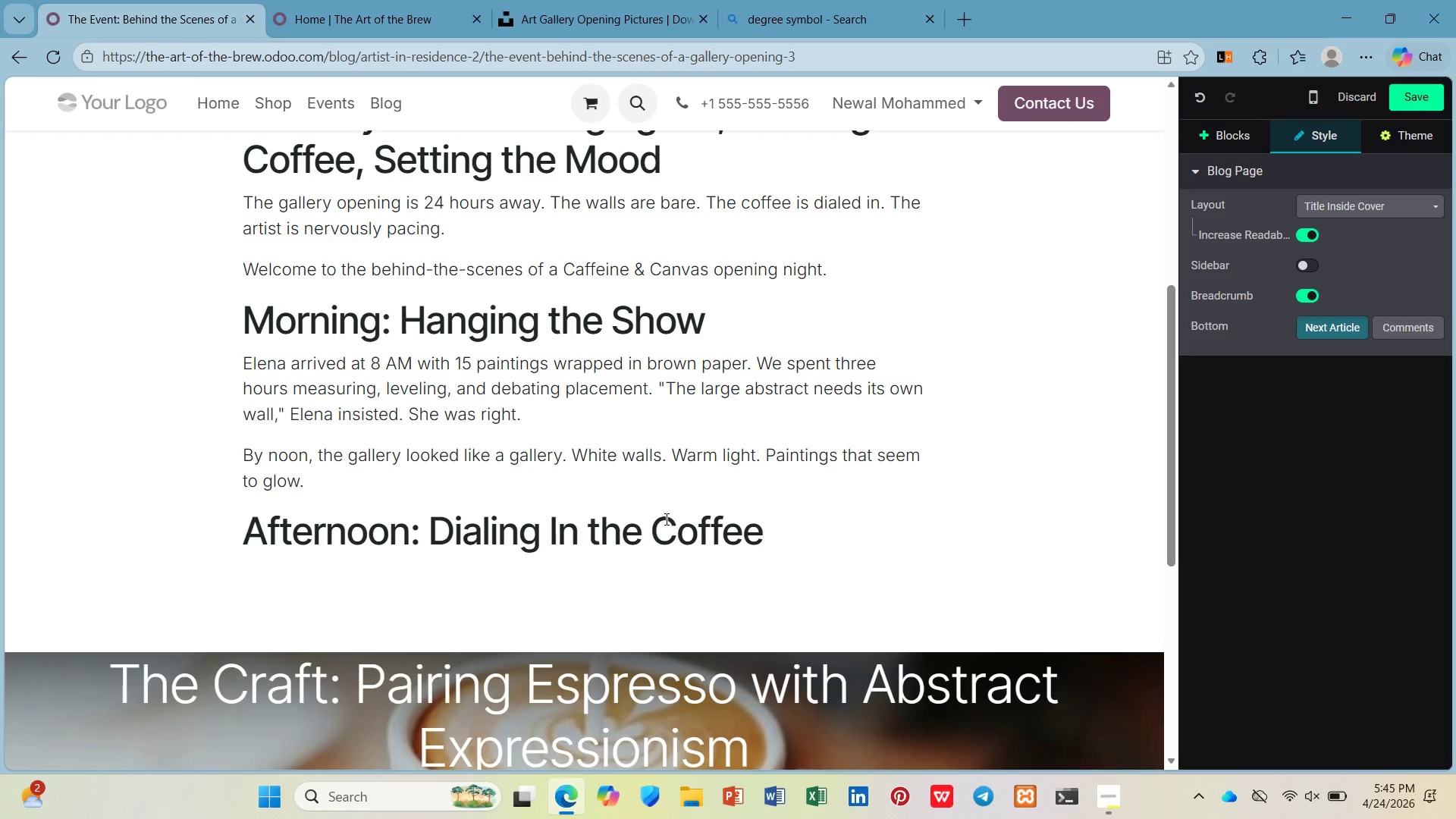 
key(Enter)
 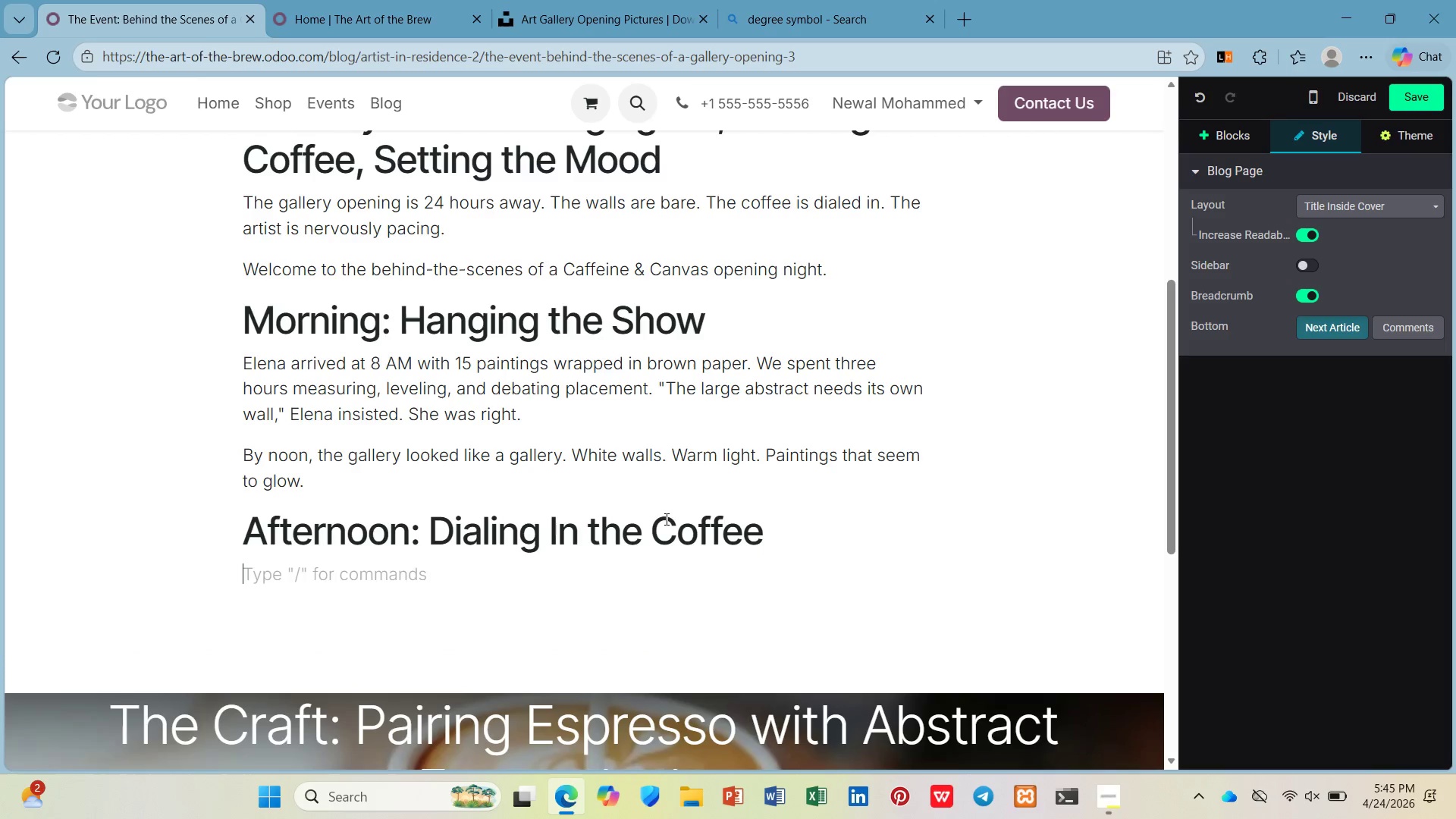 
type(Our head barista spent two hurs dialing in the a)
key(Backspace)
type(A)
 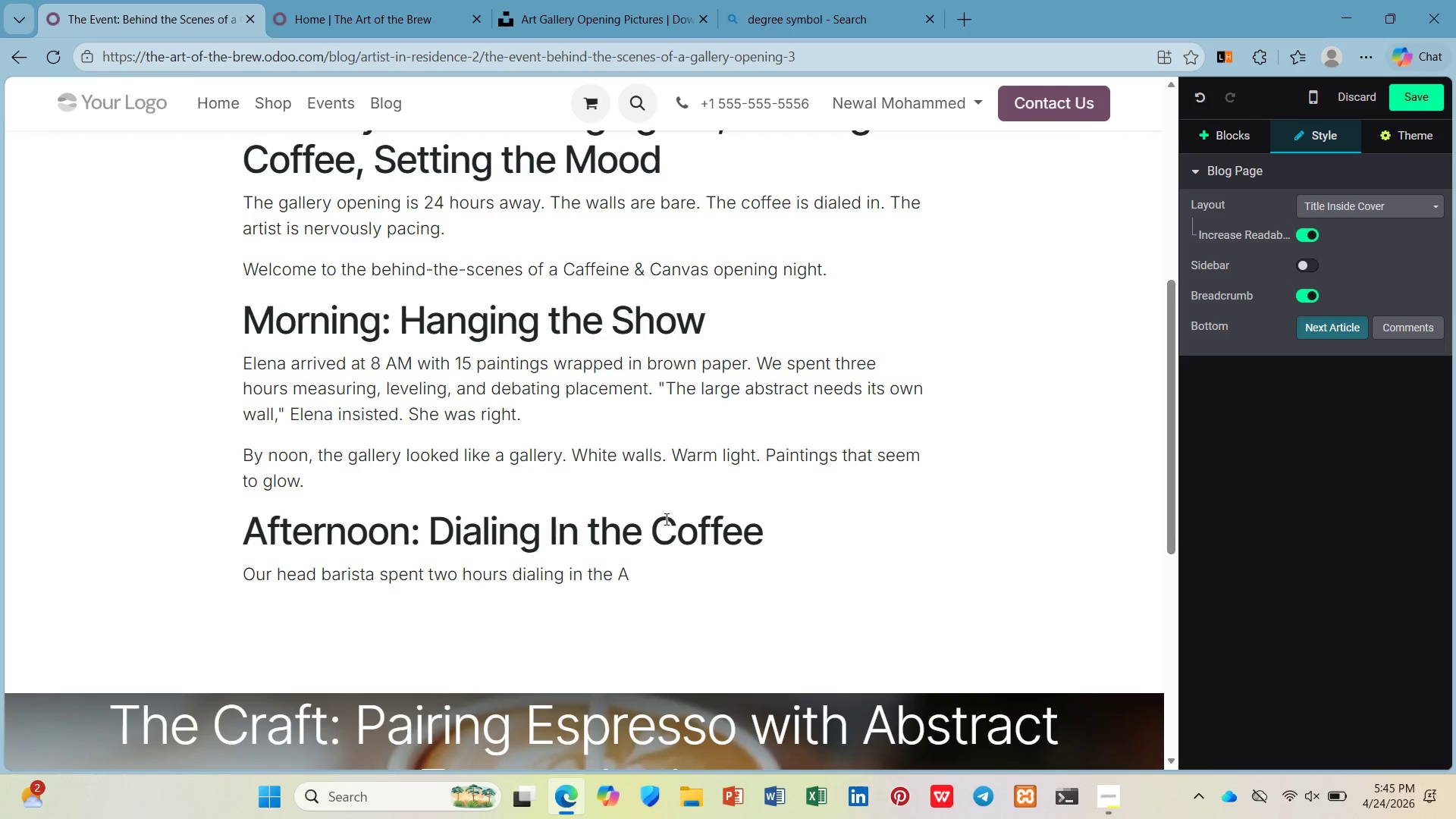 
type(ri)
key(Backspace)
type(tist's Blend for pour )
key(Backspace)
type(-over service. Every opening night gets a feature )
key(Backspace)
 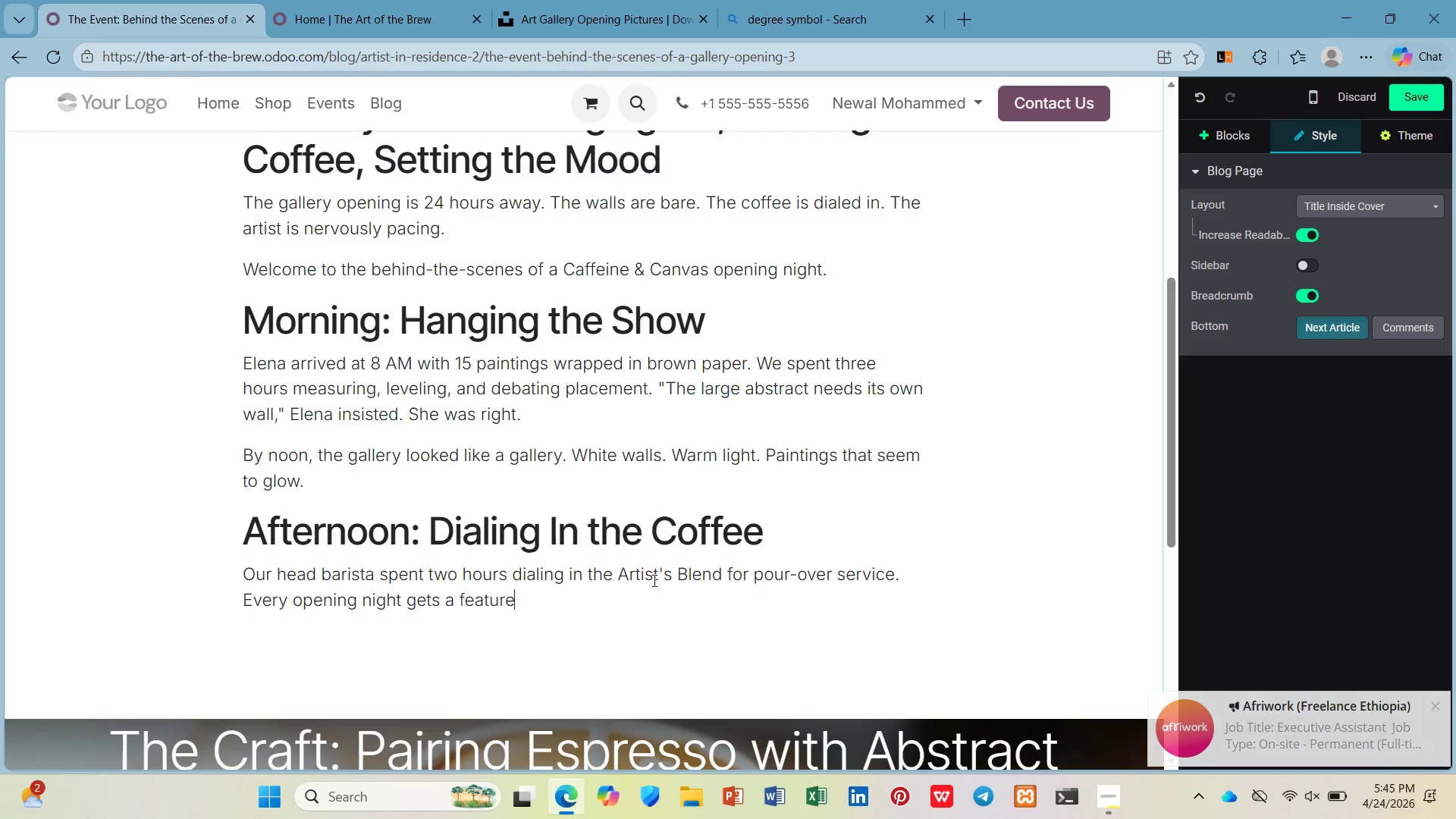 
type(d coffee, an )
key(Backspace)
type(d this in)
key(Backspace)
key(Backspace)
type(one)
key(Backspace)
type(e )
 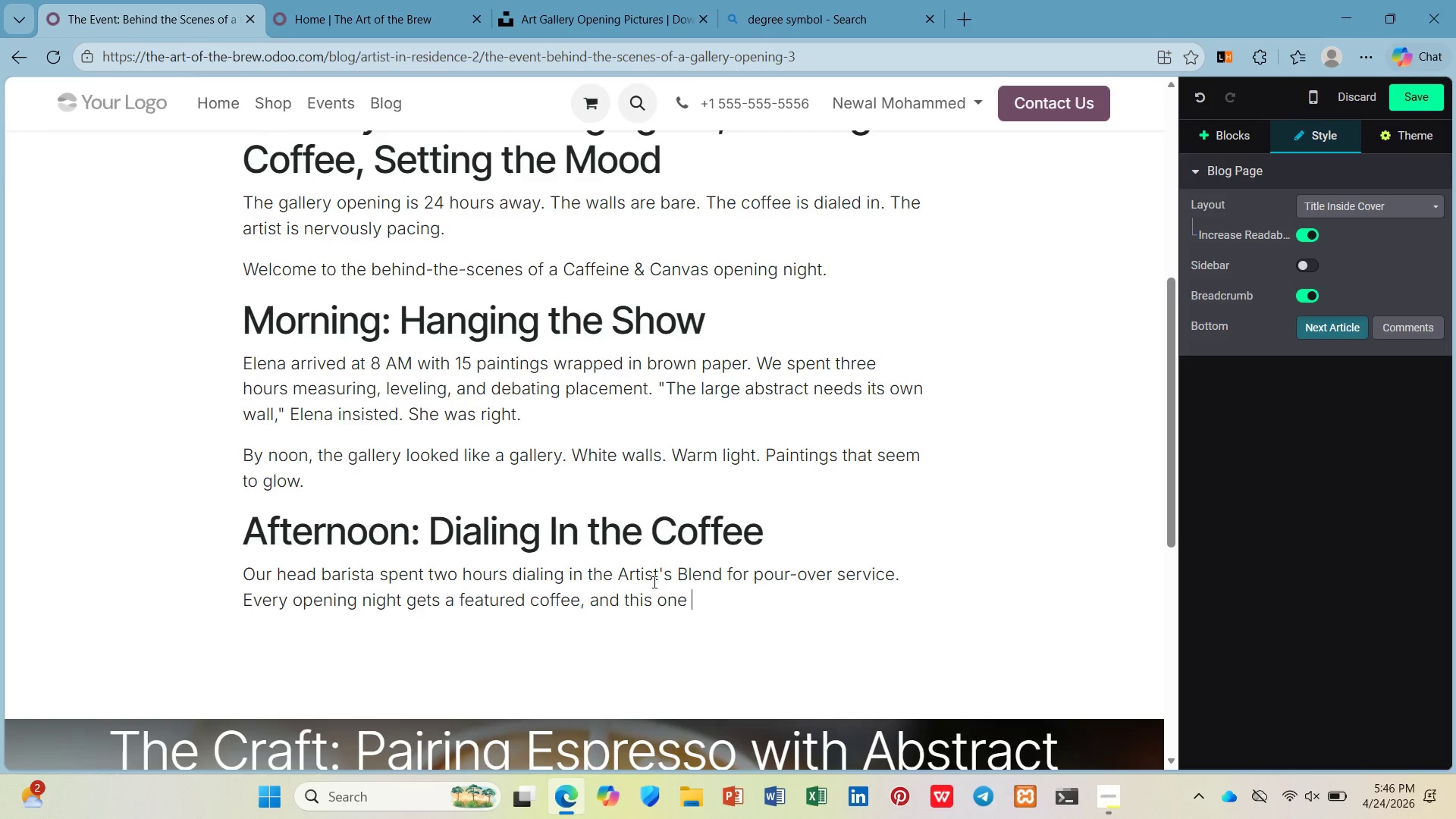 
type(needed to eb)
key(Backspace)
key(Backspace)
type(be perfect. The first few cups were too bitr. Then too bright. THe)
key(Backspace)
key(Backspace)
type(hen - at 3:47)
 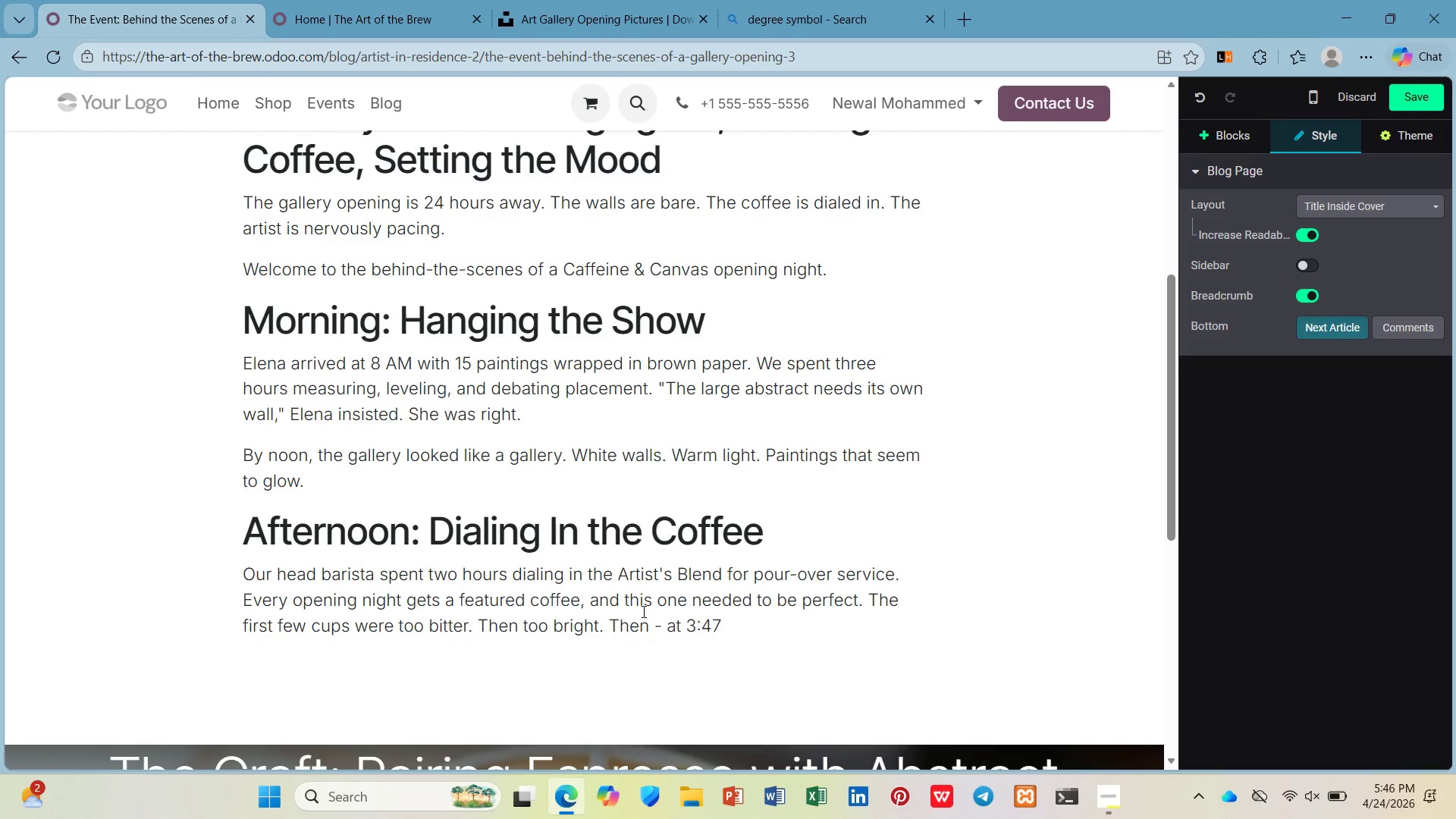 
type( PM - erpfect)
key(Backspace)
key(Backspace)
key(Backspace)
key(Backspace)
key(Backspace)
type(fect.)
 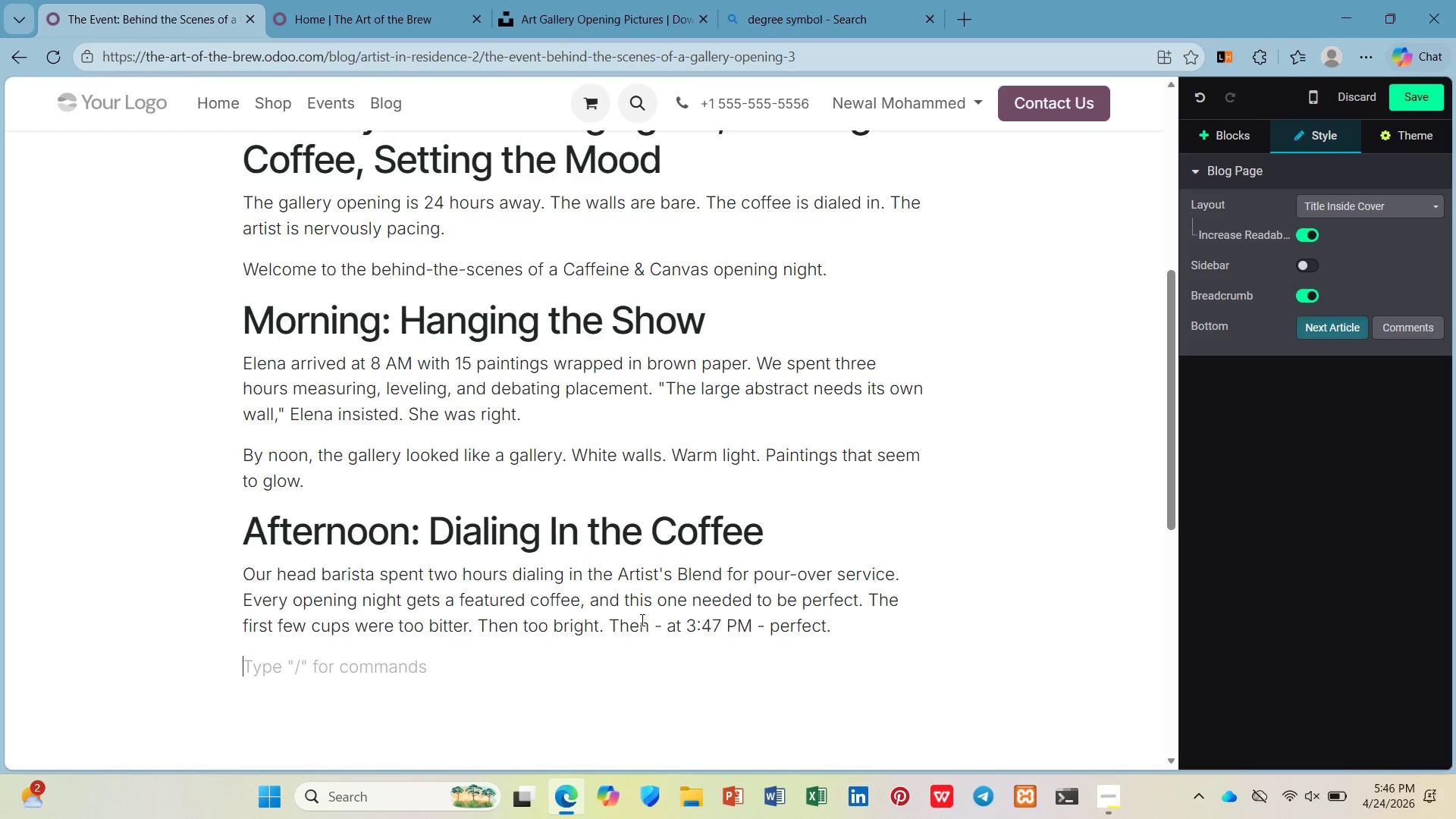 
 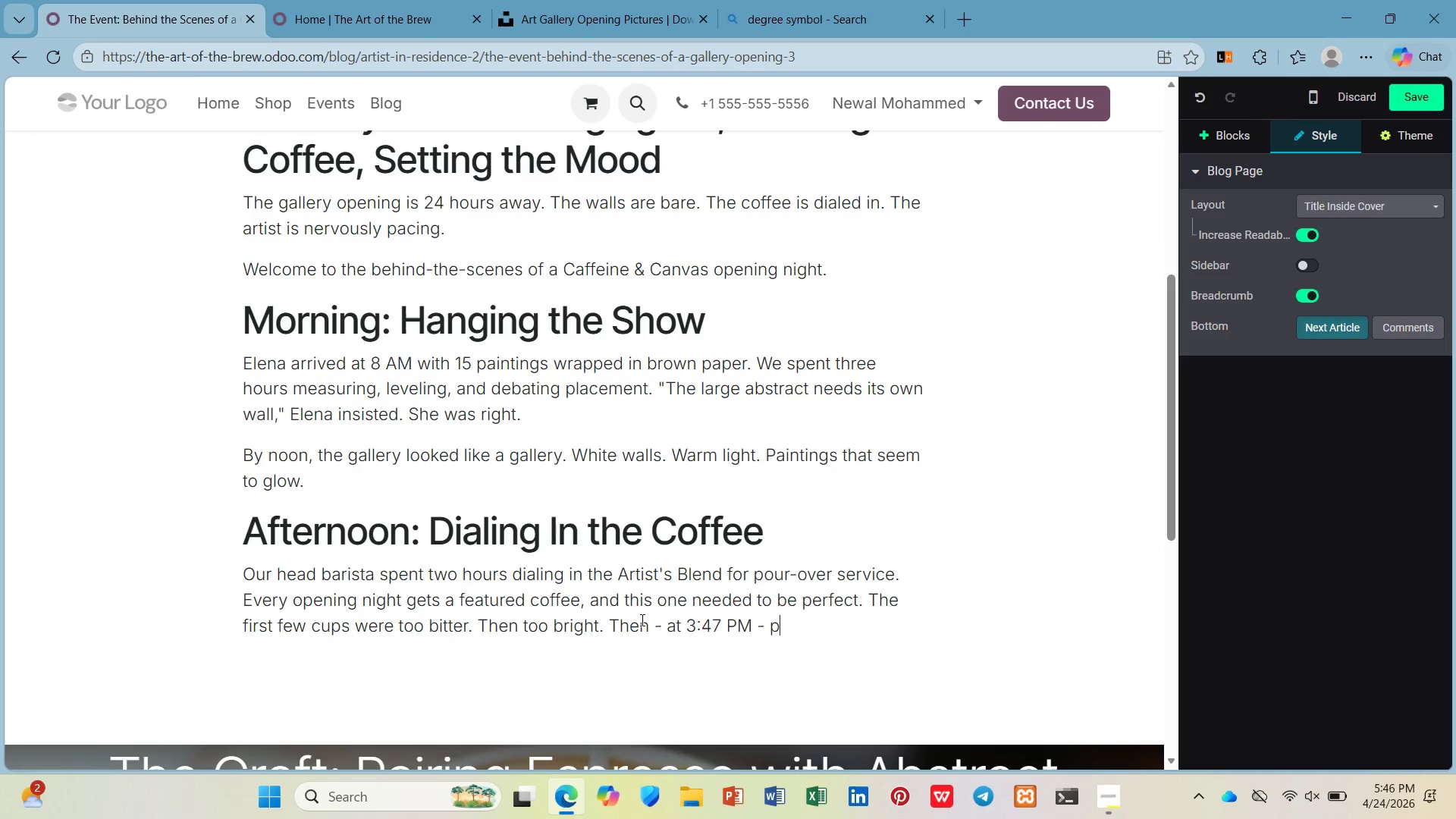 
key(Enter)
 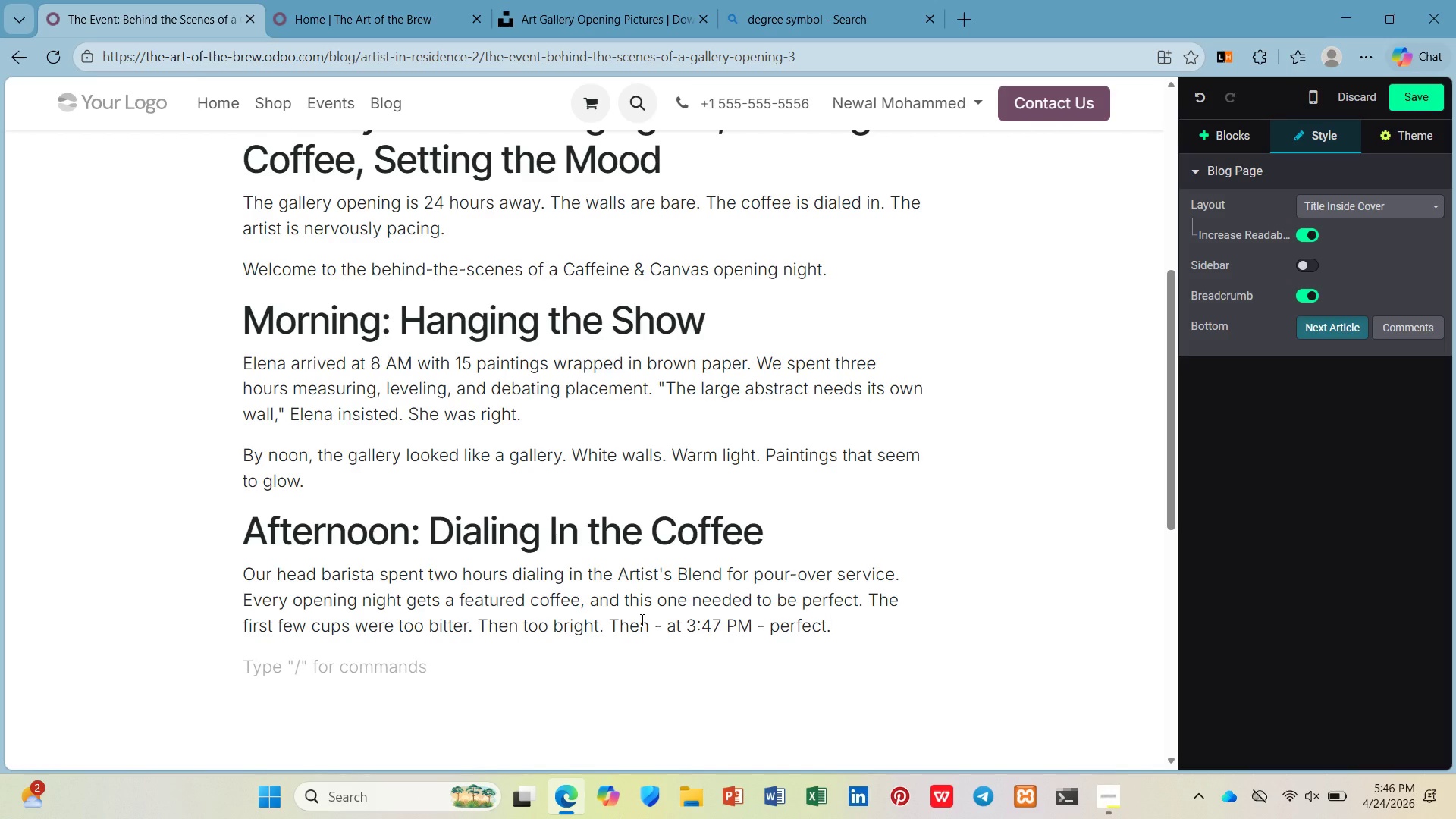 
key(Shift+Quote)
 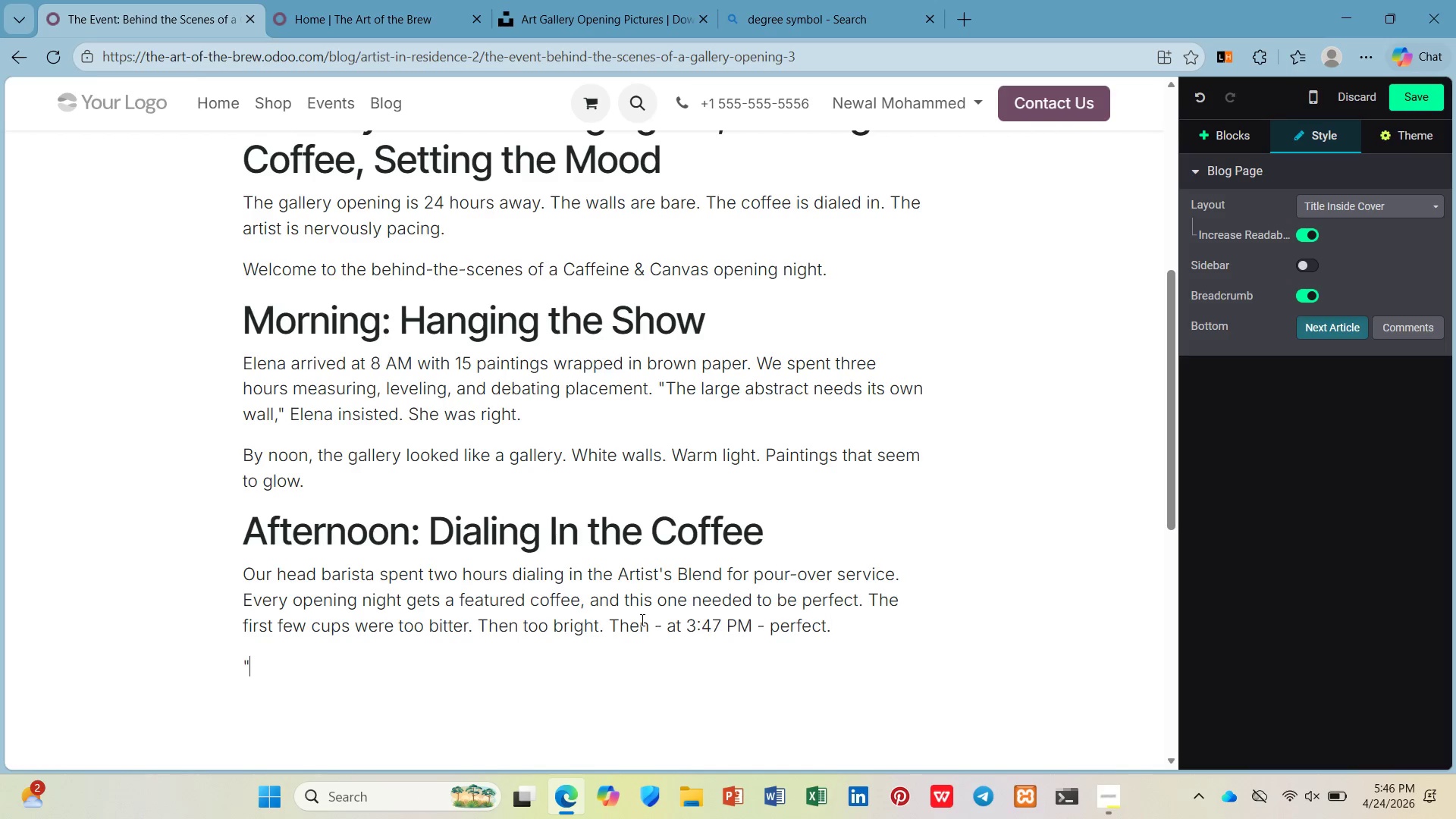 
key(Shift+Quote)
 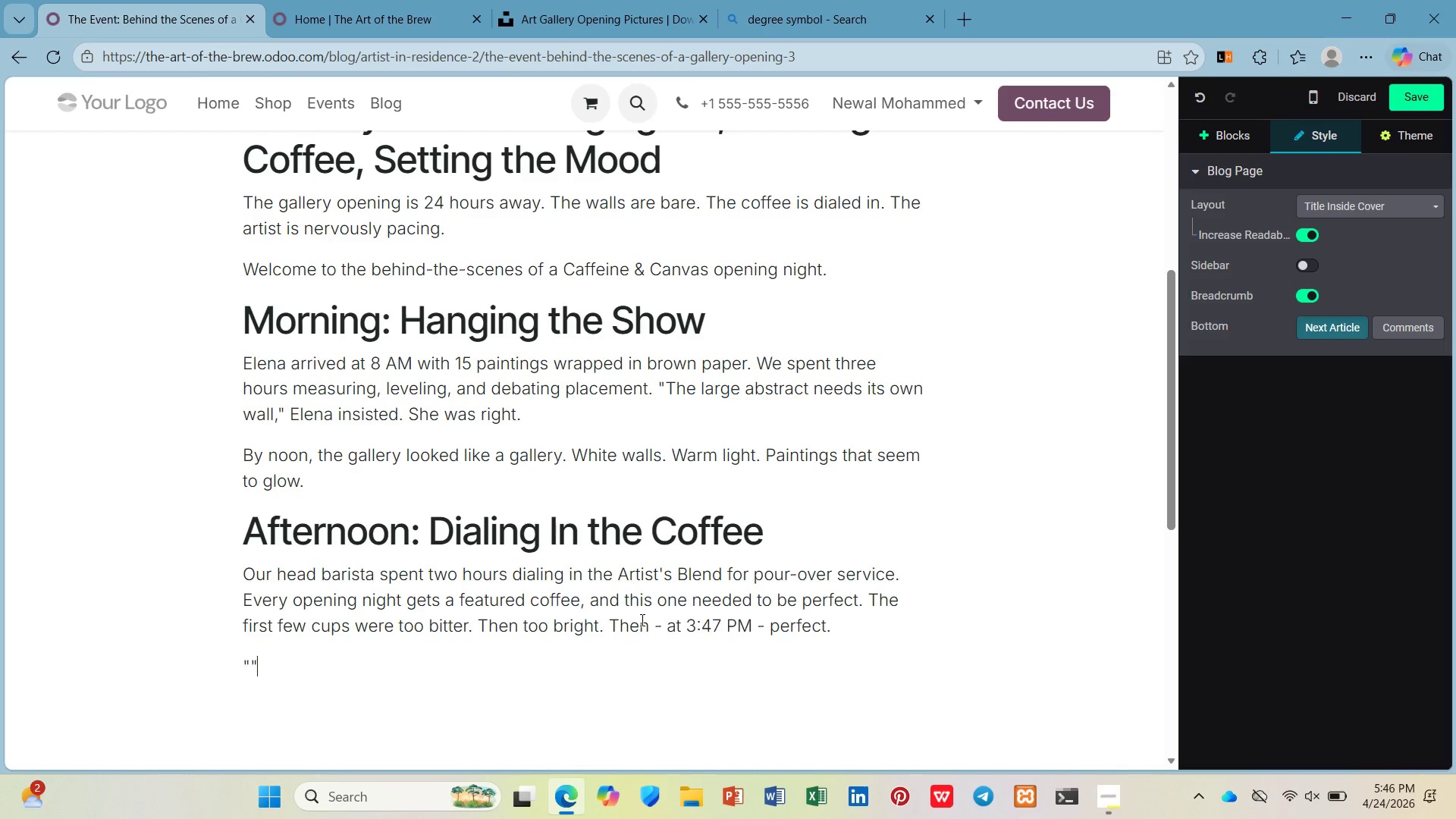 
key(Shift+ArrowLeft)
 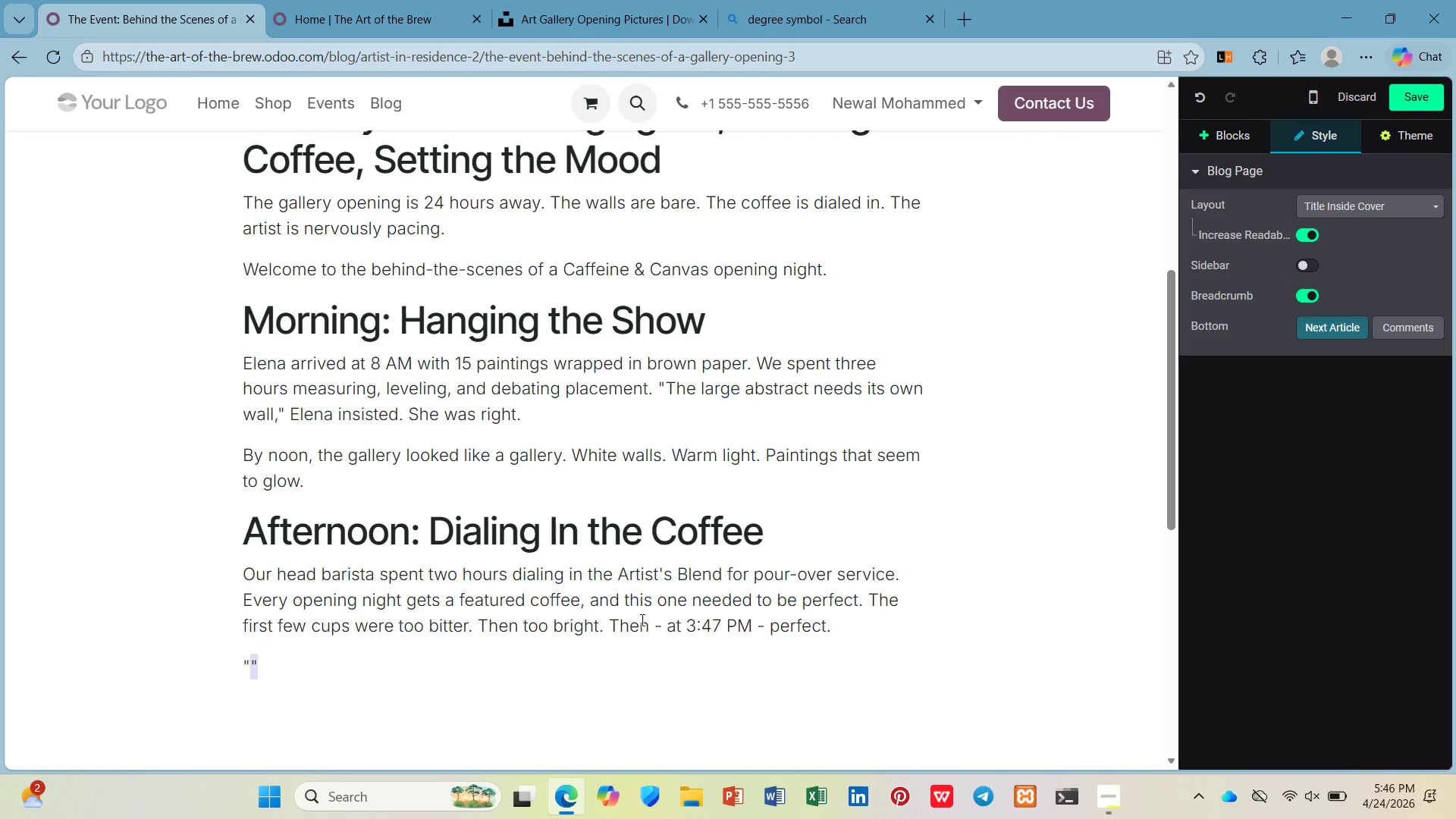 
key(ArrowLeft)
 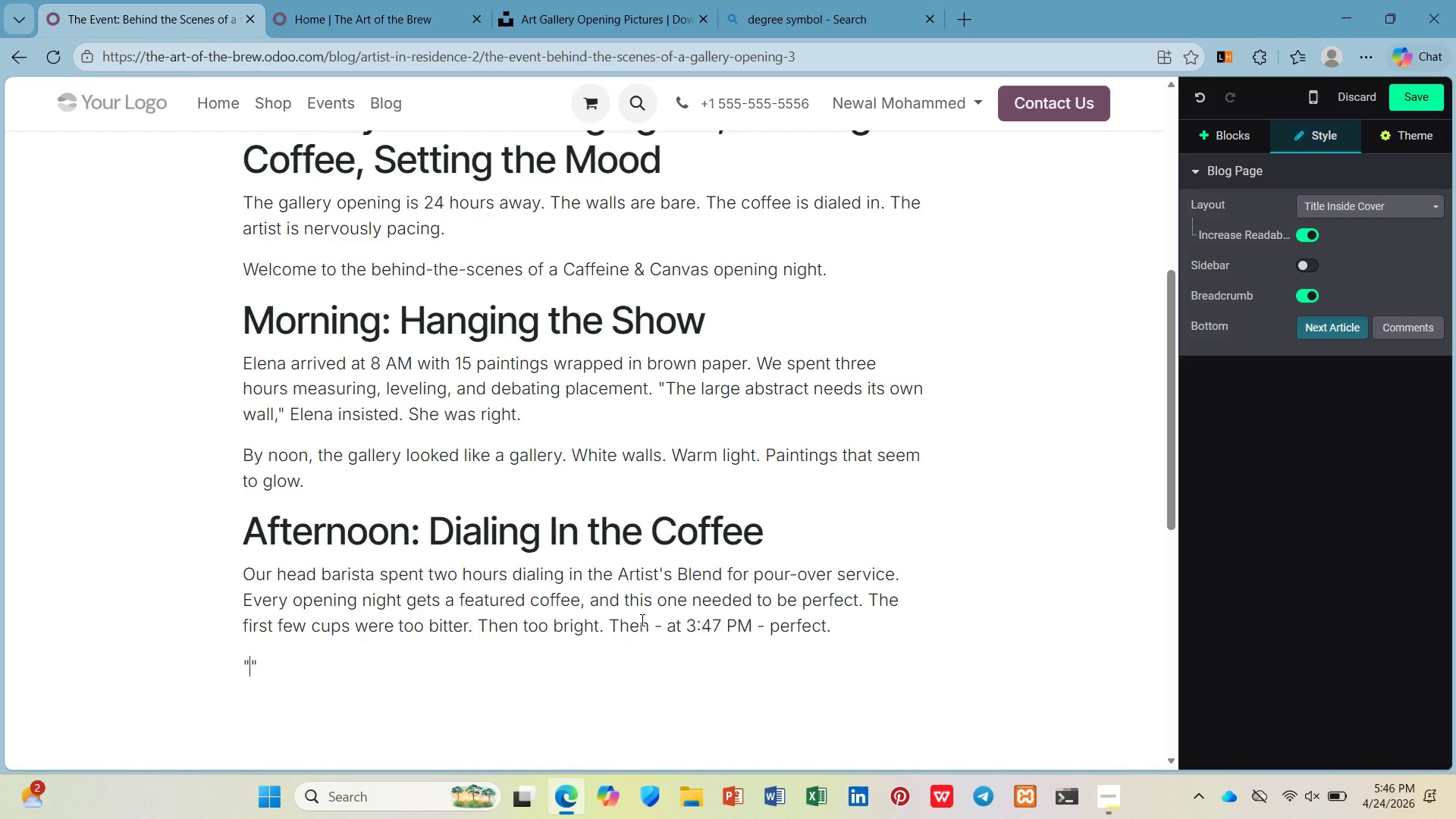 
type(That's it, )
 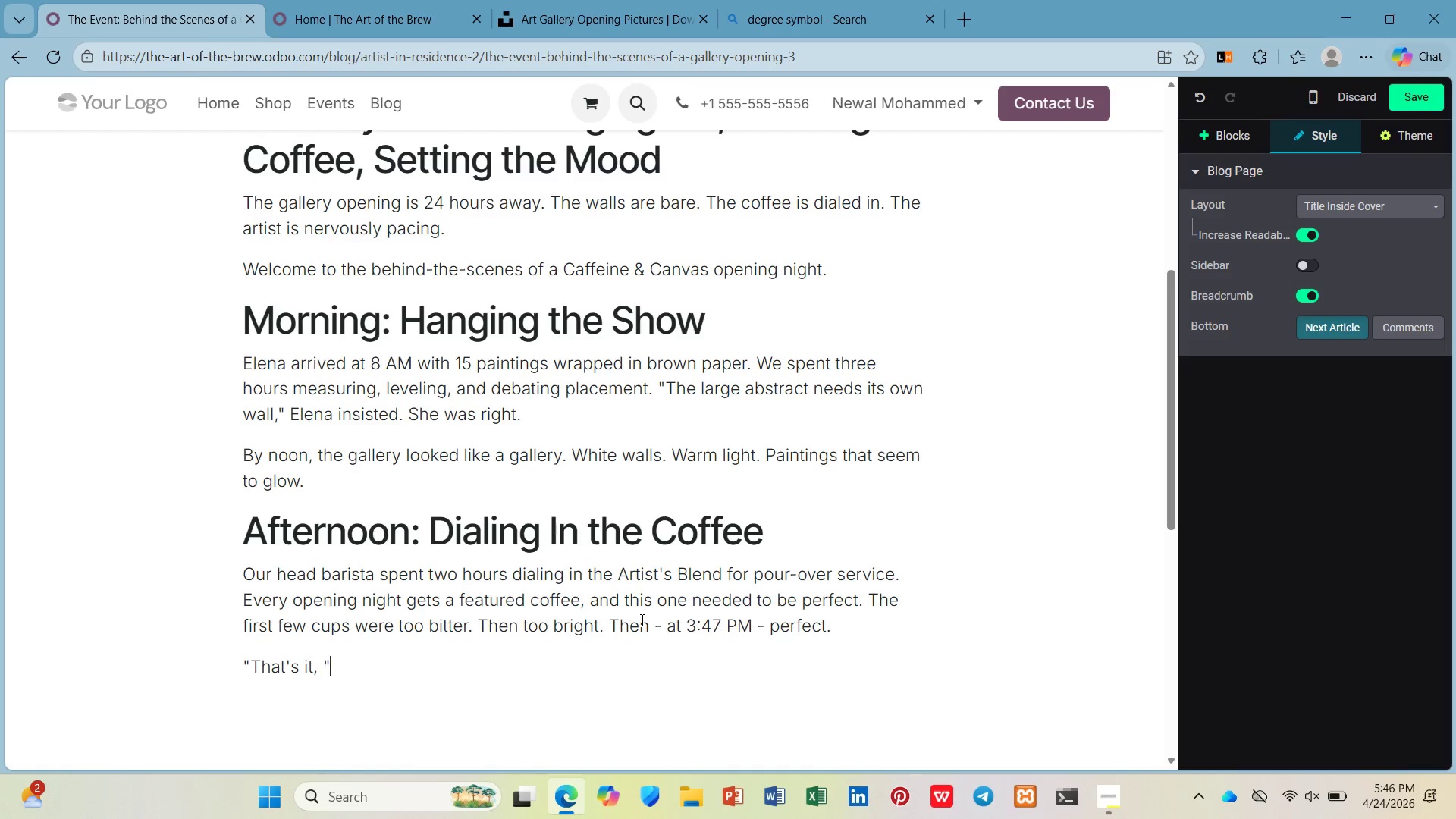 
key(ArrowRight)
 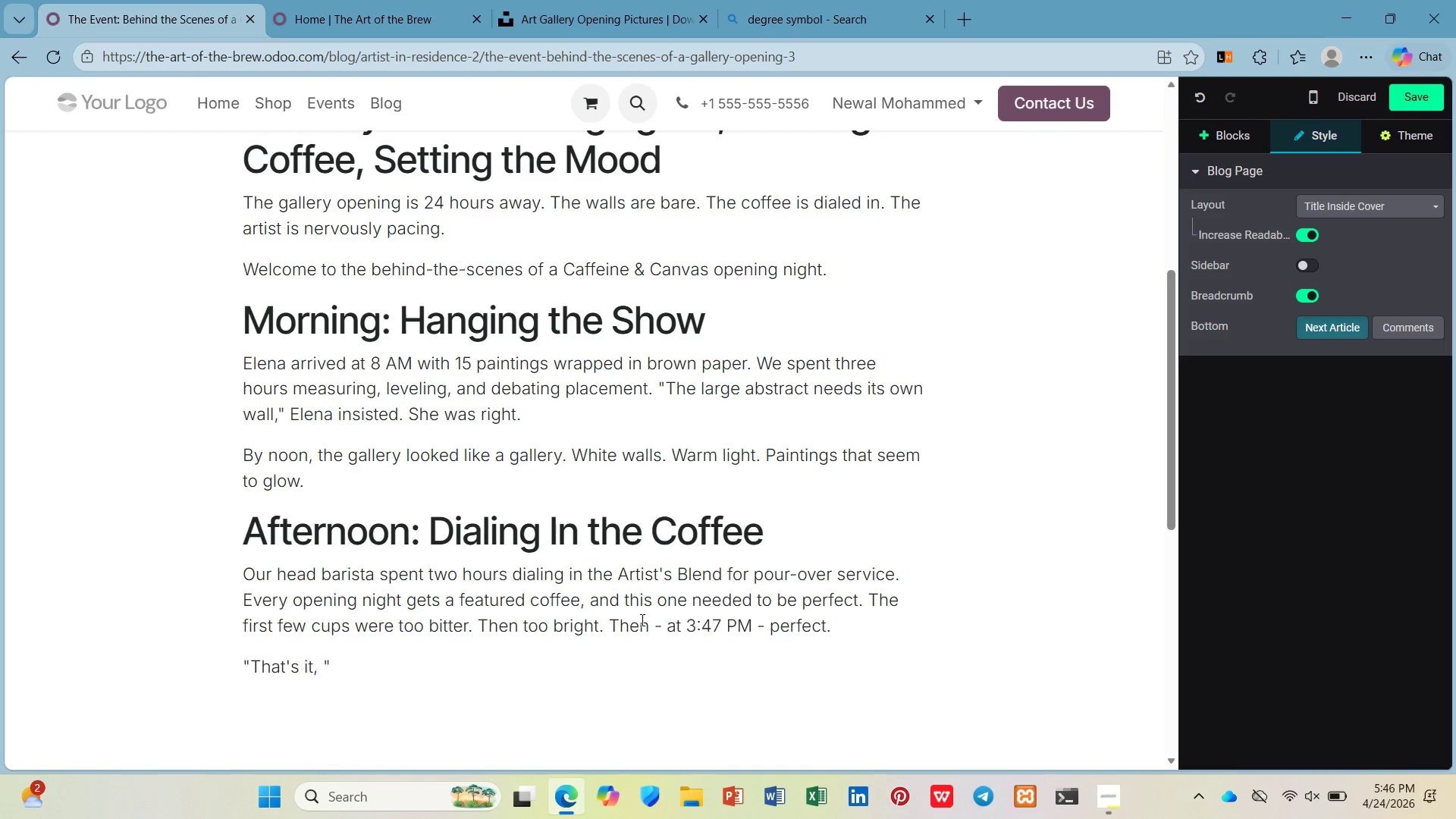 
type( Elem)
key(Backspace)
type(na)
 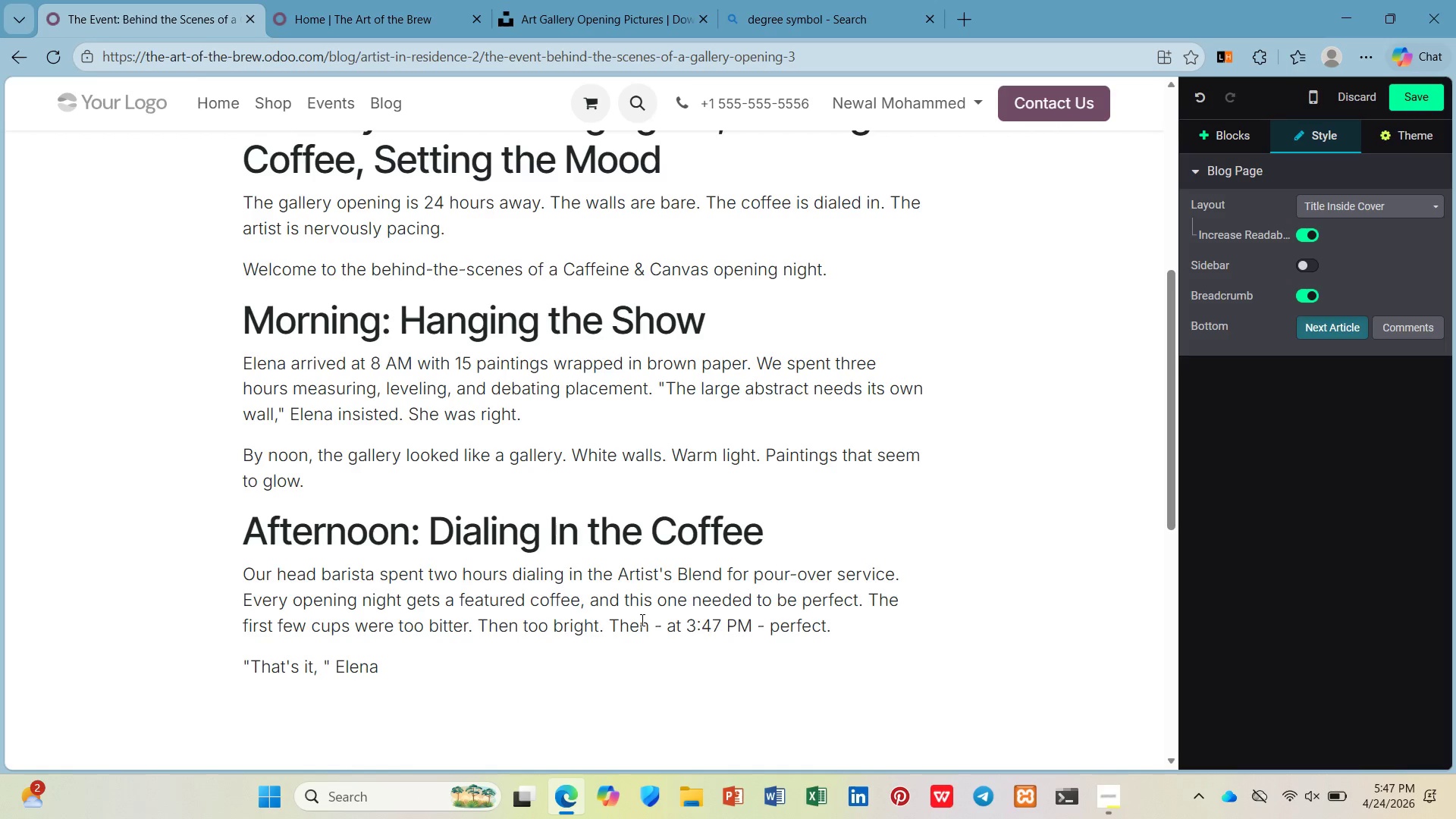 
key(ArrowDown)
 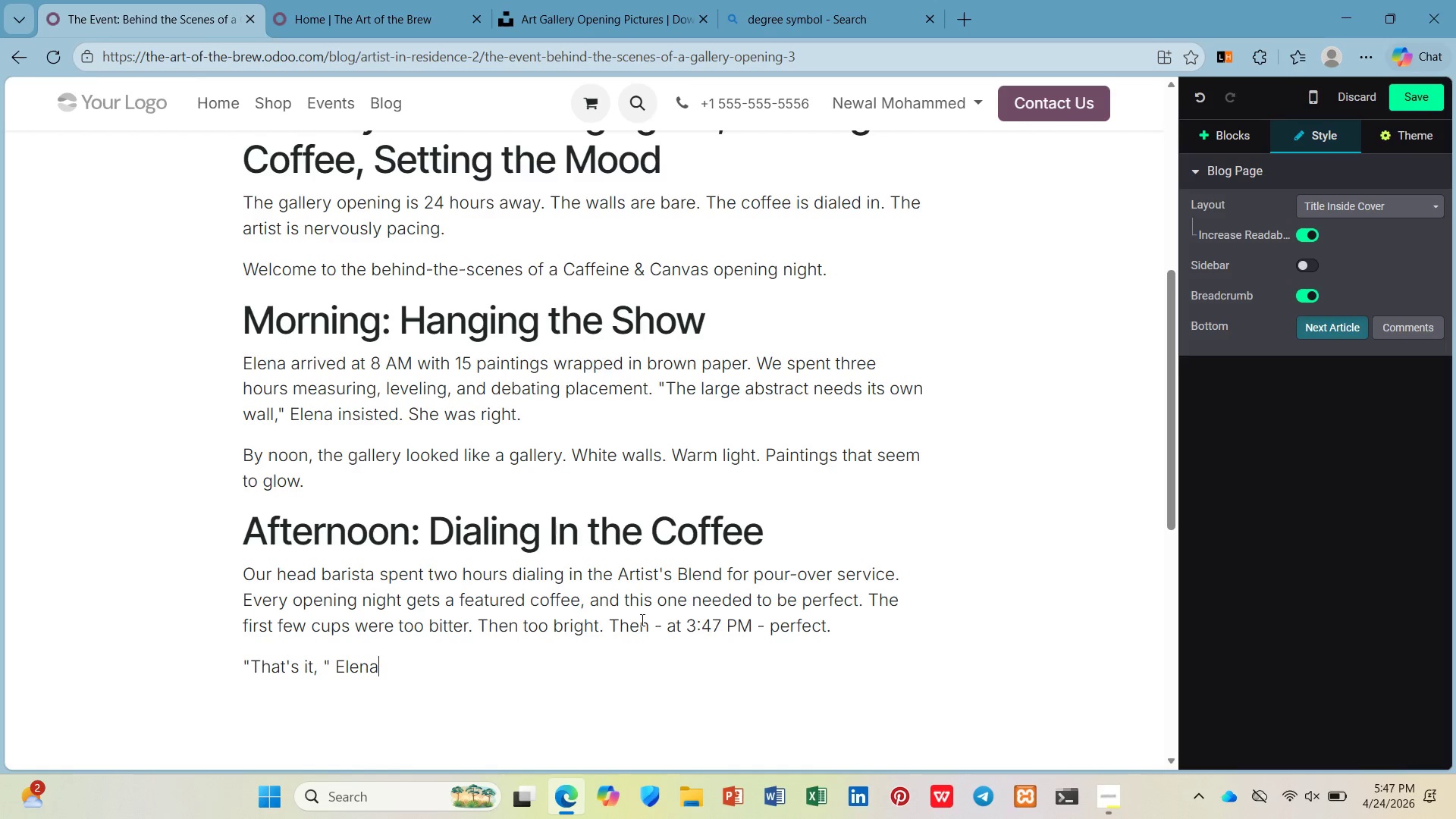 
type( said. "")
 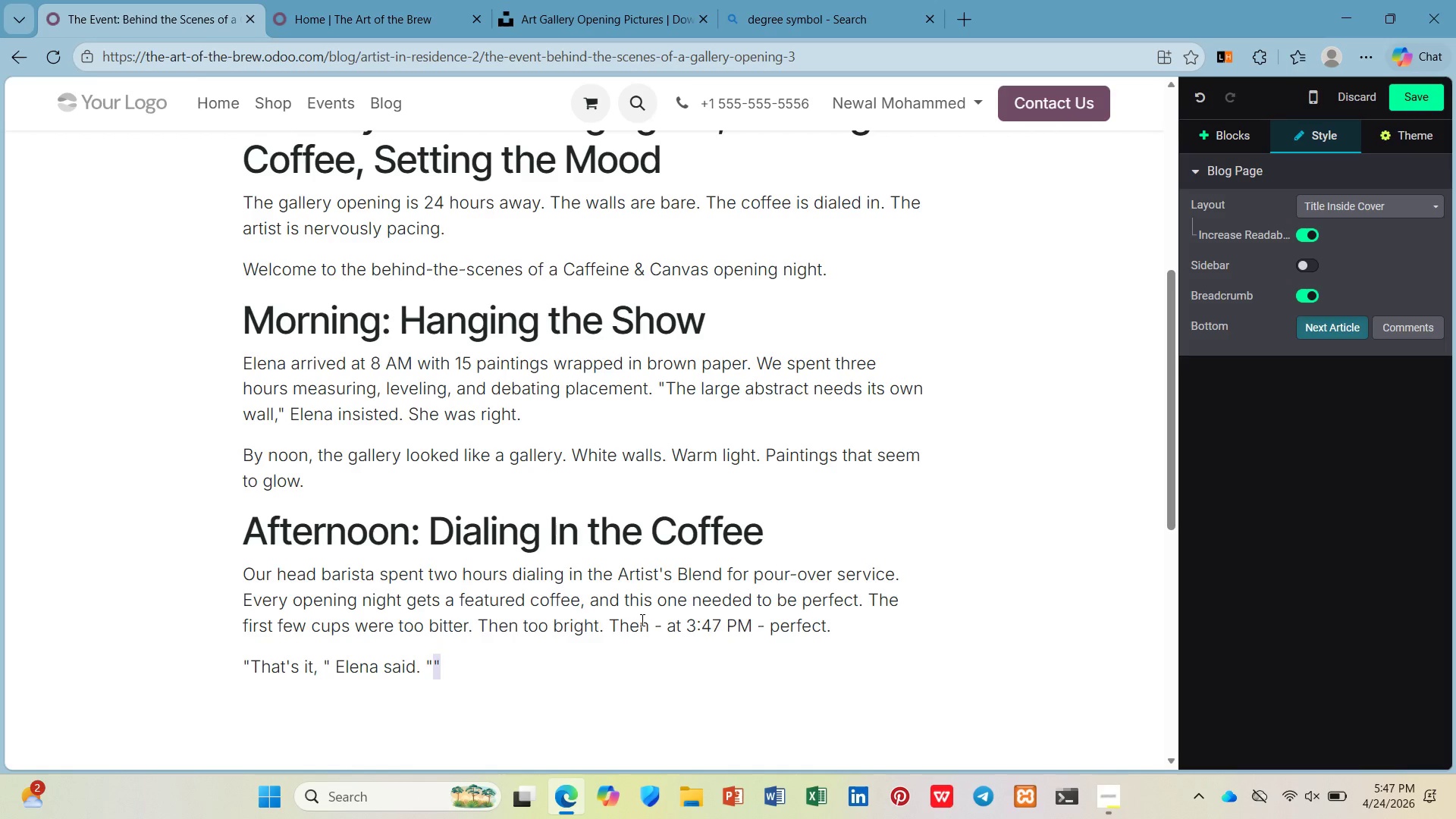 
key(Shift+ArrowLeft)
 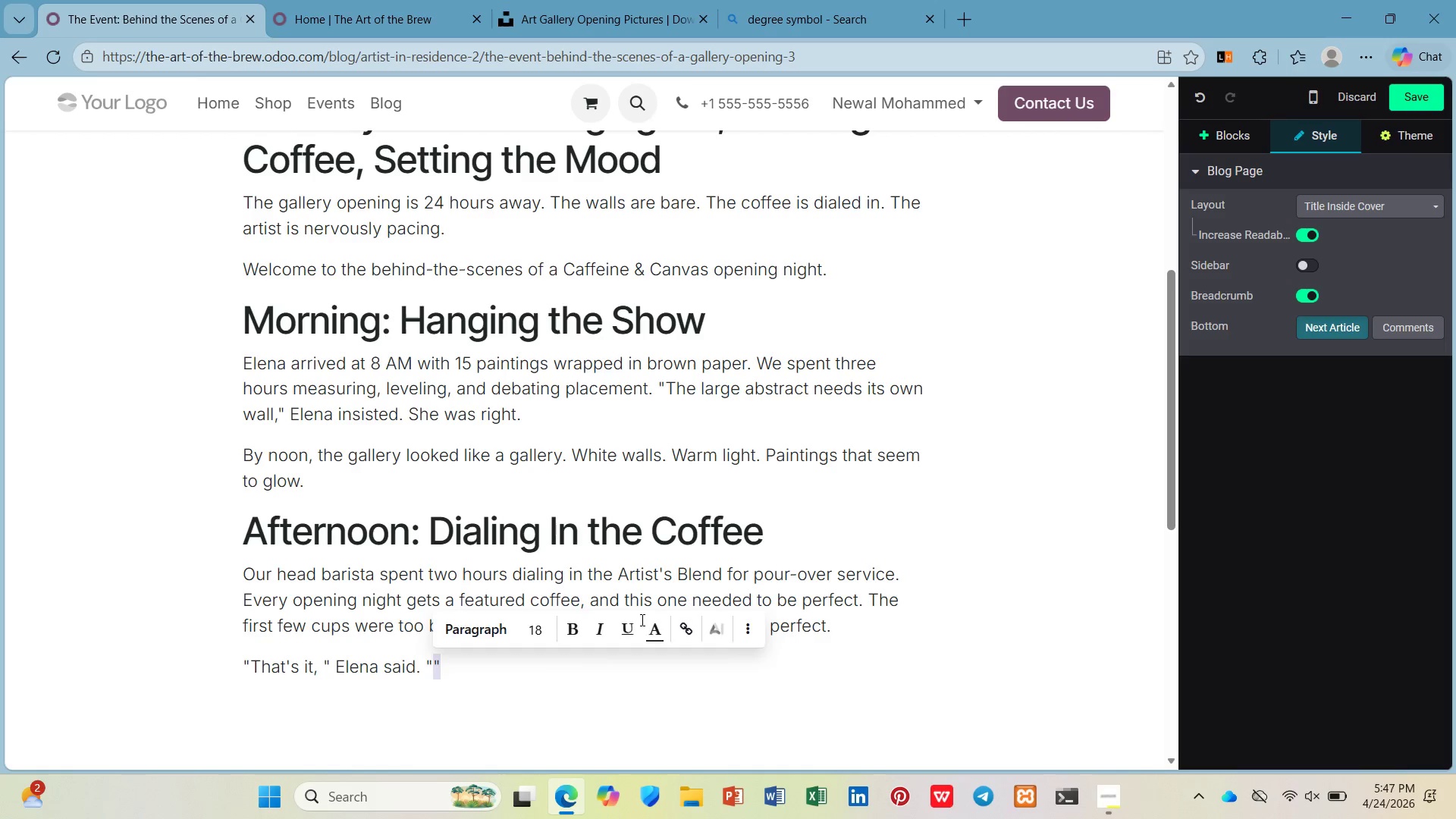 
key(ArrowLeft)
 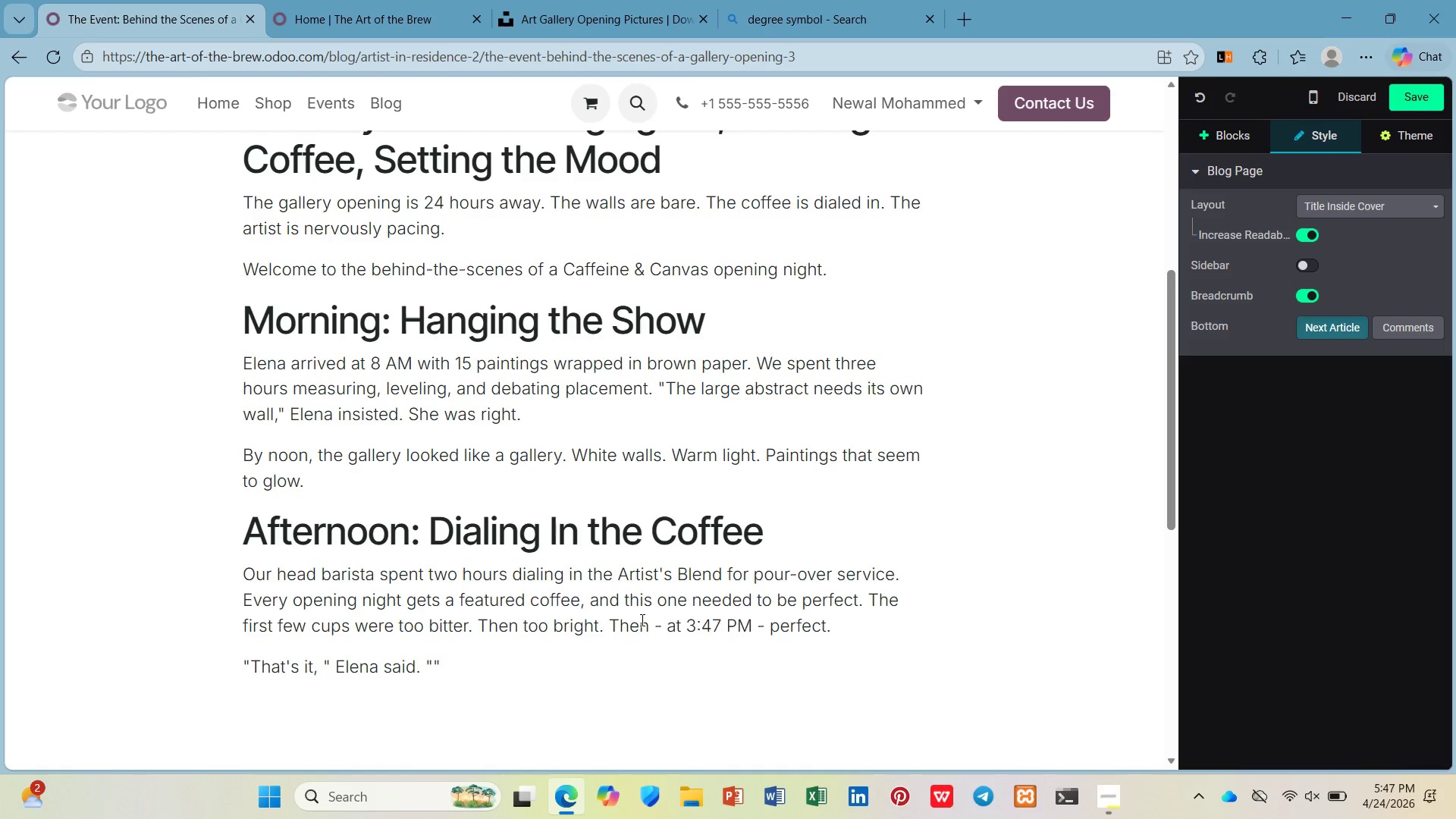 
type(That's the taset)
key(Backspace)
key(Backspace)
type(te i)
key(Backspace)
type(of the show.)
 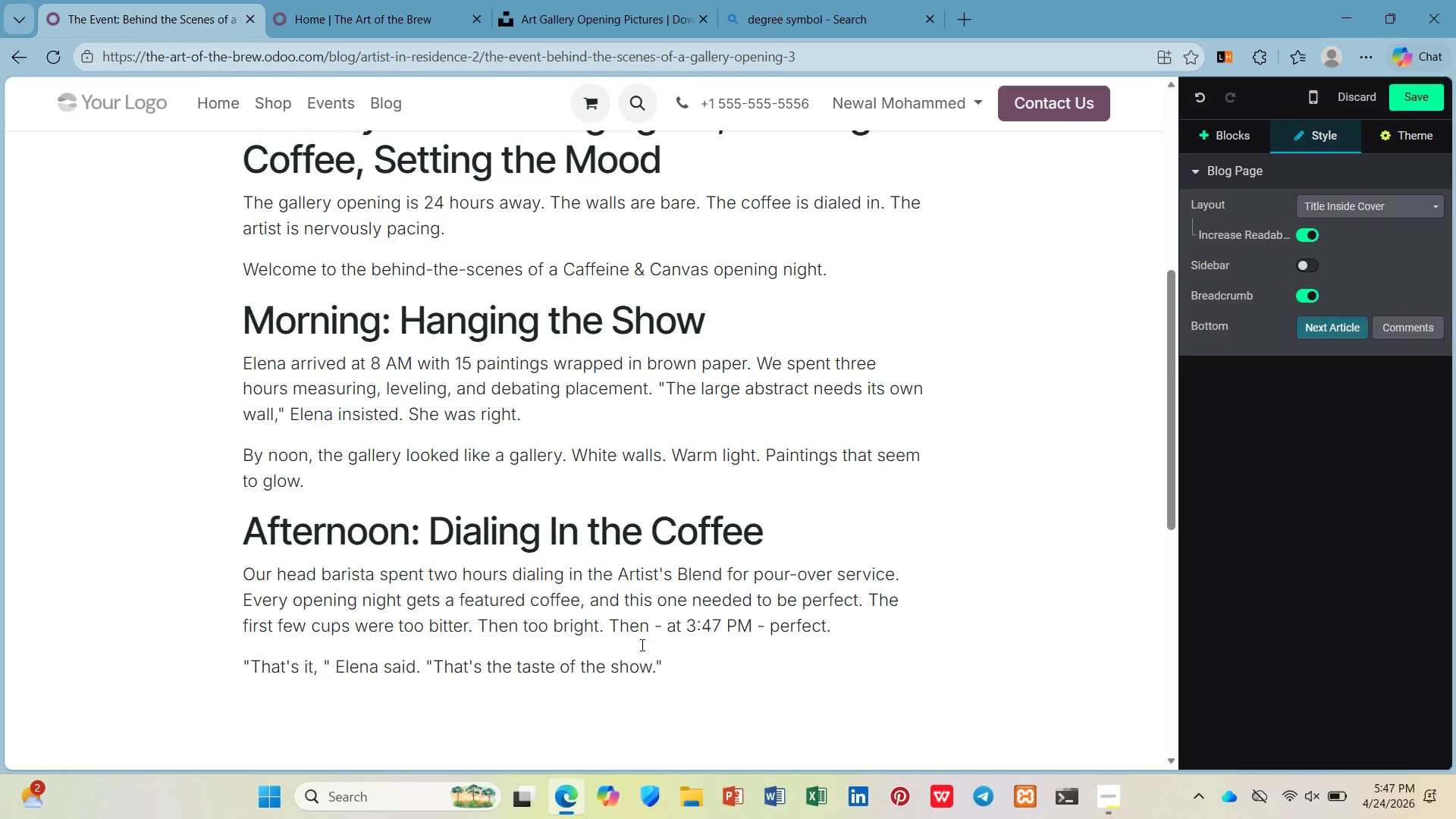 
key(ArrowRight)
 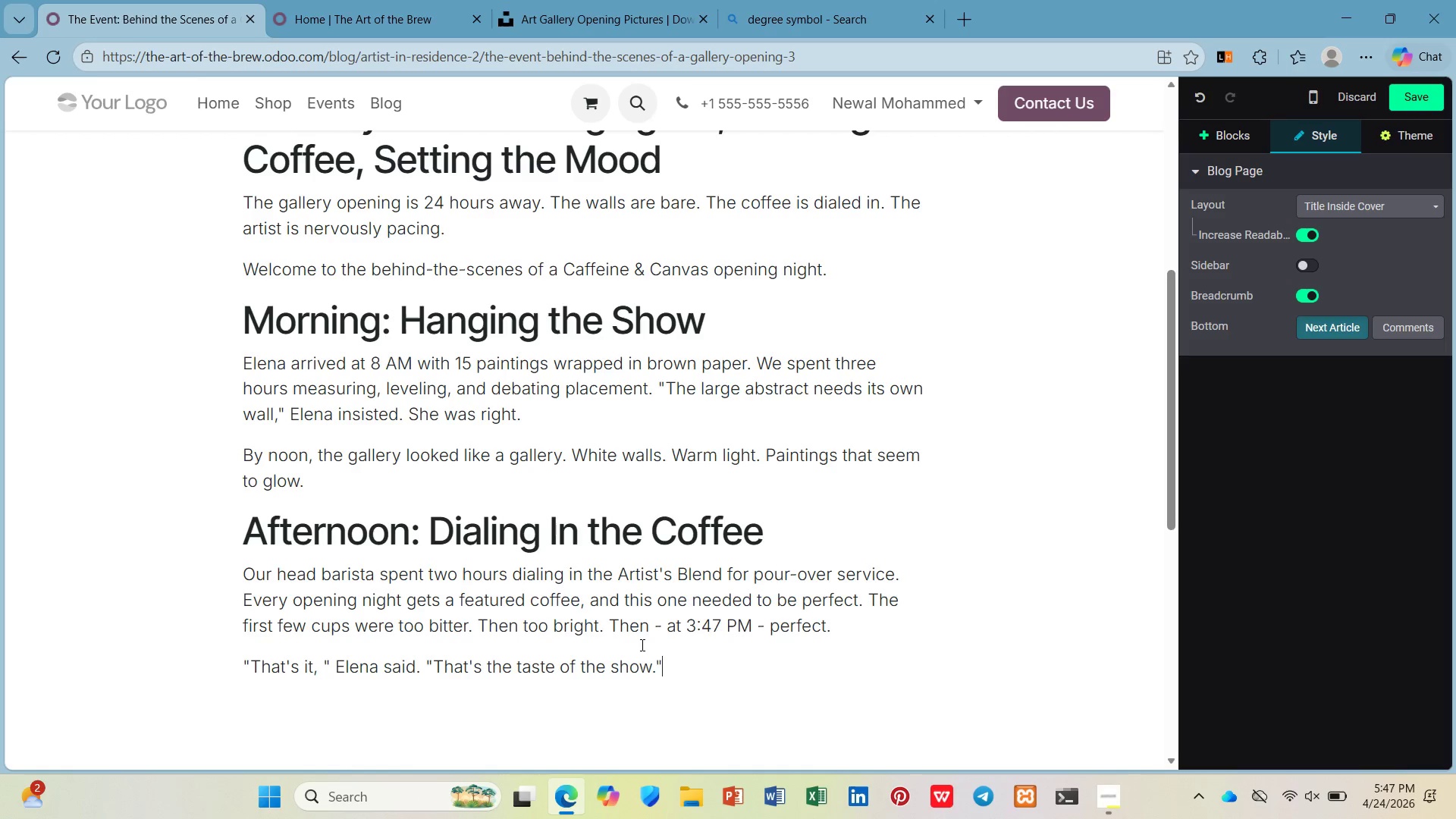 
key(Enter)
 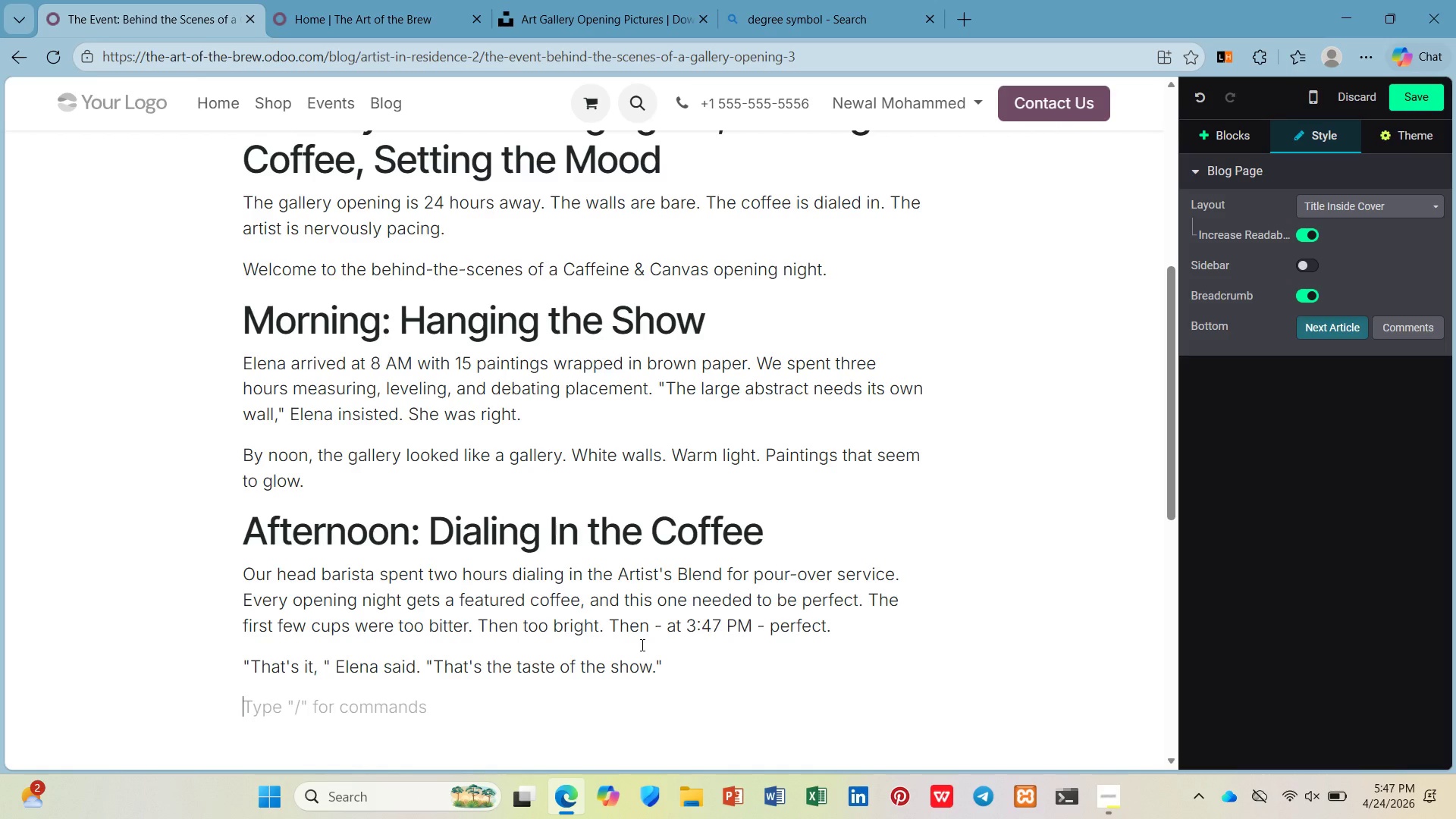 
scroll: coordinate [641, 645], scroll_direction: down, amount: 3.0
 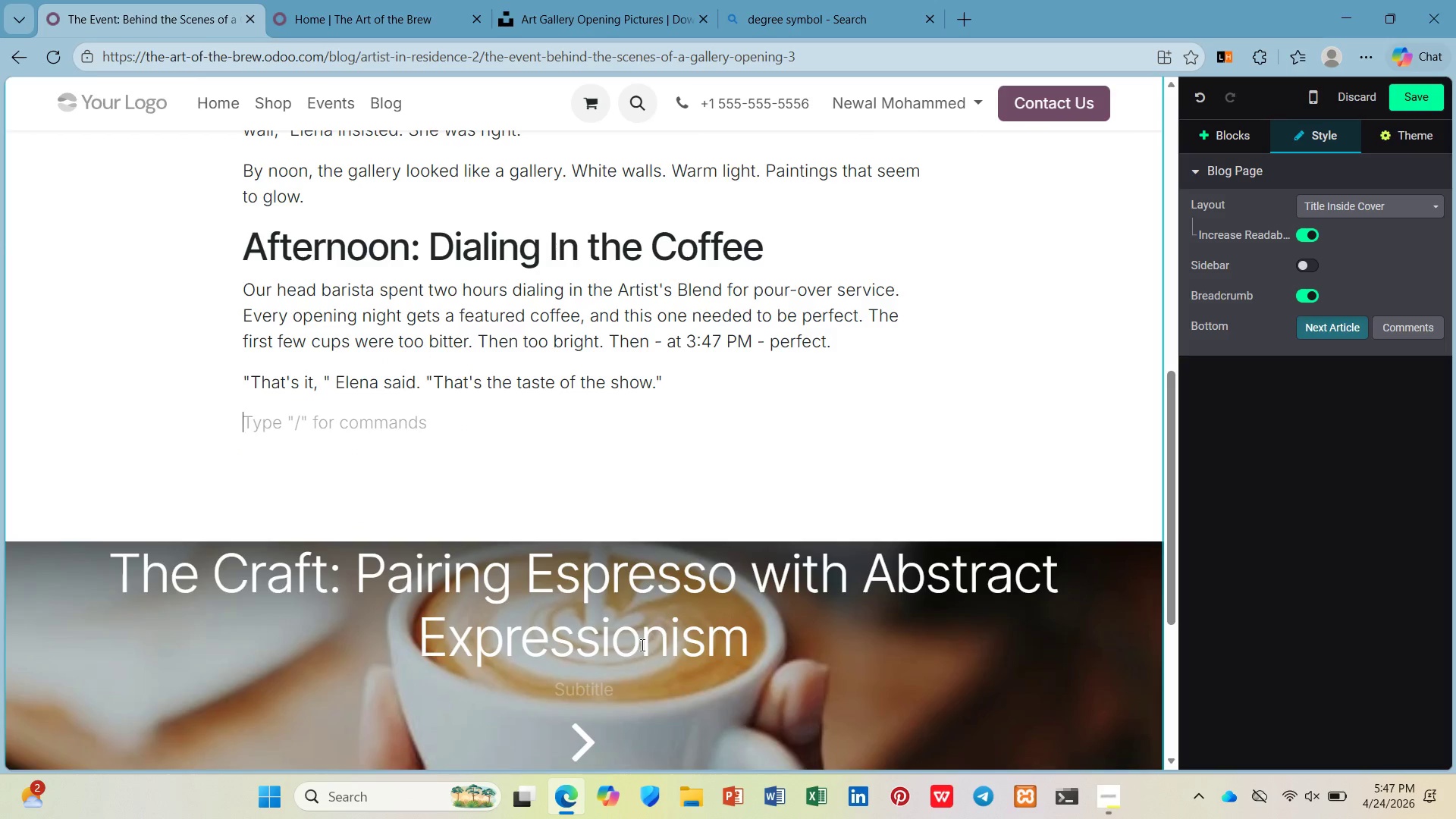 
type(/h2)
 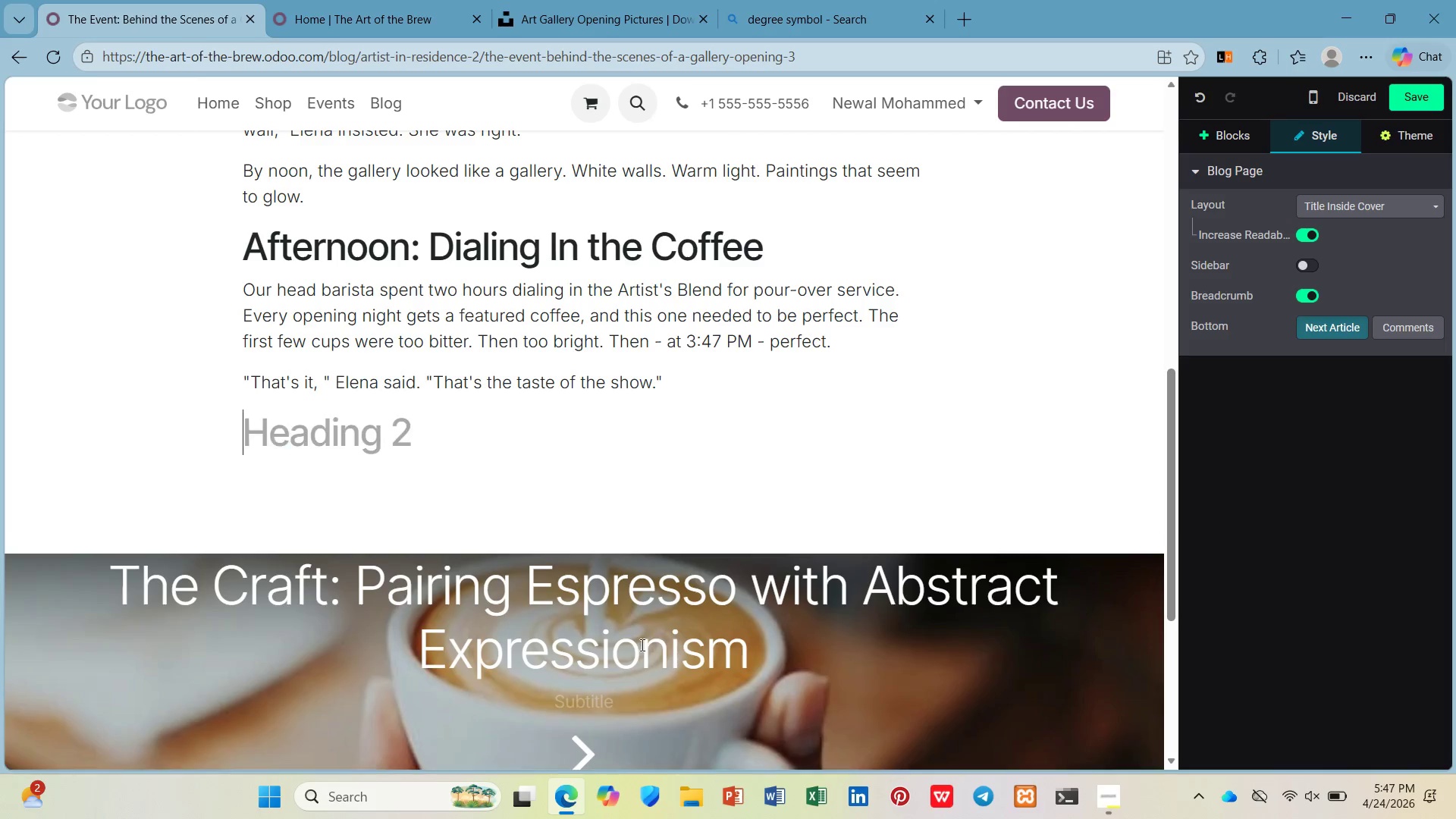 
key(Enter)
 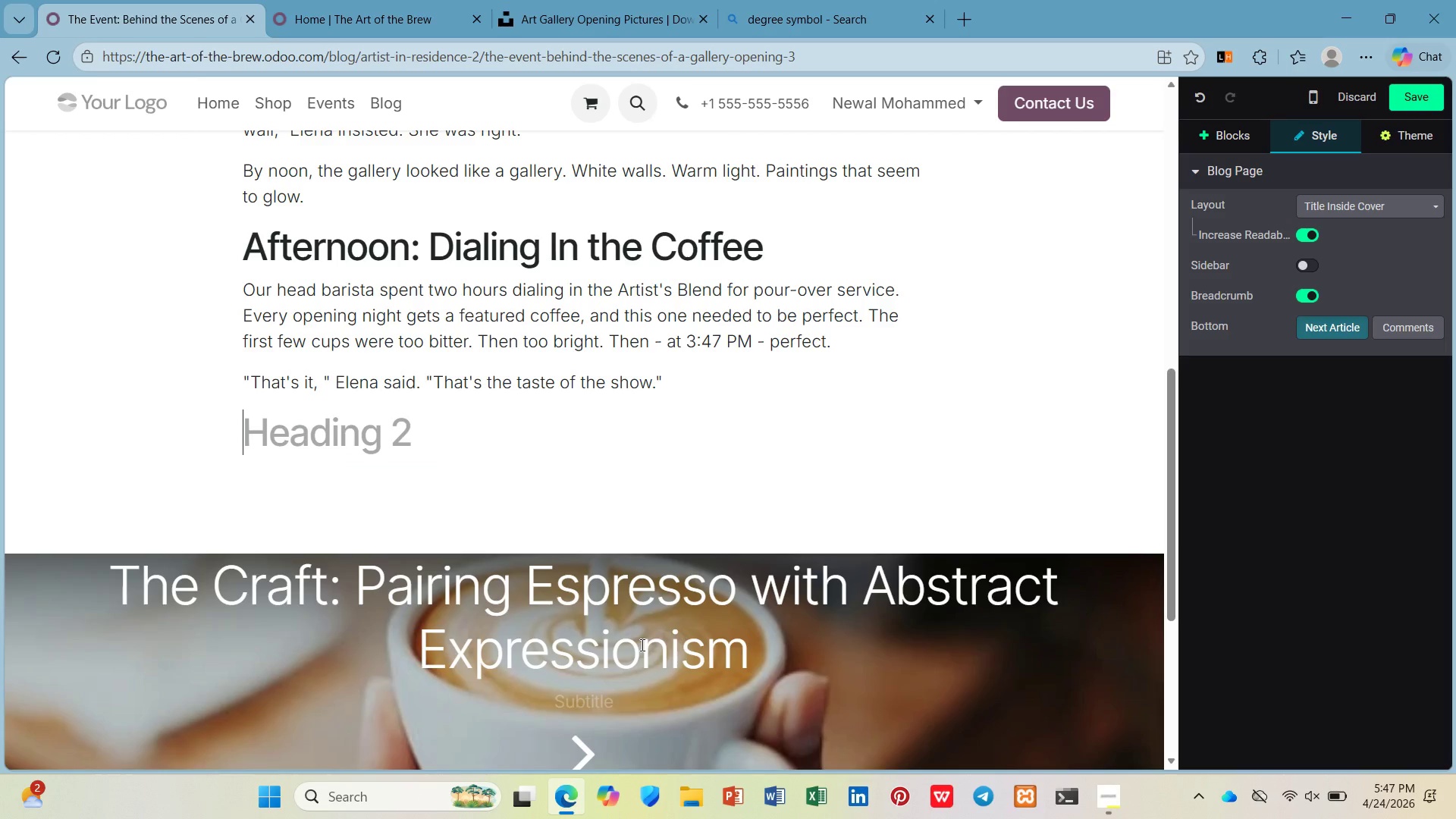 
type(EveningL T)
key(Backspace)
key(Backspace)
key(Backspace)
key(Backspace)
type(g )
key(Backspace)
type(: The ope)
key(Backspace)
key(Backspace)
key(Backspace)
type(Opening)
 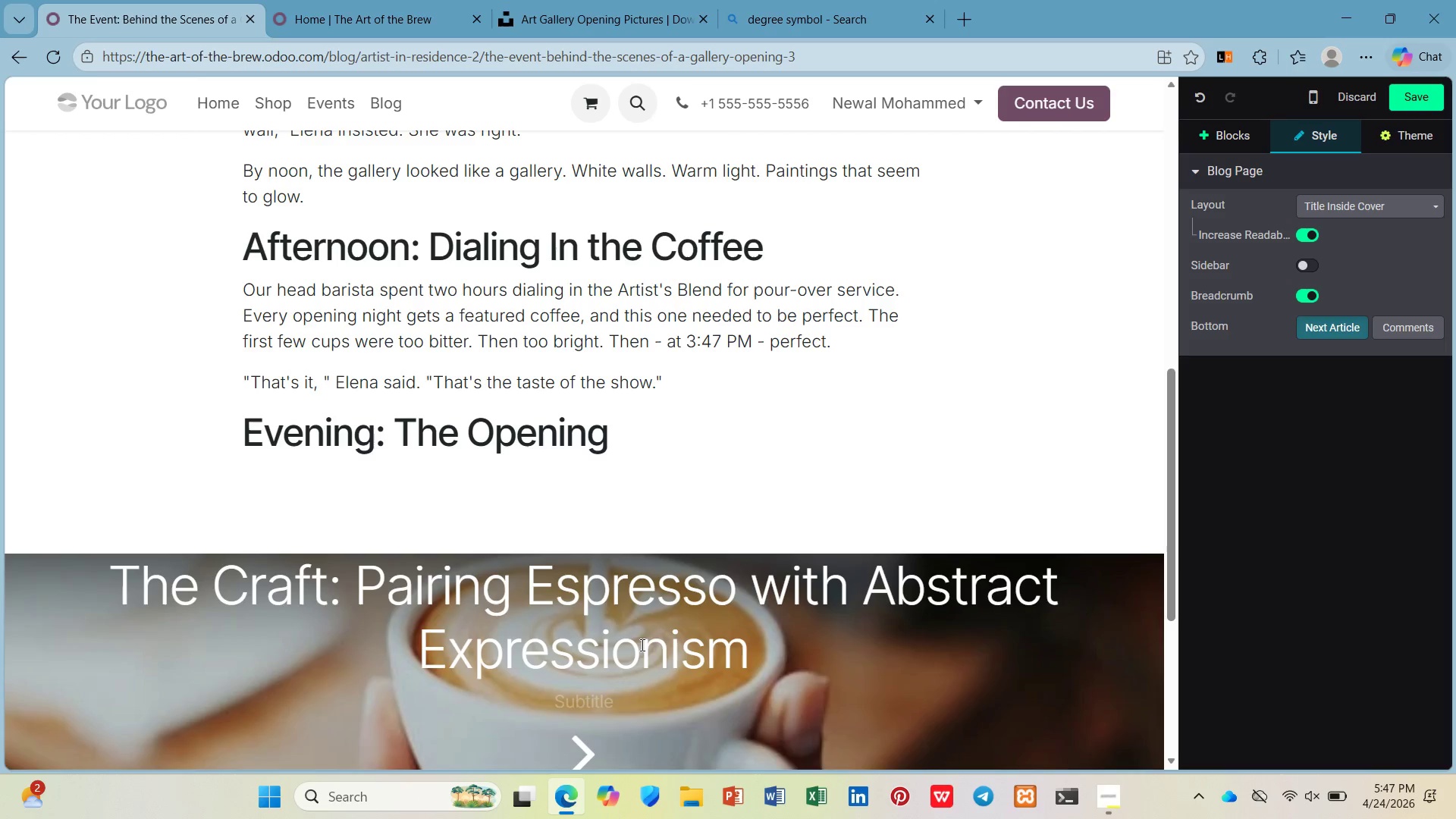 
key(Enter)
 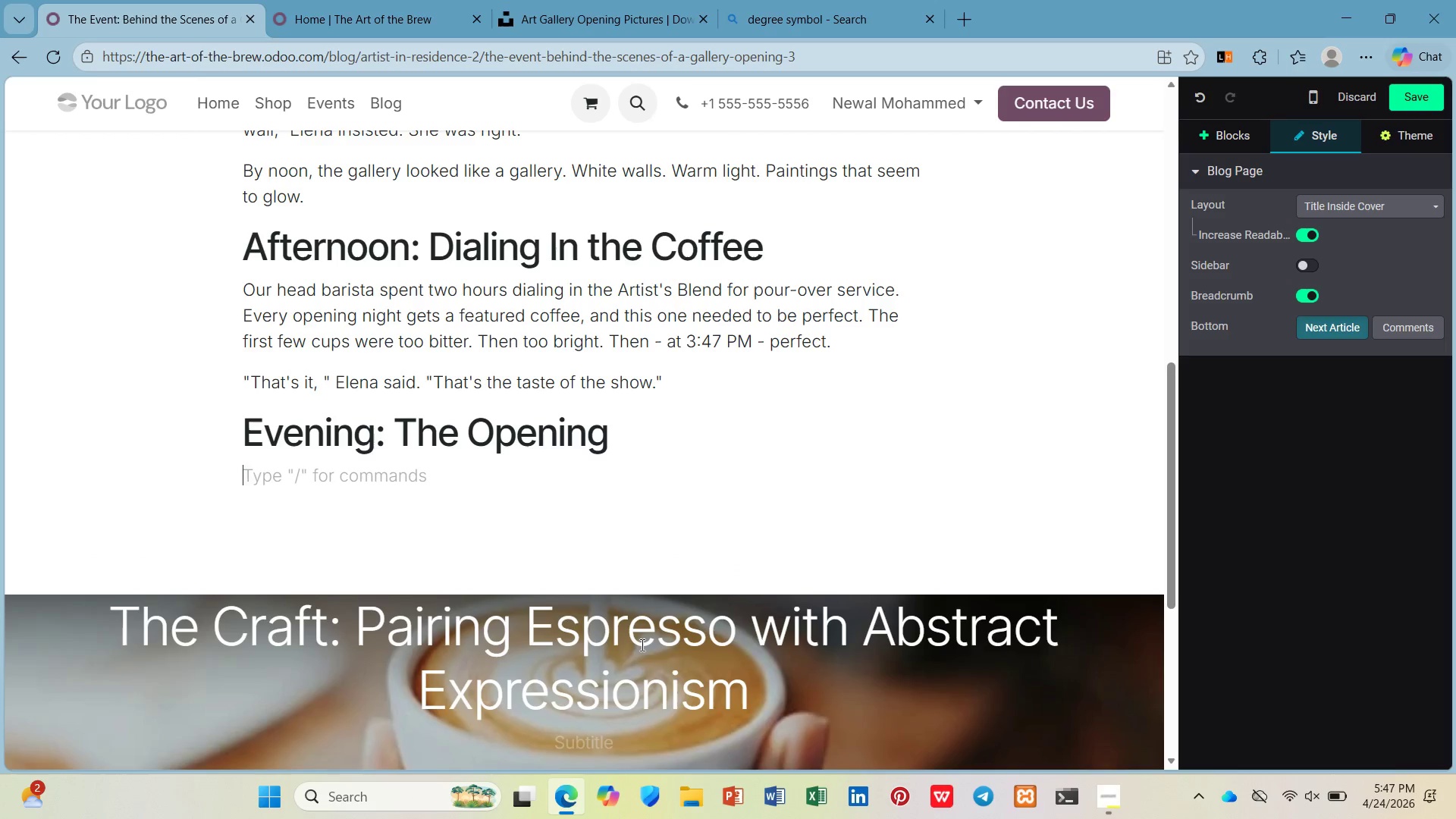 
type(Doos open at 6 PM. By 6:15 )
key(Backspace)
type(, the h)
key(Backspace)
type(galle)
 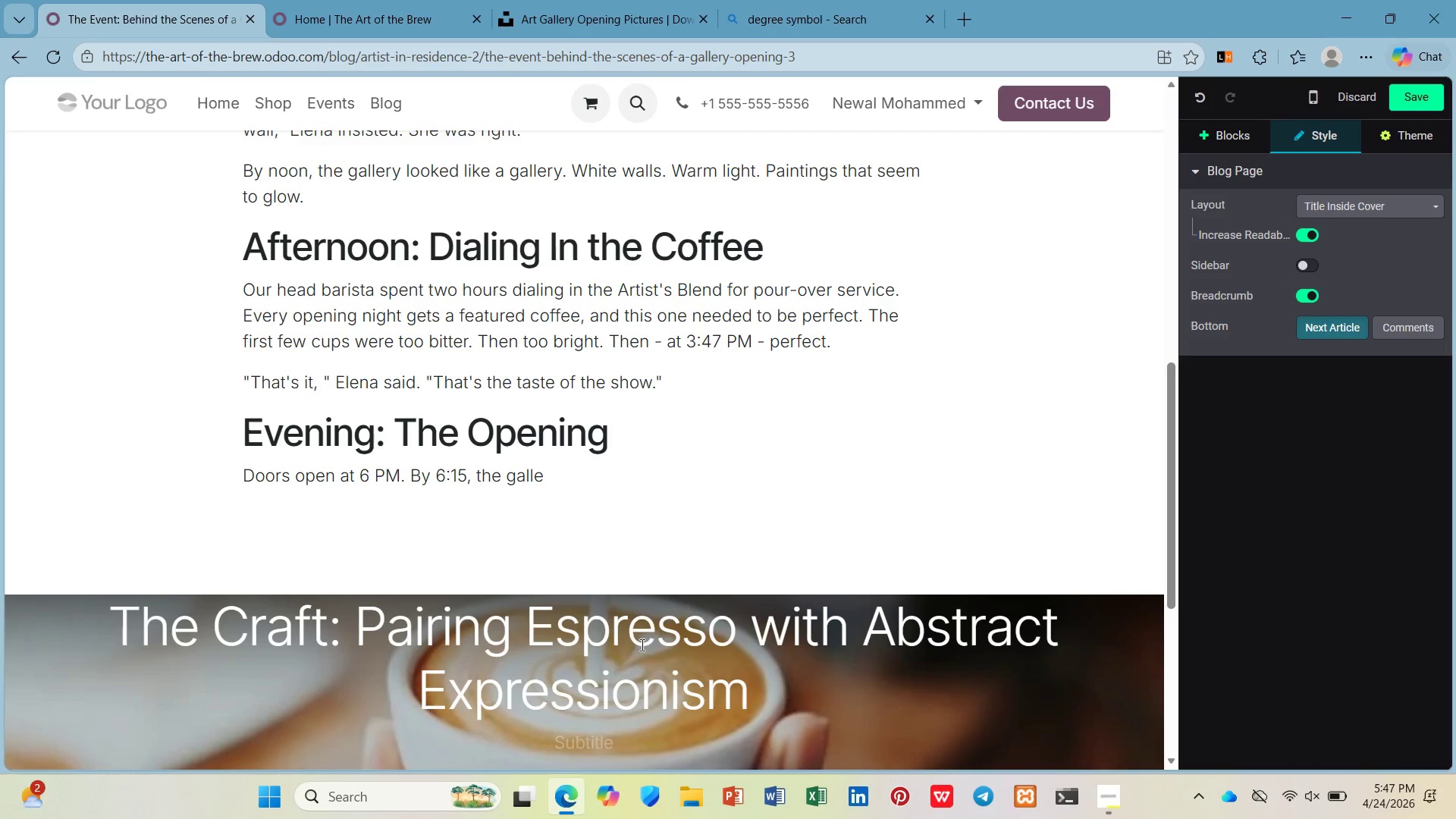 
hold_key(key=R, duration=0.33)
 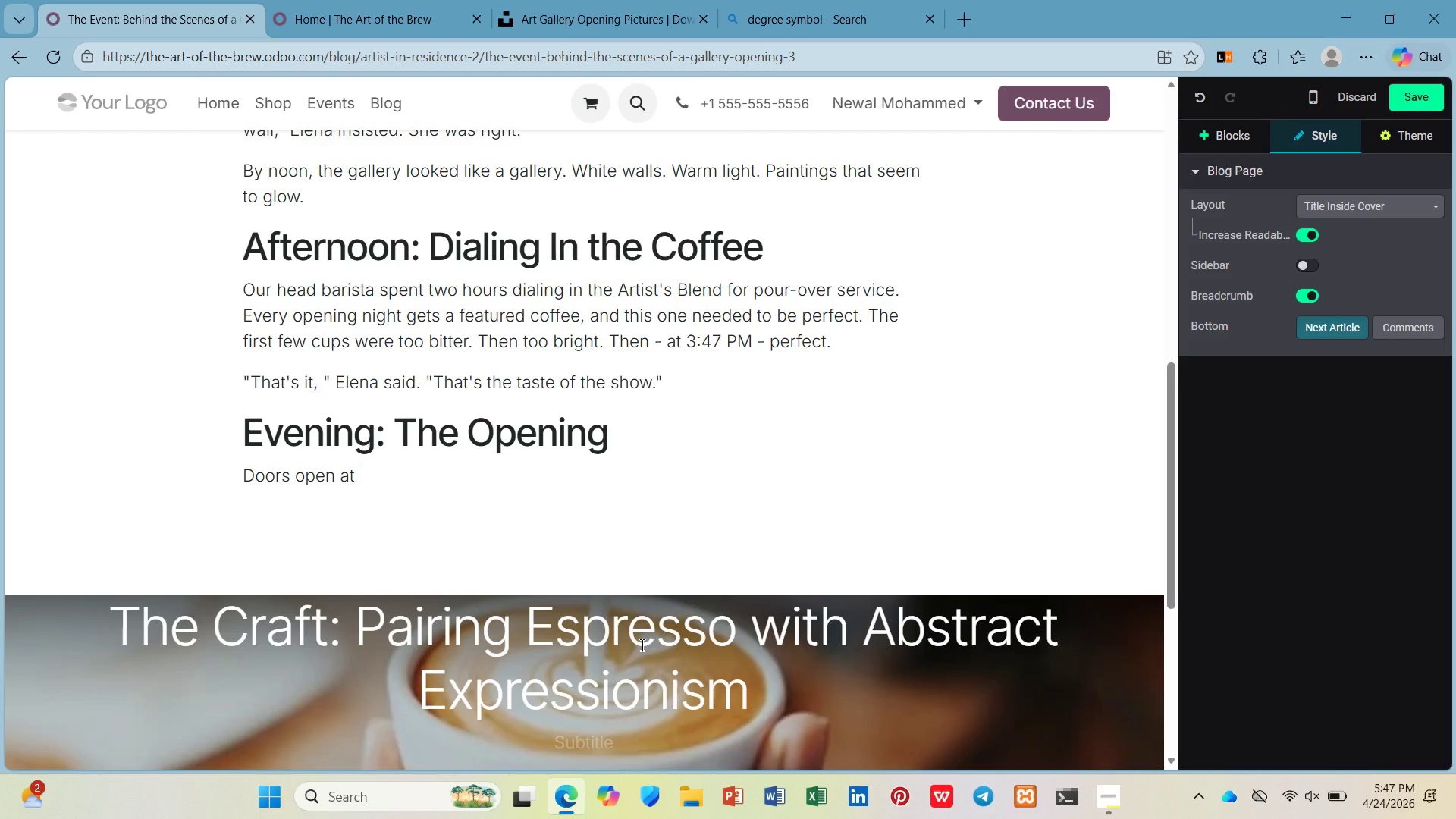 
type(r is full. People are g)
key(Backspace)
type(hl)
key(Backspace)
type(olding coffee cups, standing in front of paintings, talking about colo r)
key(Backspace)
key(Backspace)
type(r and composition an )
key(Backspace)
type(d what is)
key(Backspace)
type(t feels like to see our private thoughts ona )
key(Backspace)
key(Backspace)
type( a public wall.)
 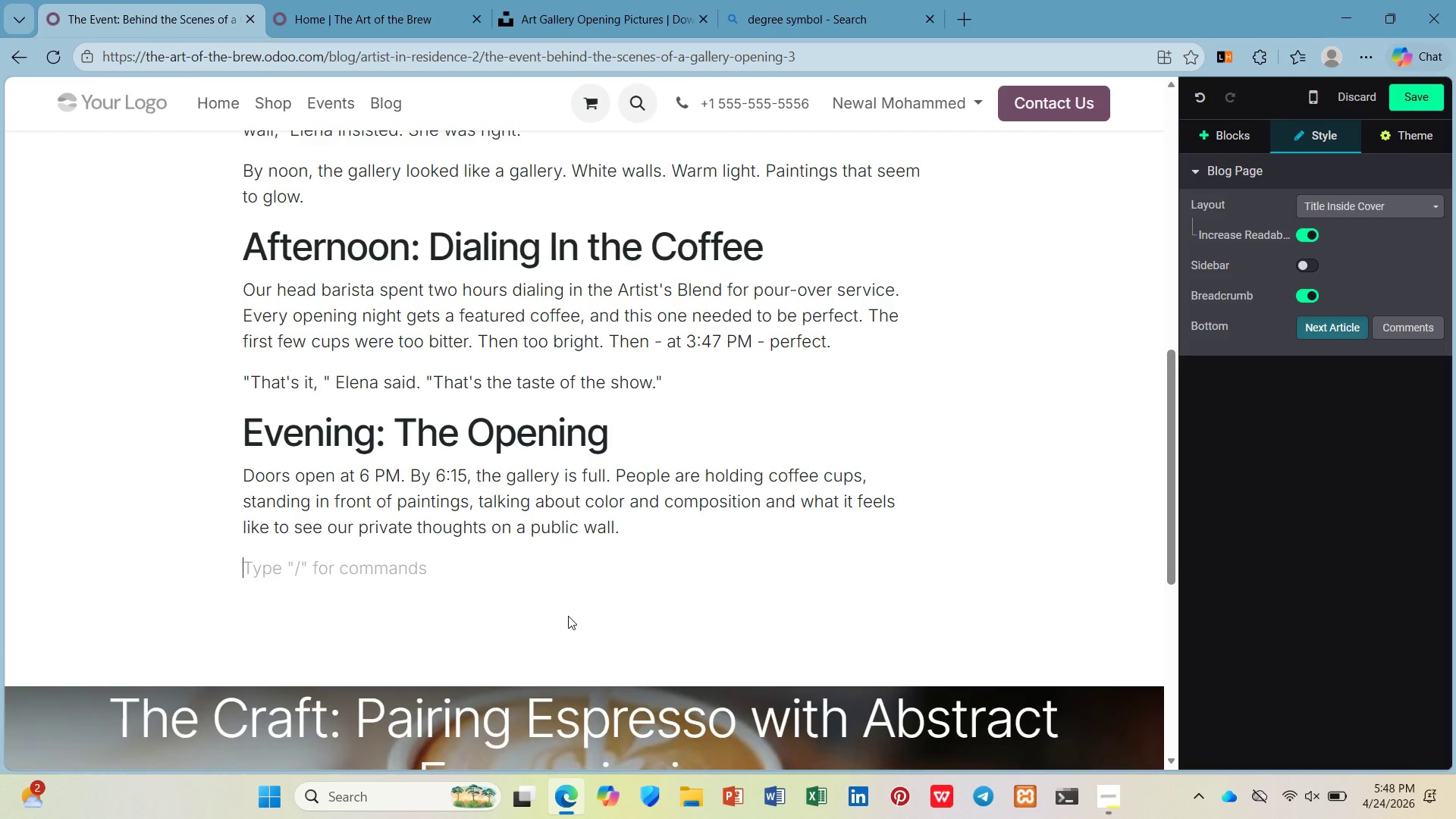 
hold_key(key=Y, duration=0.41)
 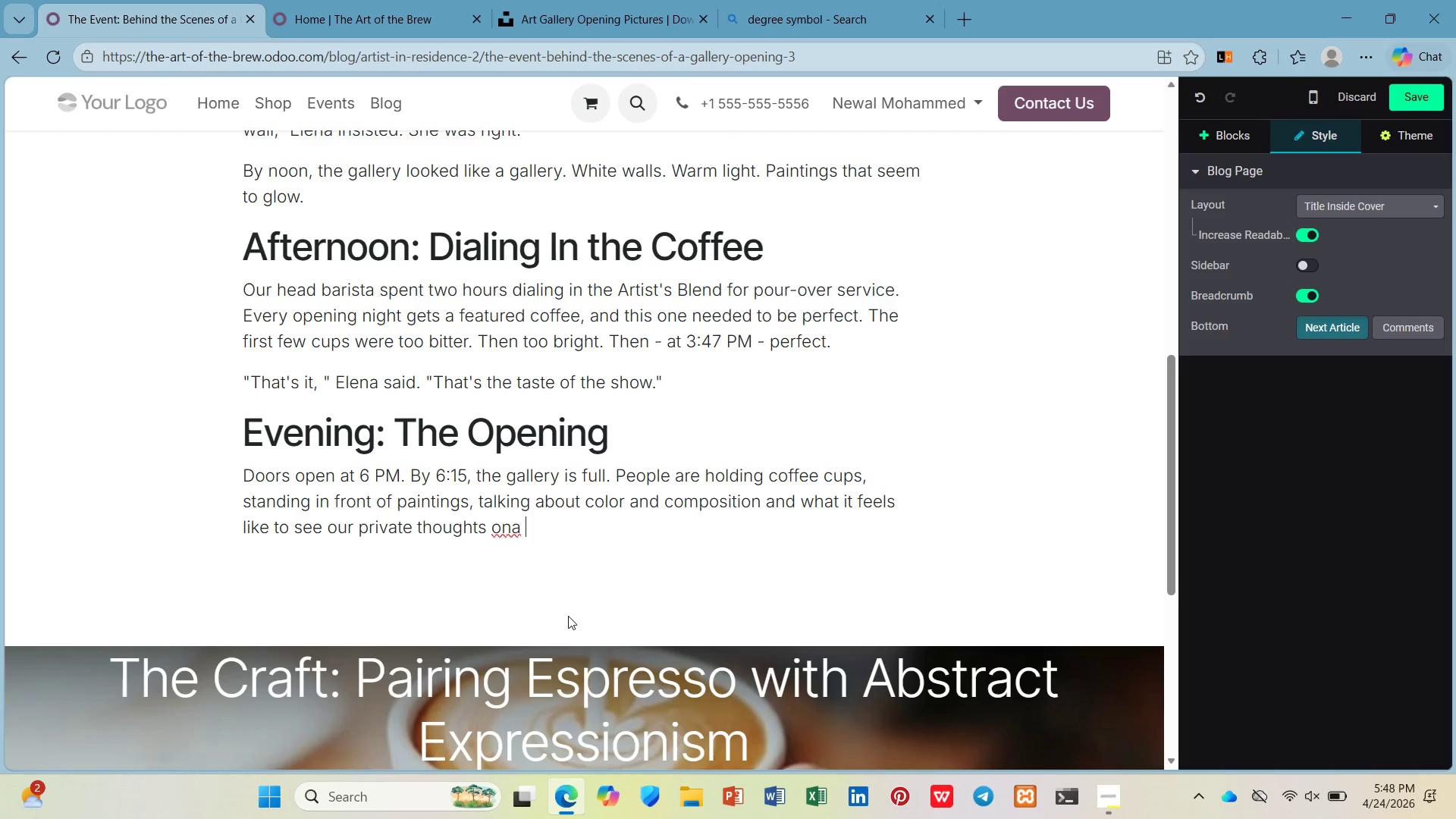 
key(Enter)
 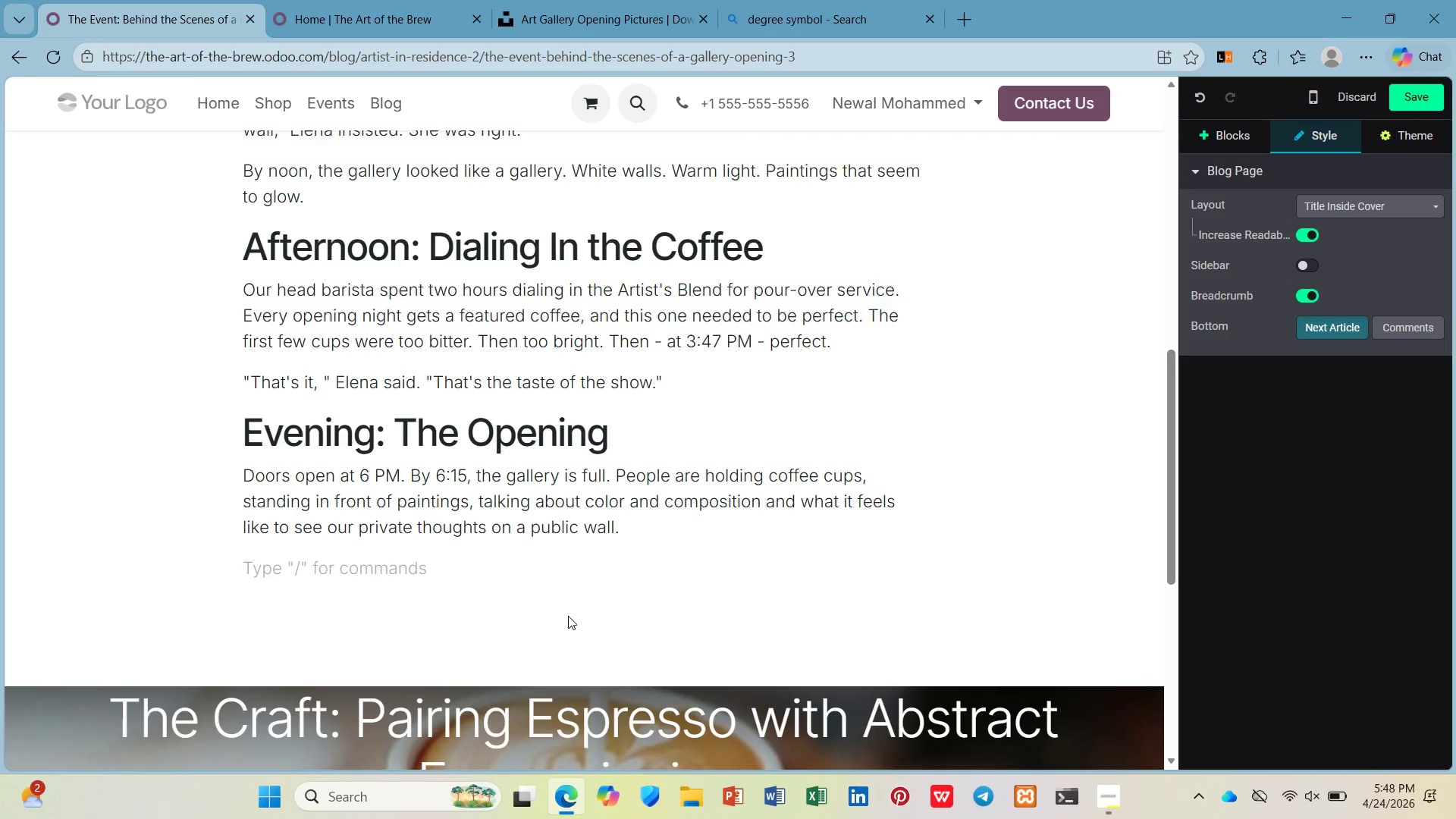 
wait(10.08)
 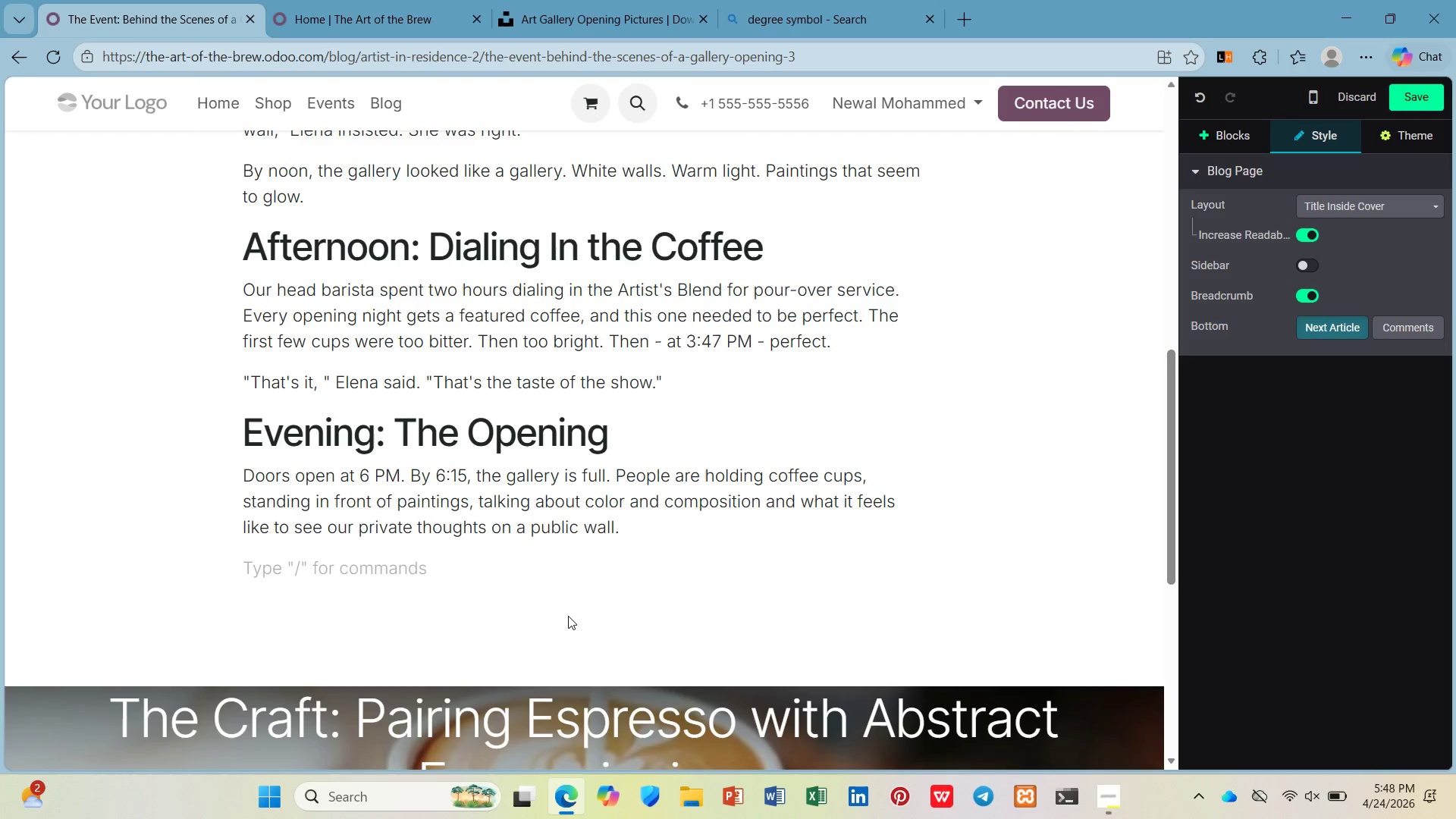 
type(Elena greets w)
key(Backspace)
type(ev)
 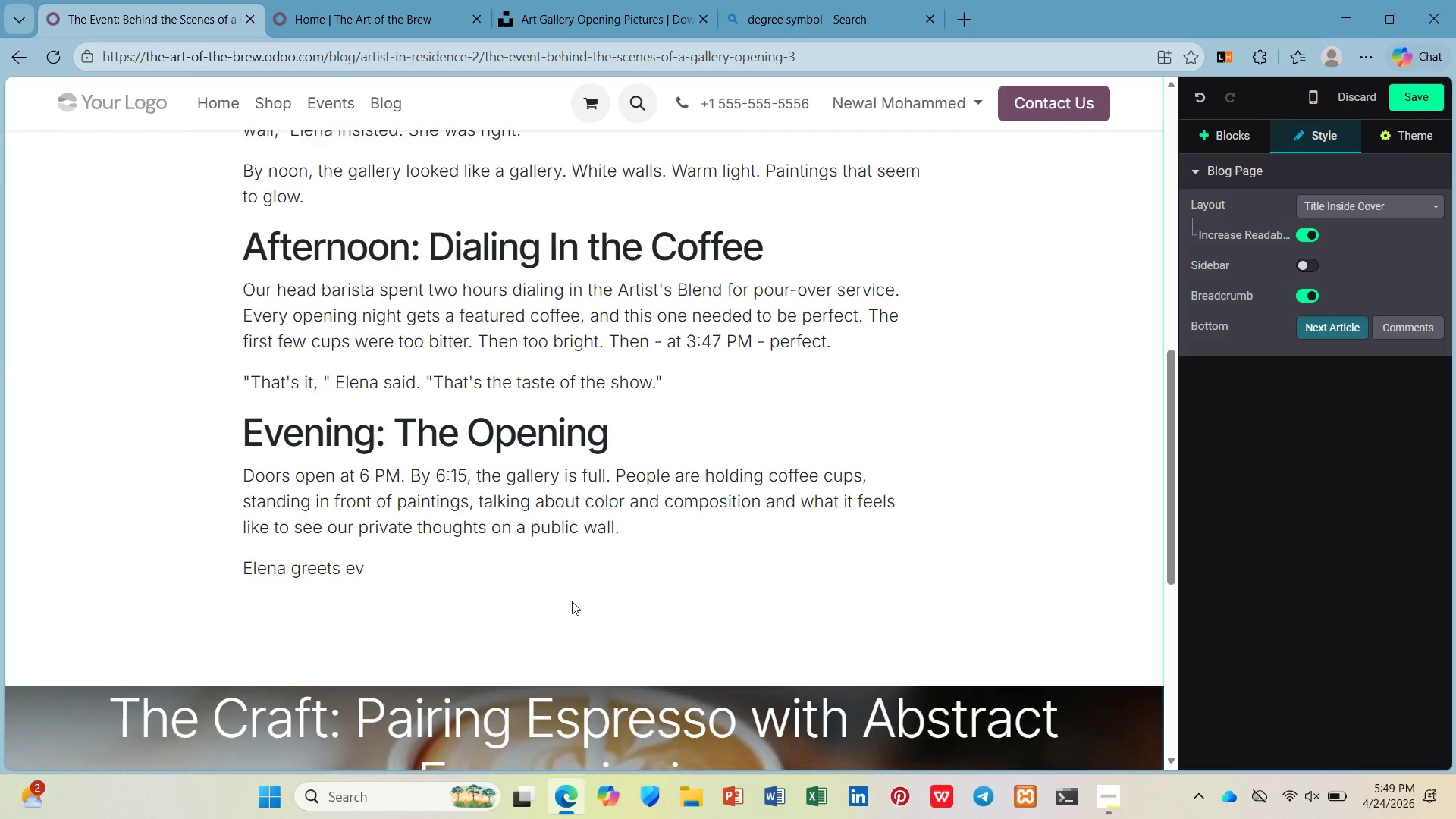 
hold_key(key=E, duration=0.31)
 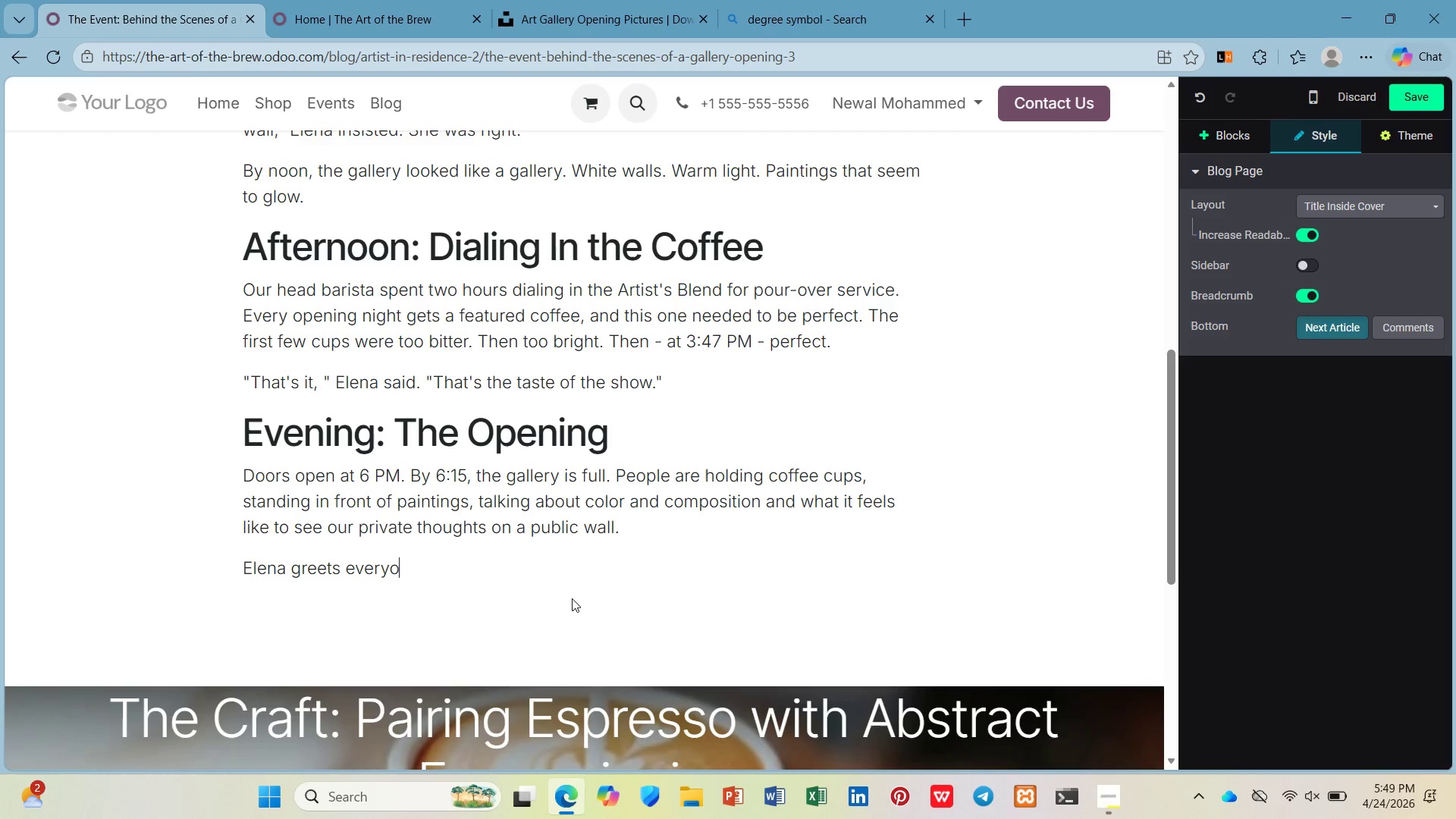 
type(ryone. Signs programs)
key(Backspace)
key(Backspace)
key(Backspace)
 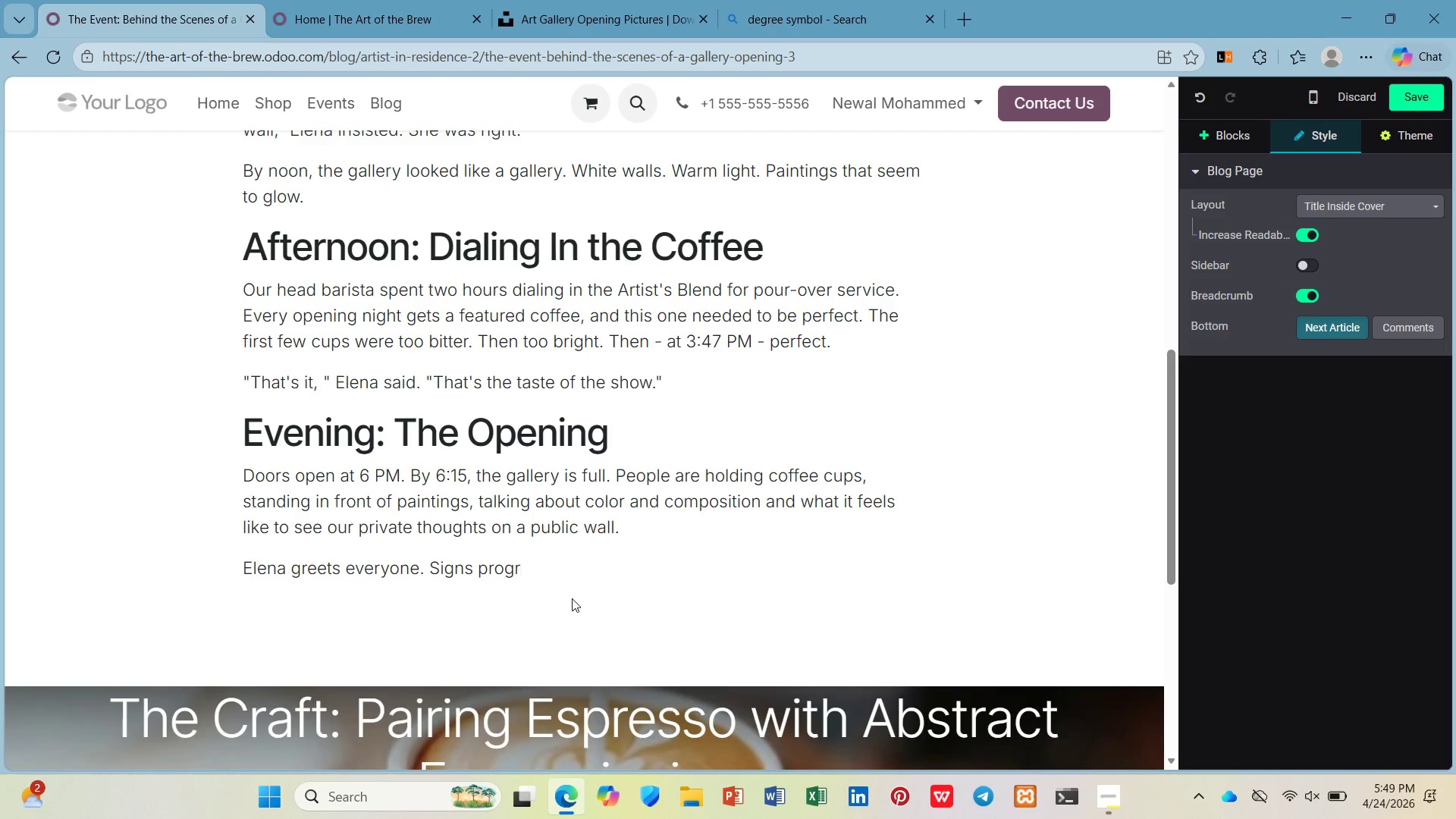 
type(ams. Poses for photos. By 8 PM, three red dots appear ine)
key(Backspace)
key(Backspace)
type(e)
key(Backspace)
key(Backspace)
type(next to three paintings - sold.)
 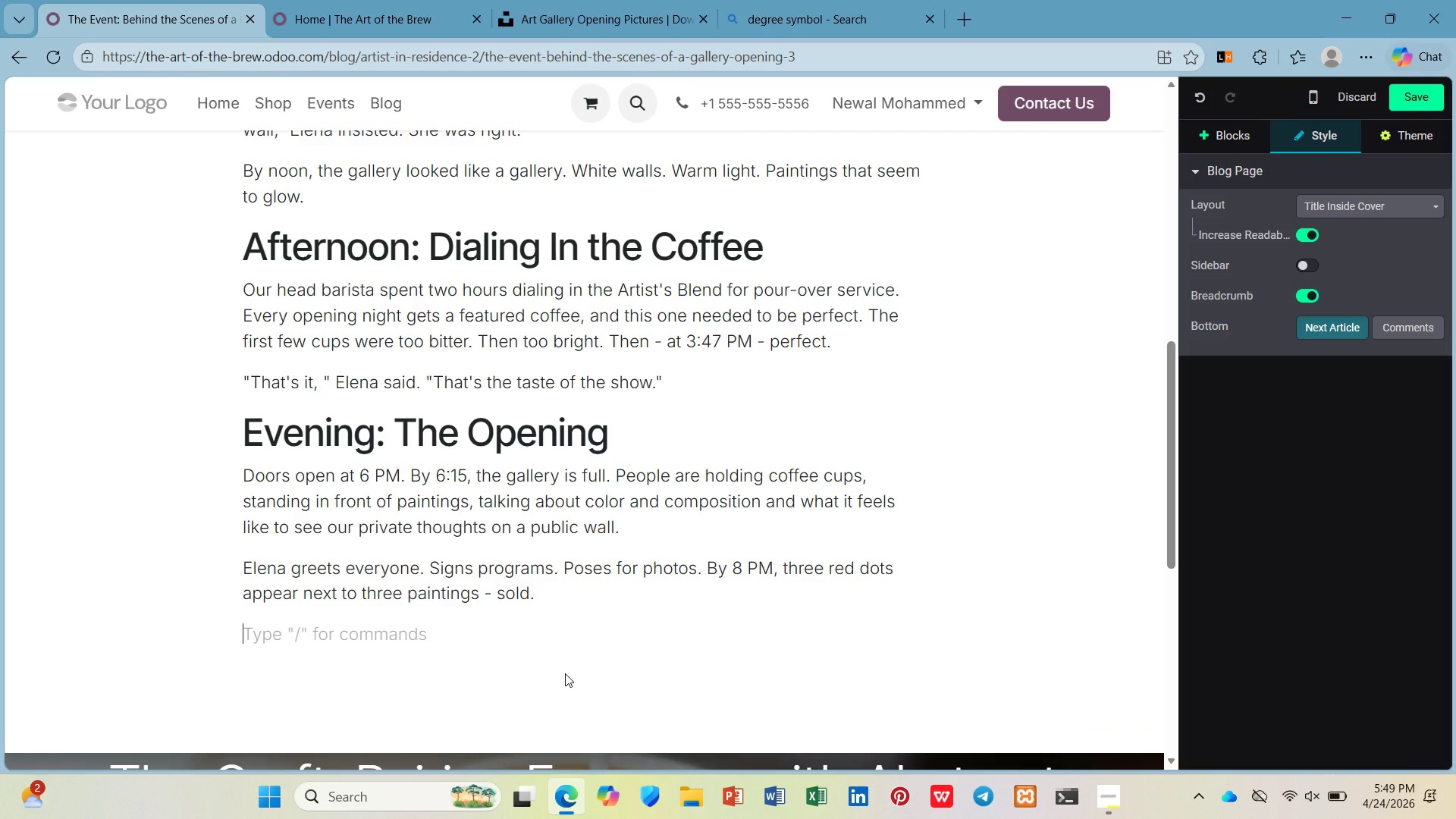 
 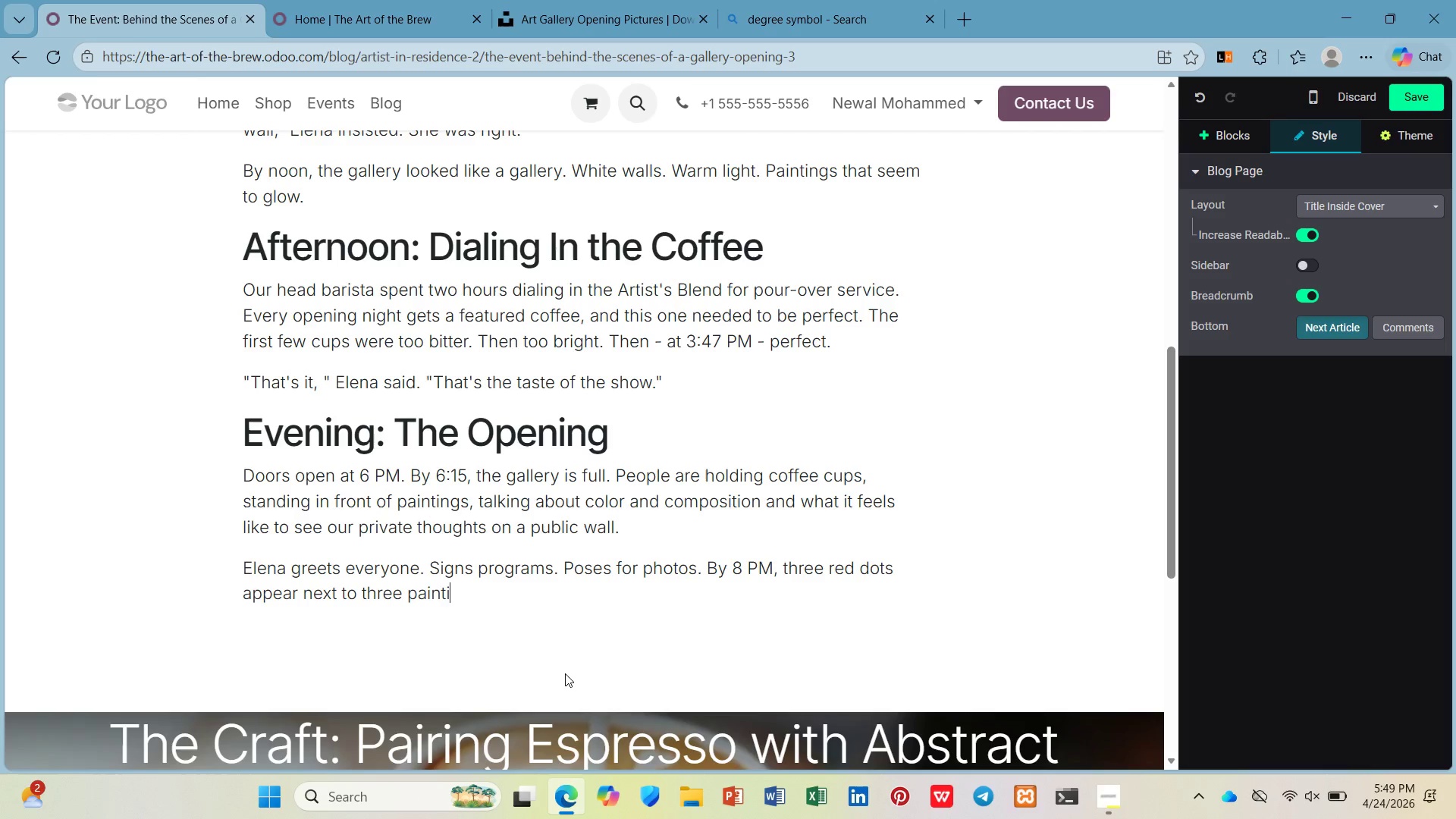 
key(Enter)
 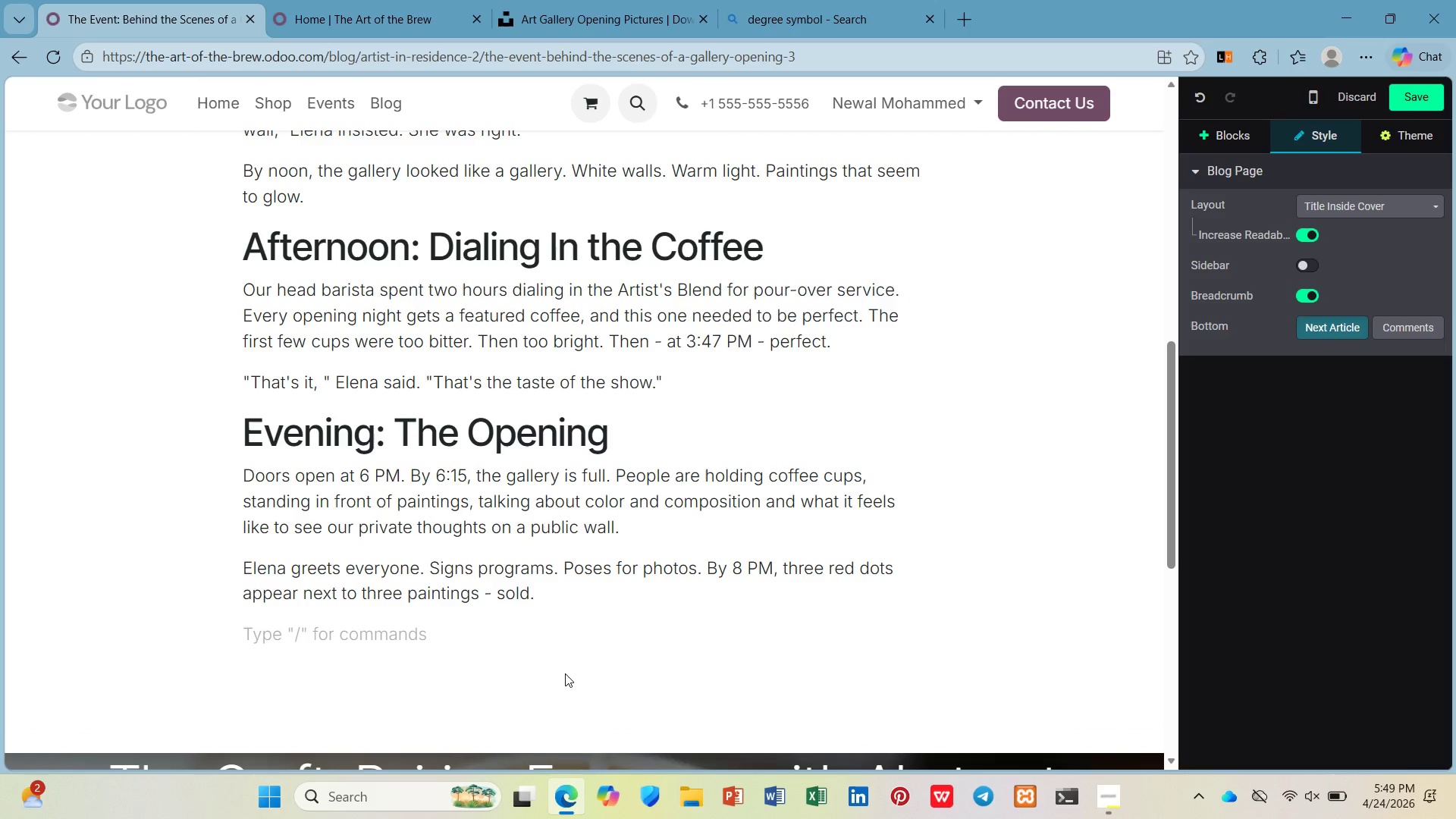 
key(Shift+Quote)
 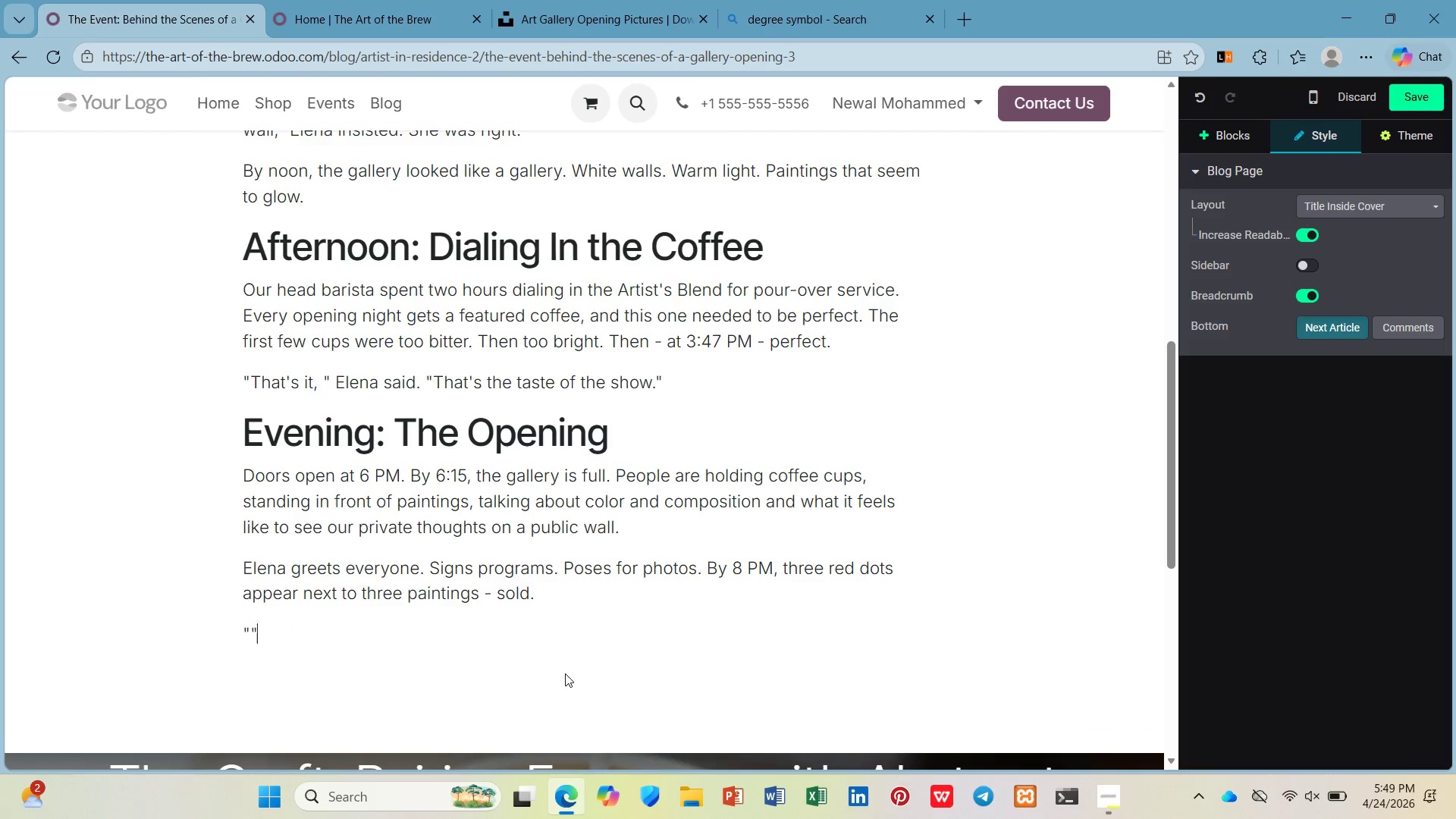 
key(Shift+Quote)
 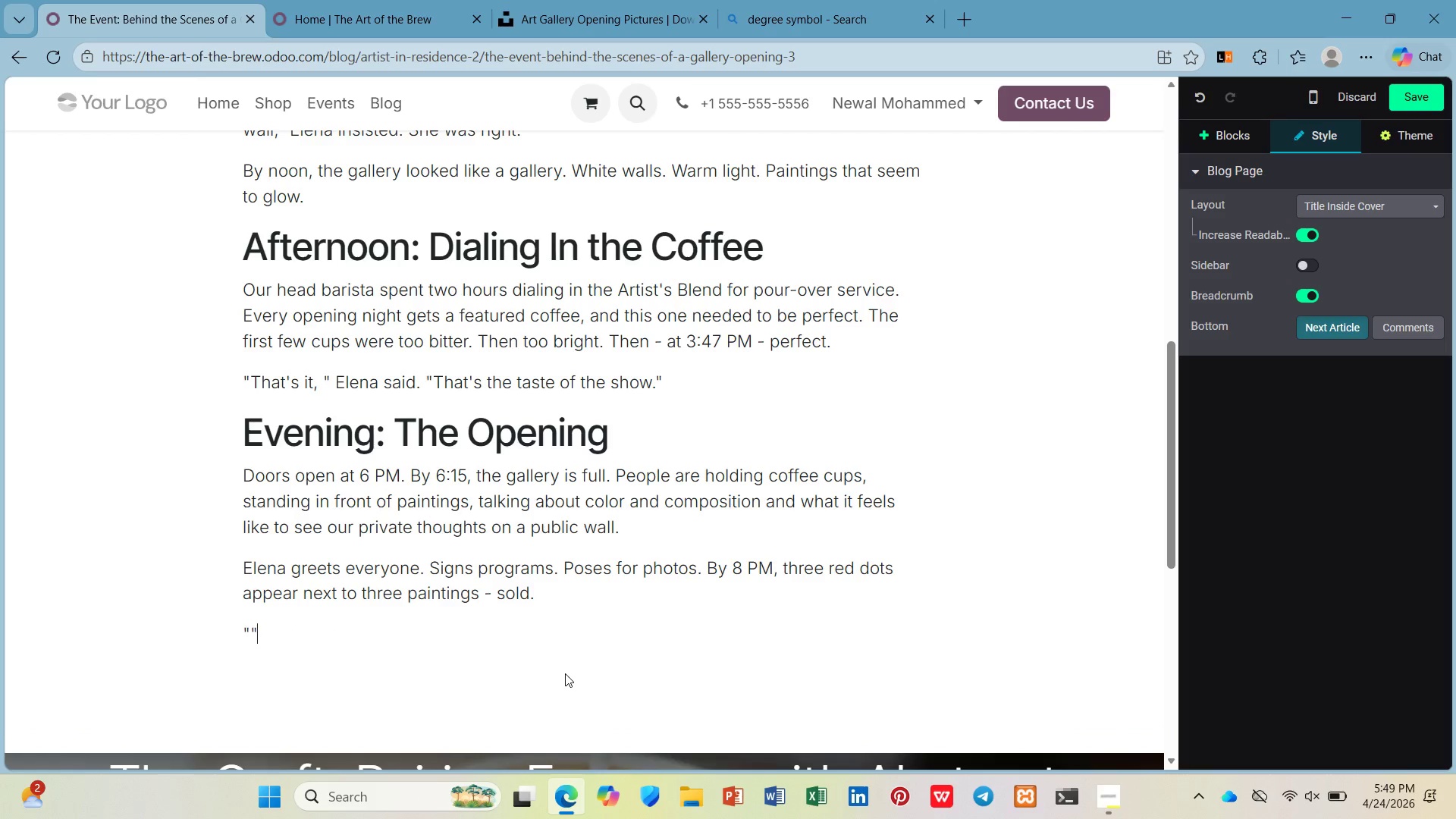 
key(ArrowLeft)
 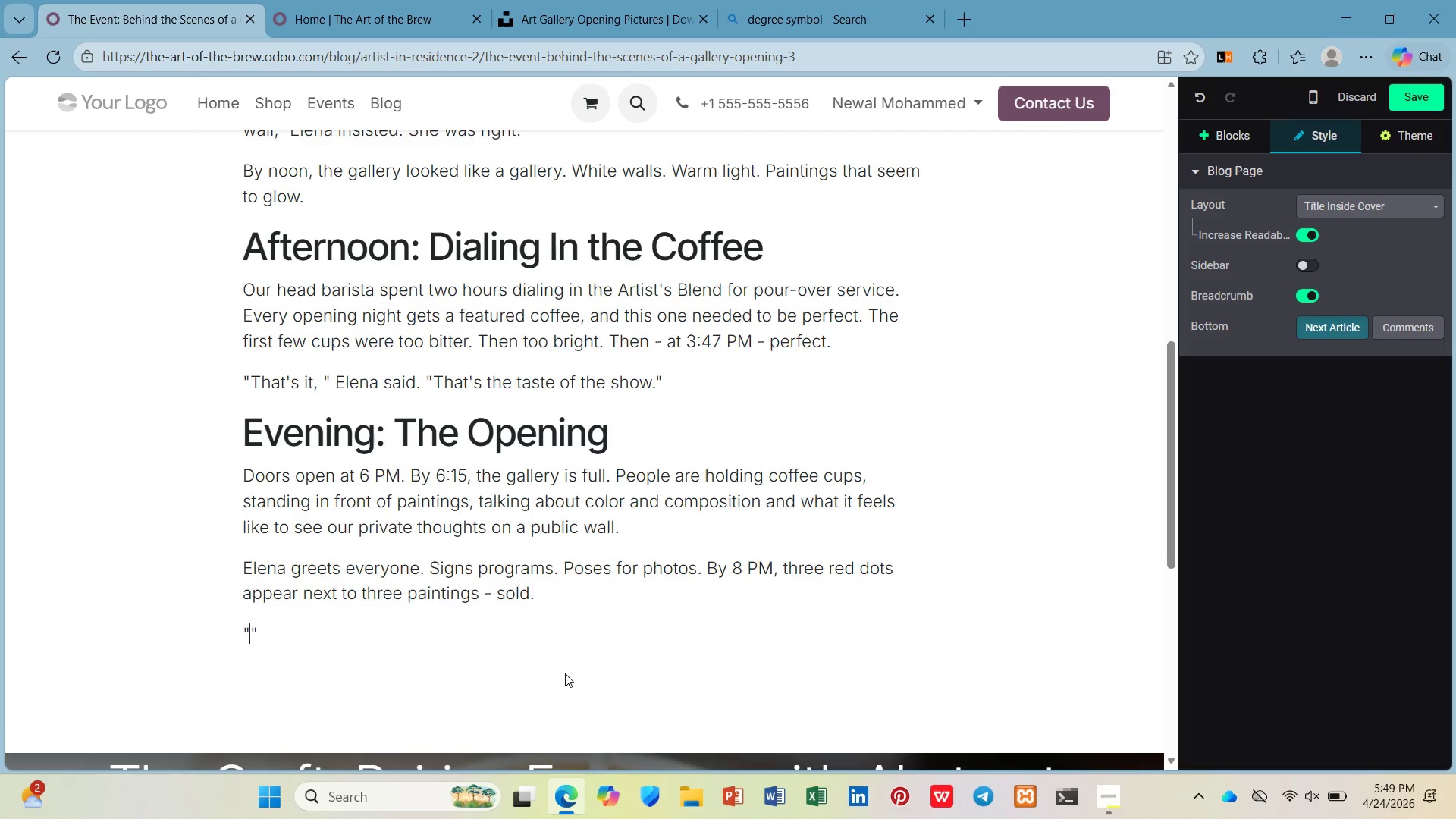 
type(This s why O )
key(Backspace)
key(Backspace)
type(Ip )
key(Backspace)
key(Backspace)
type( paint, )
 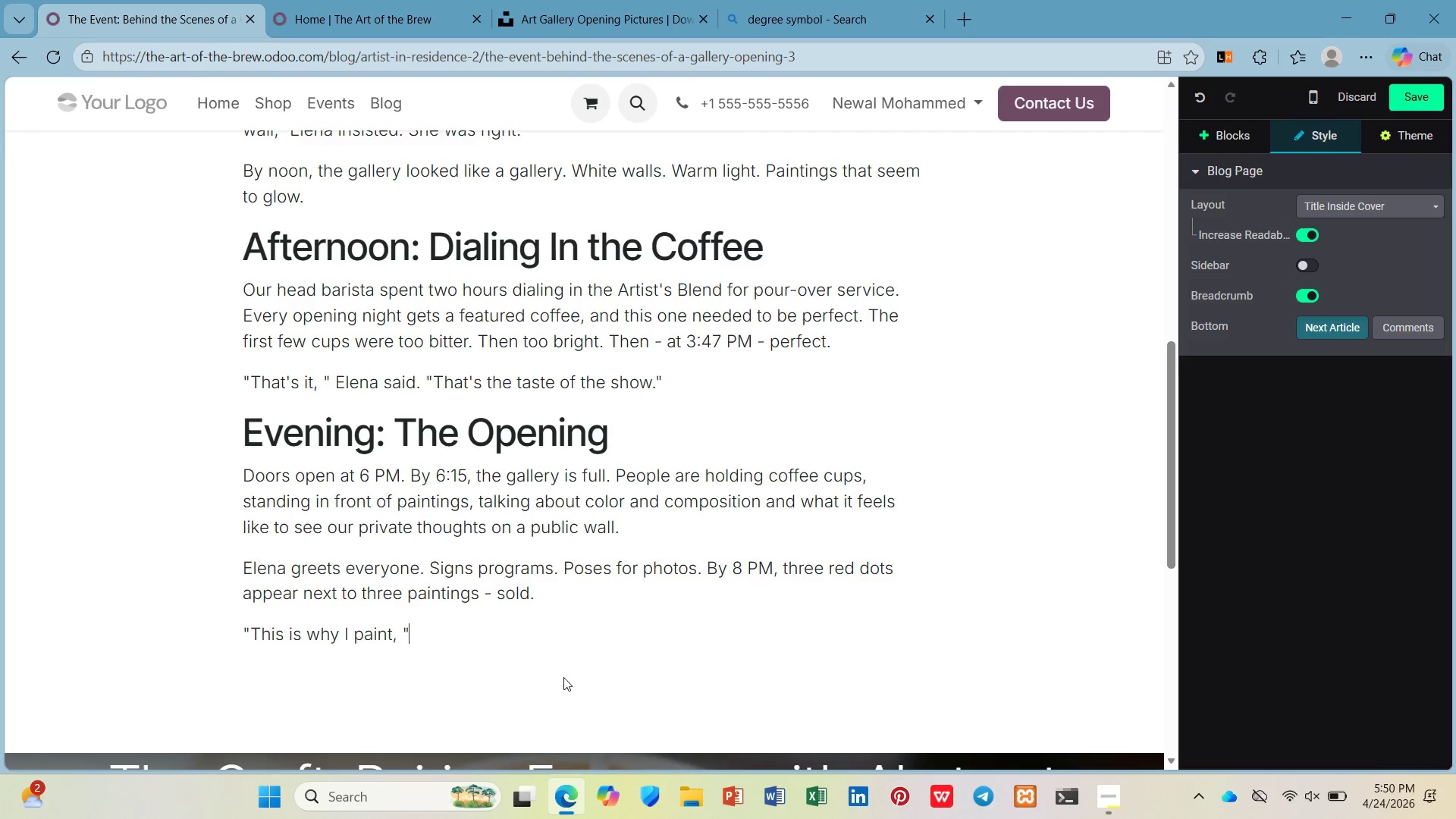 
 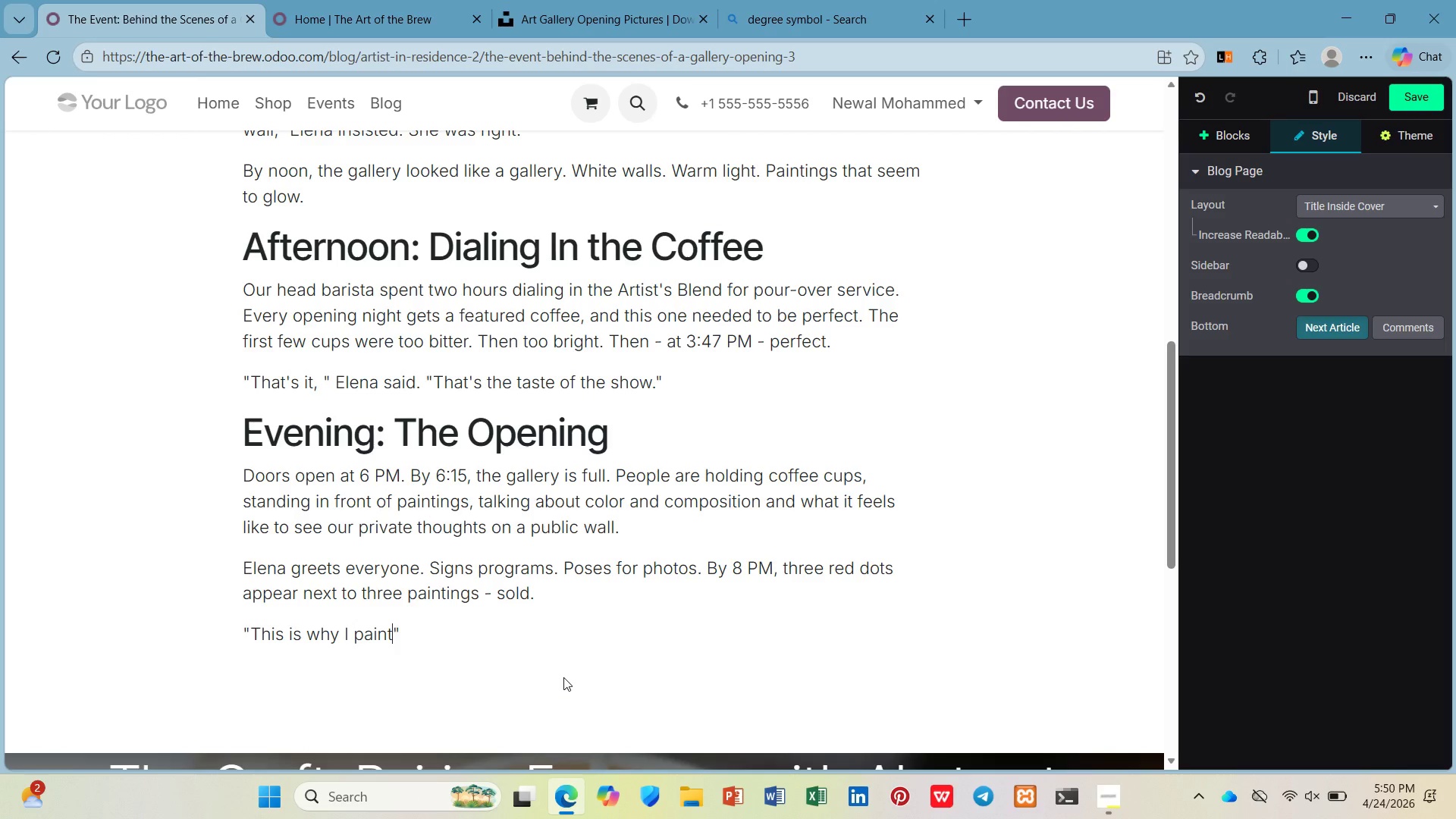 
key(ArrowRight)
 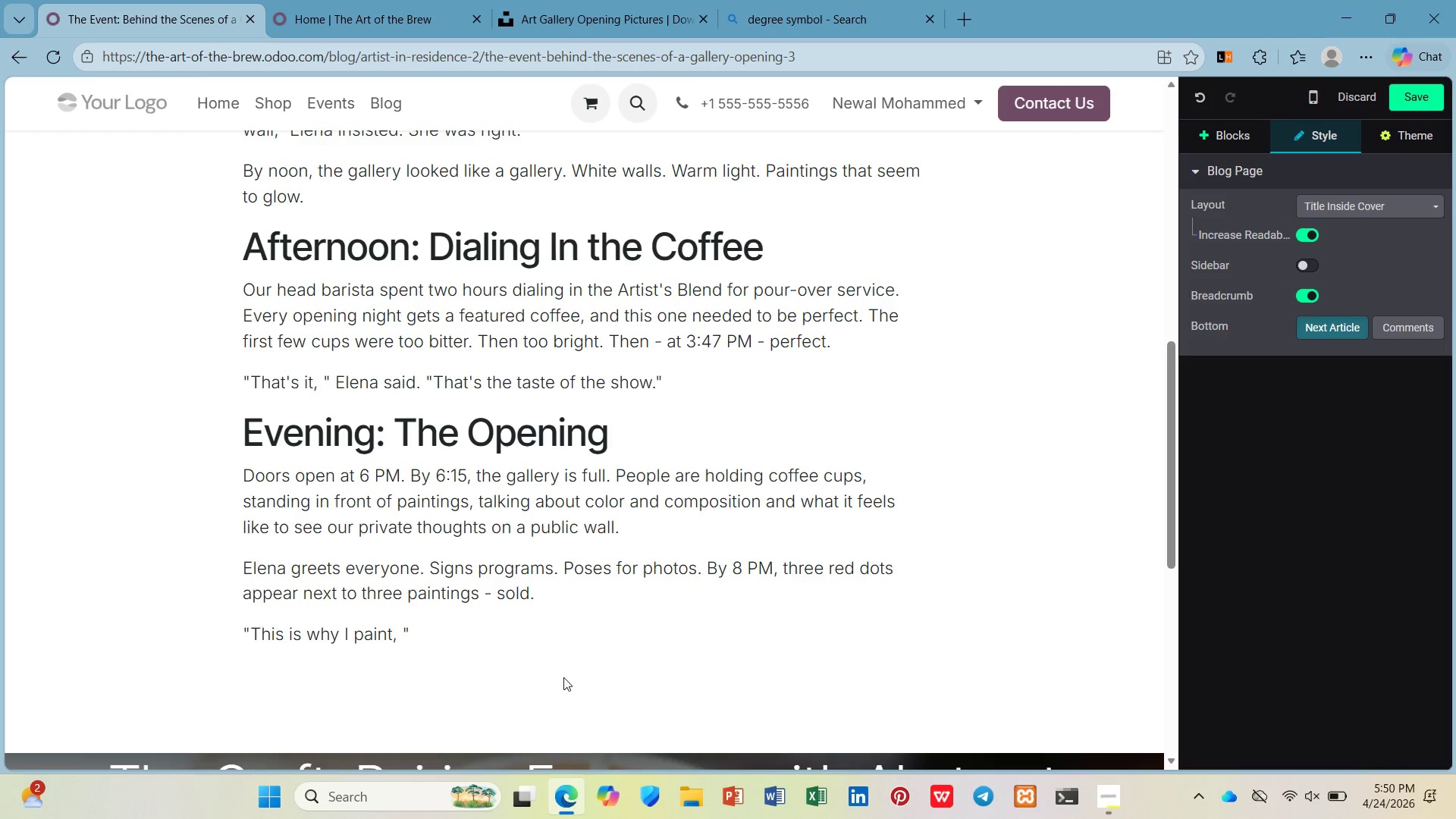 
type( she tell s)
key(Backspace)
key(Backspace)
type(s me )
key(Backspace)
type(. "")
 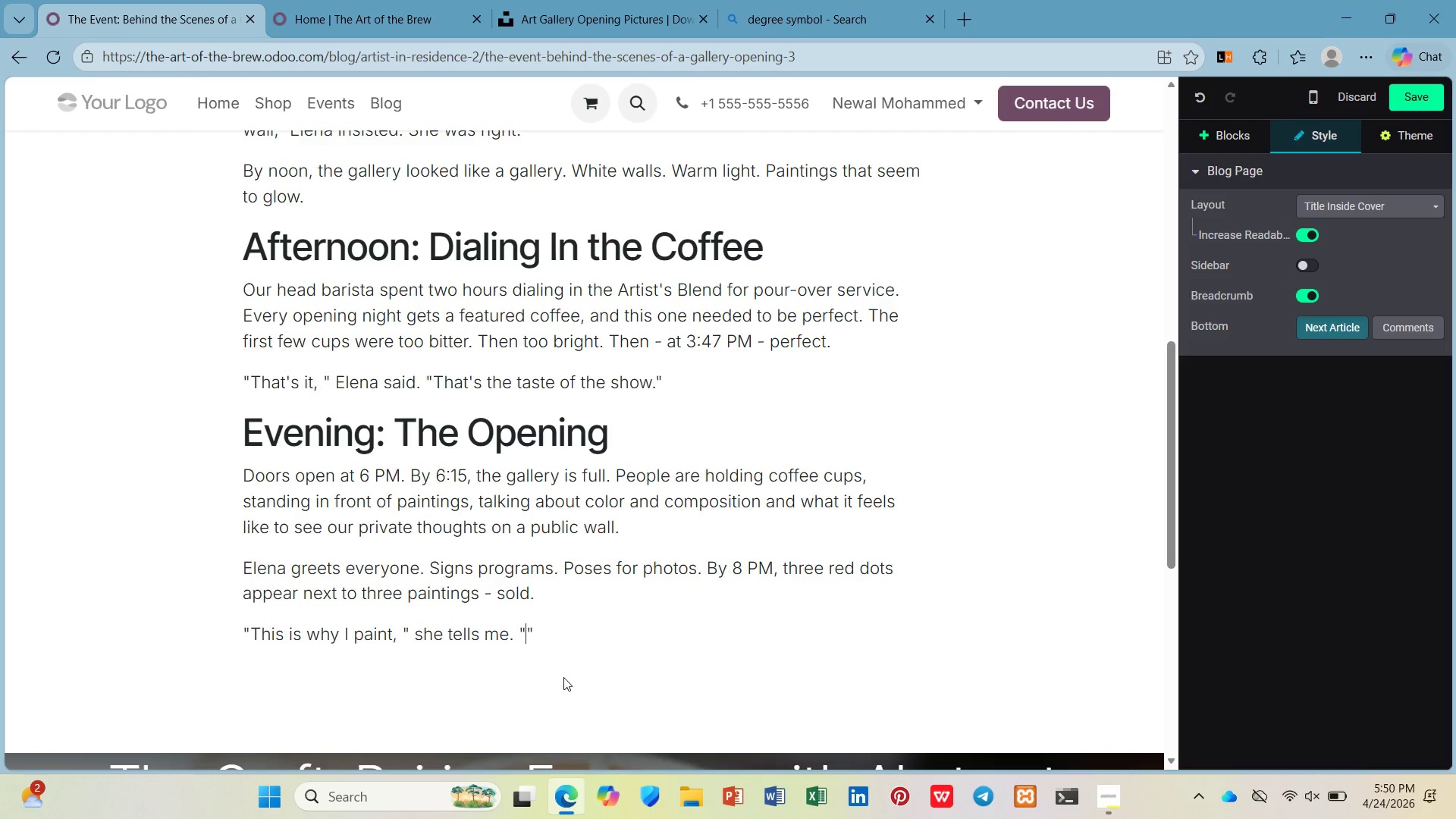 
 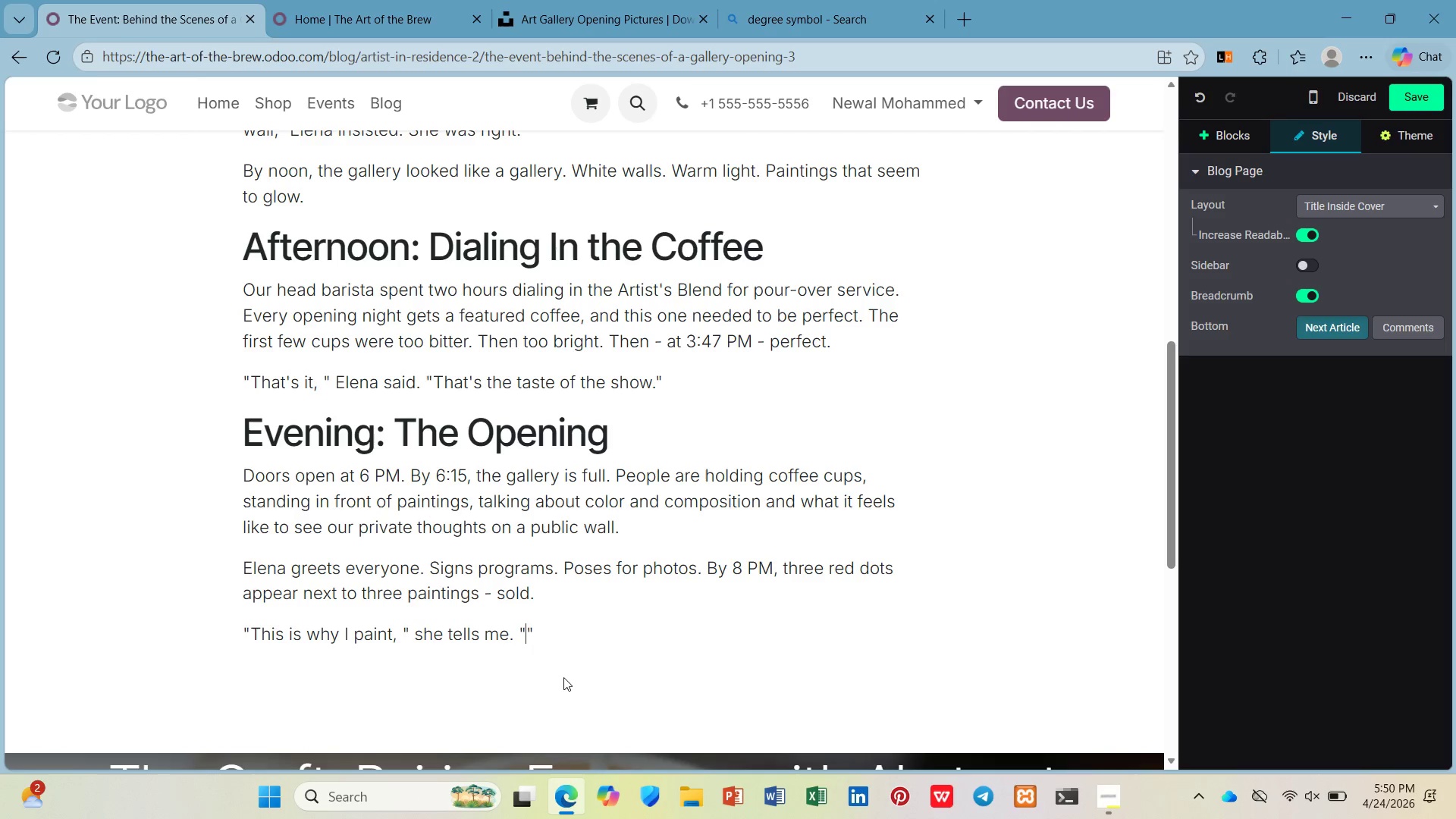 
key(ArrowLeft)
 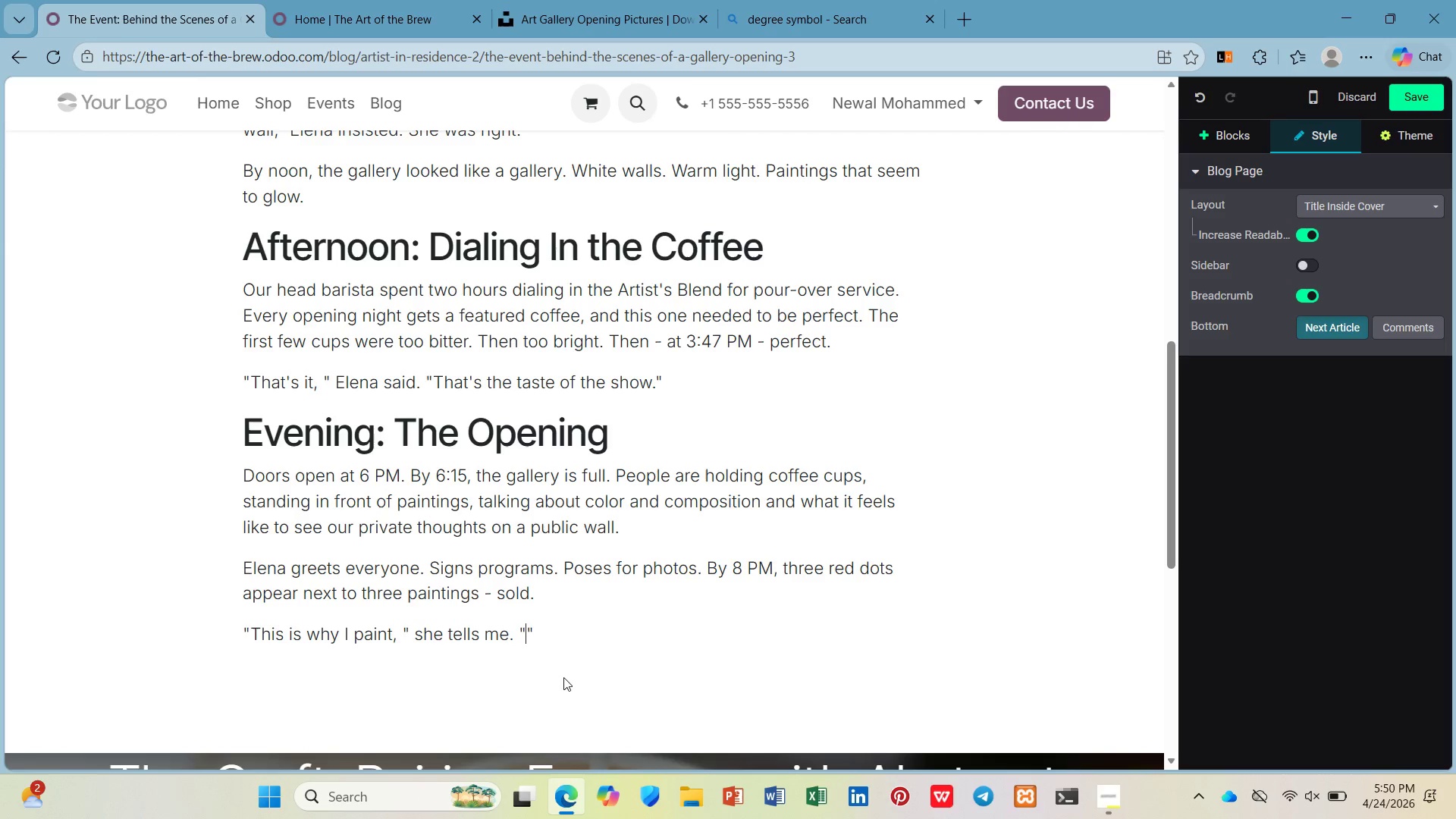 
type(Not )
 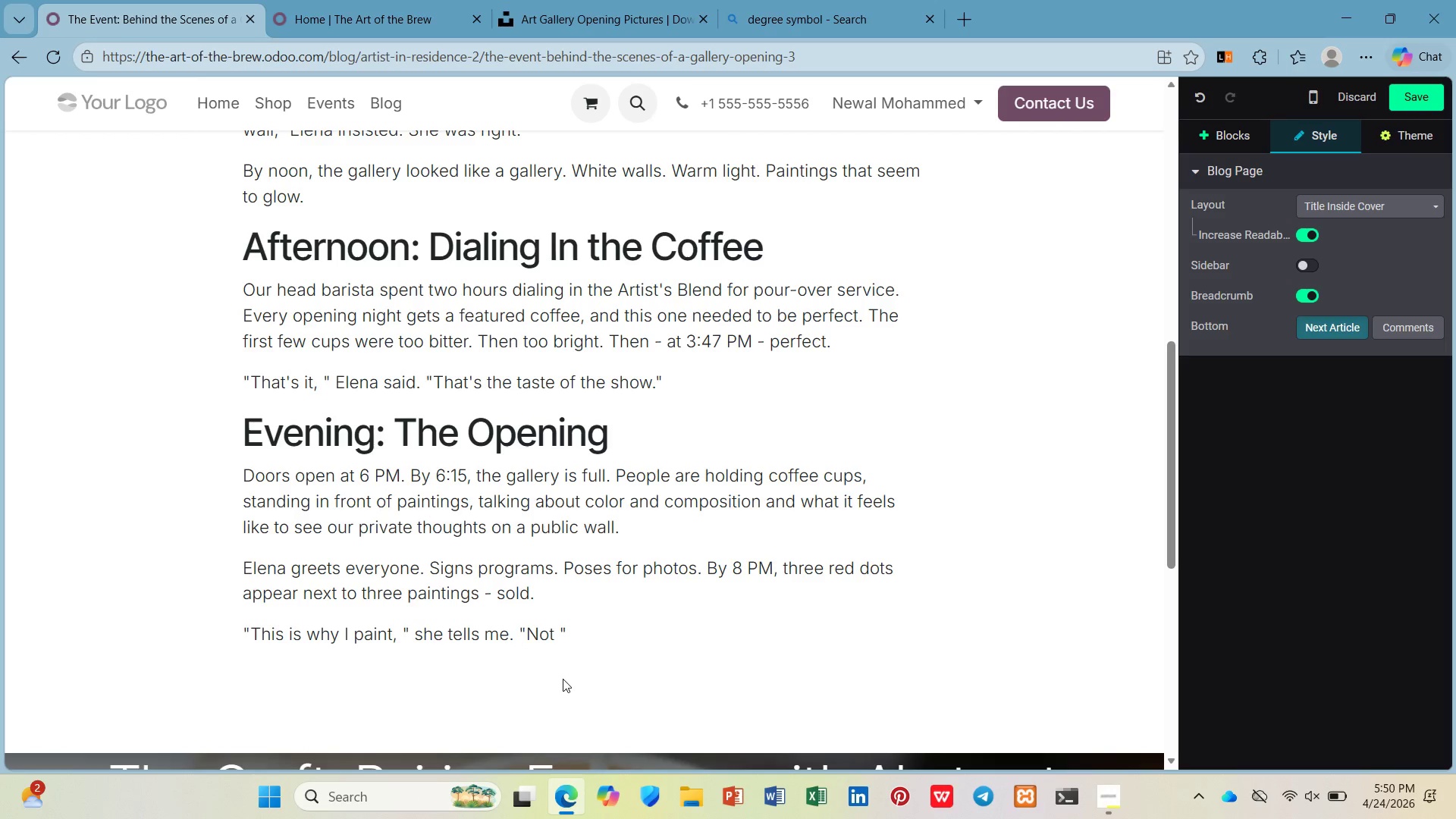 
type(fo r)
key(Backspace)
key(Backspace)
type(r the sales )
key(Backspace)
type(. For the moment e)
key(Backspace)
type(when someone stands in front of your work and see )
key(Backspace)
type(s soem)
key(Backspace)
key(Backspace)
type(mething true.)
 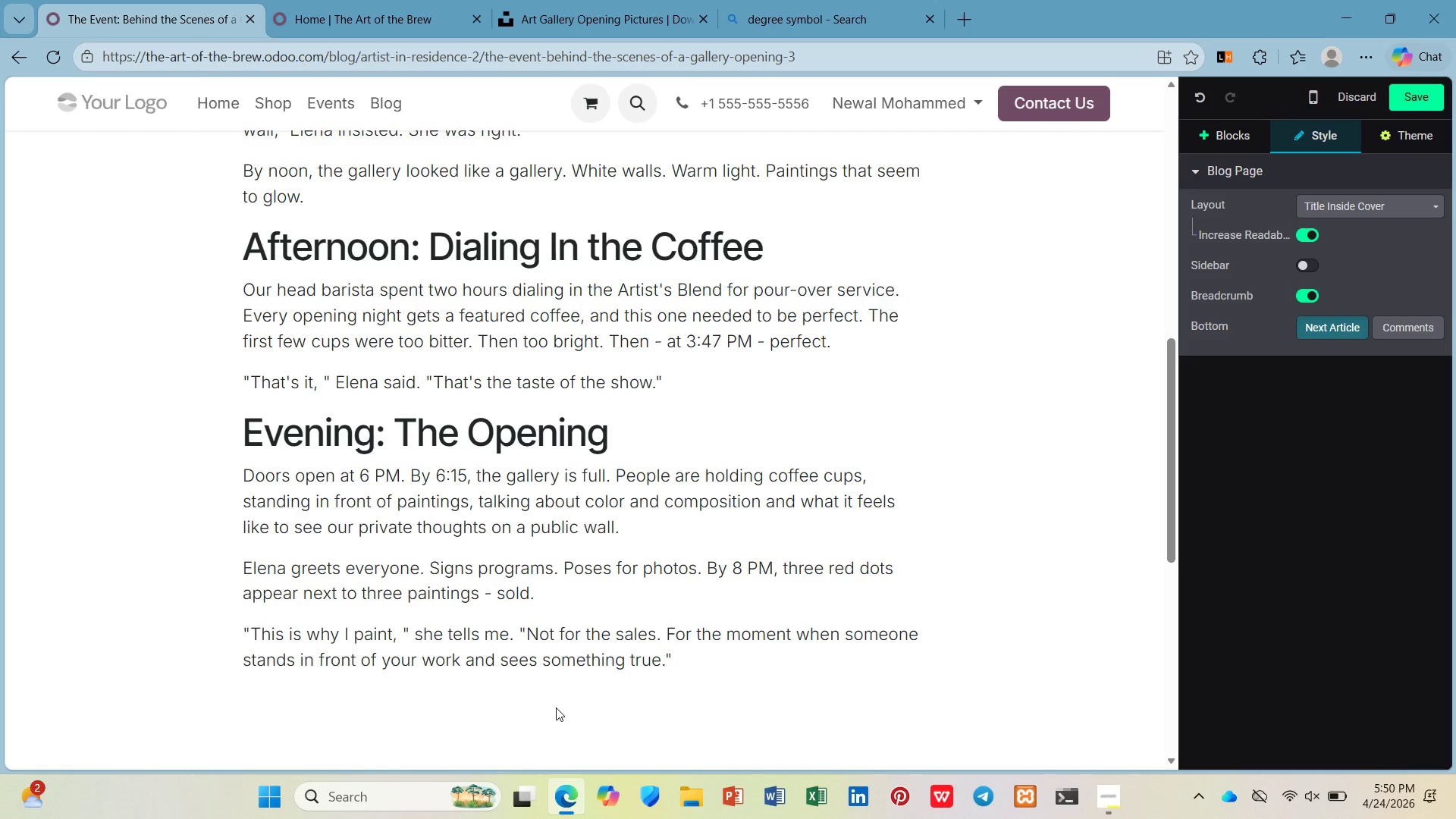 
key(ArrowDown)
 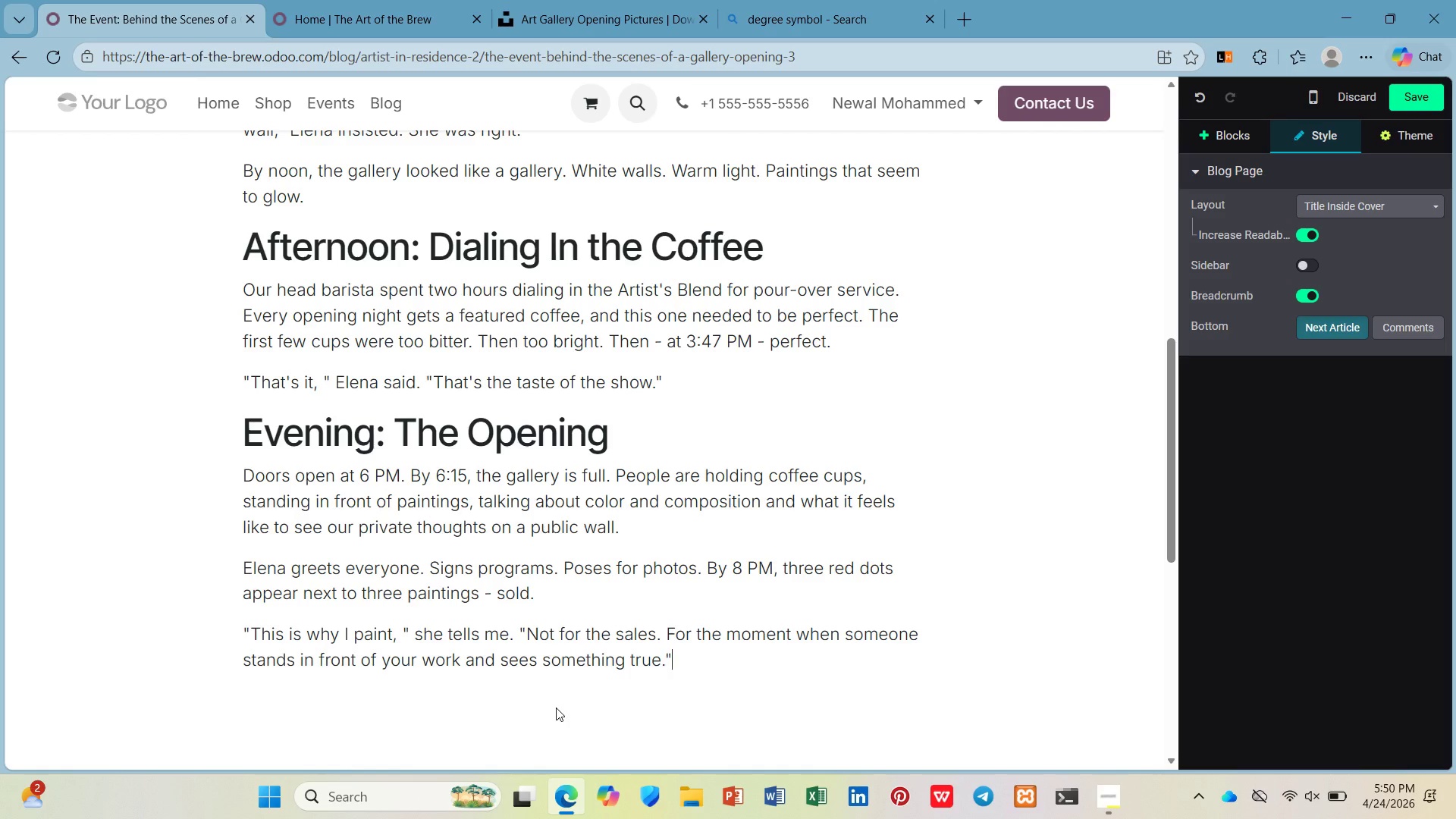 
key(Enter)
 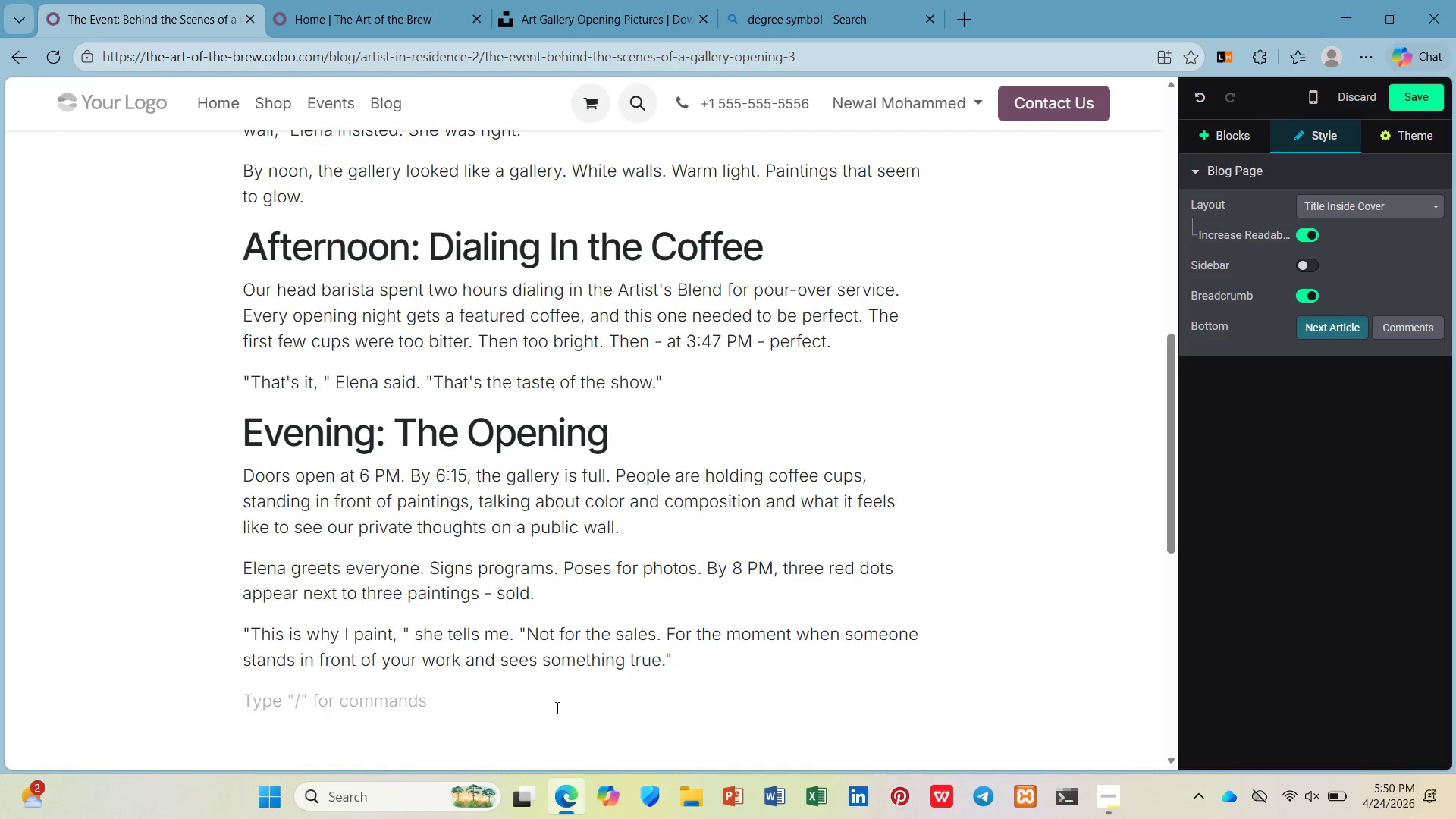 
type(l)
key(Backspace)
type(/li)
 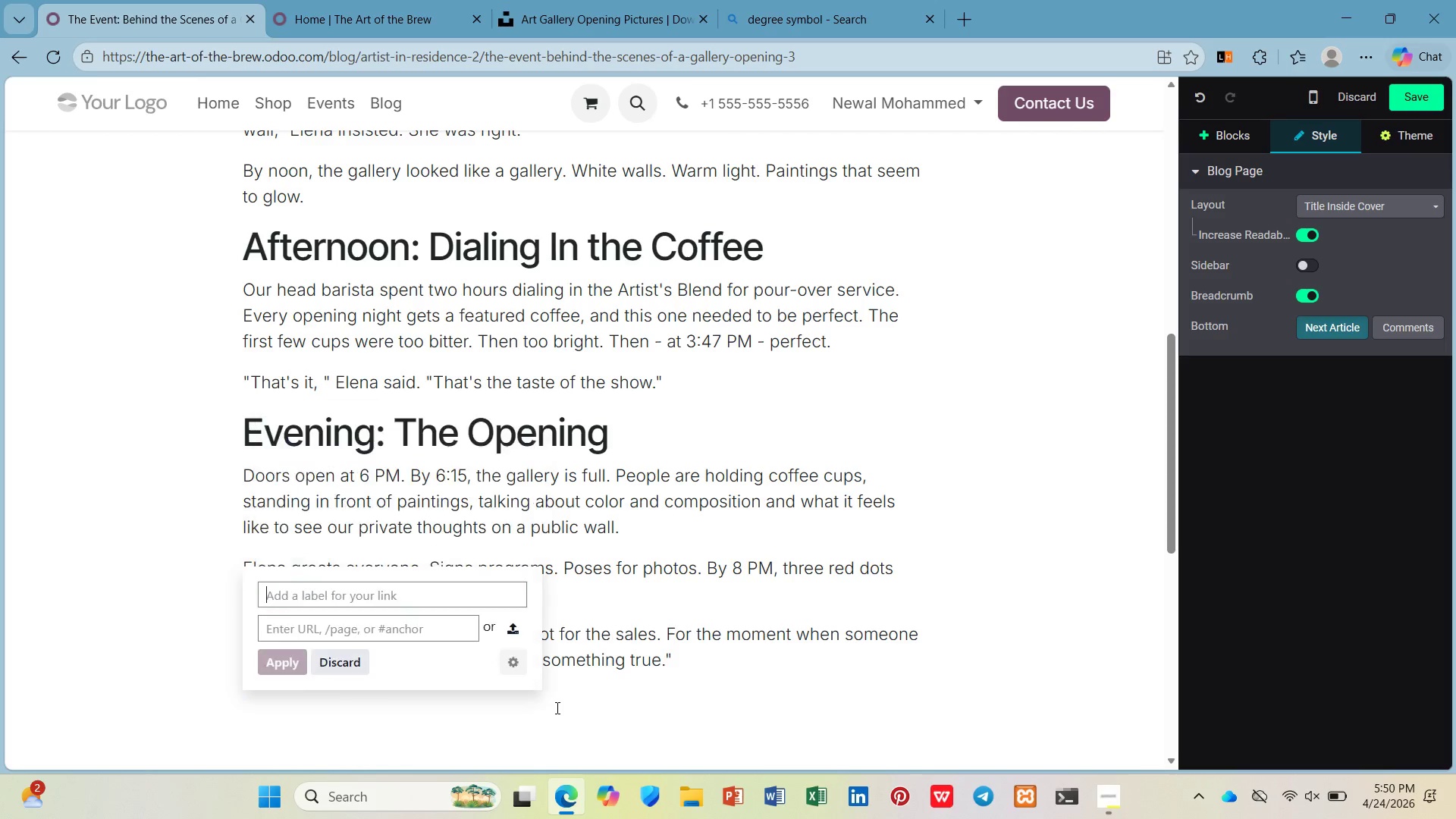 
key(Enter)
 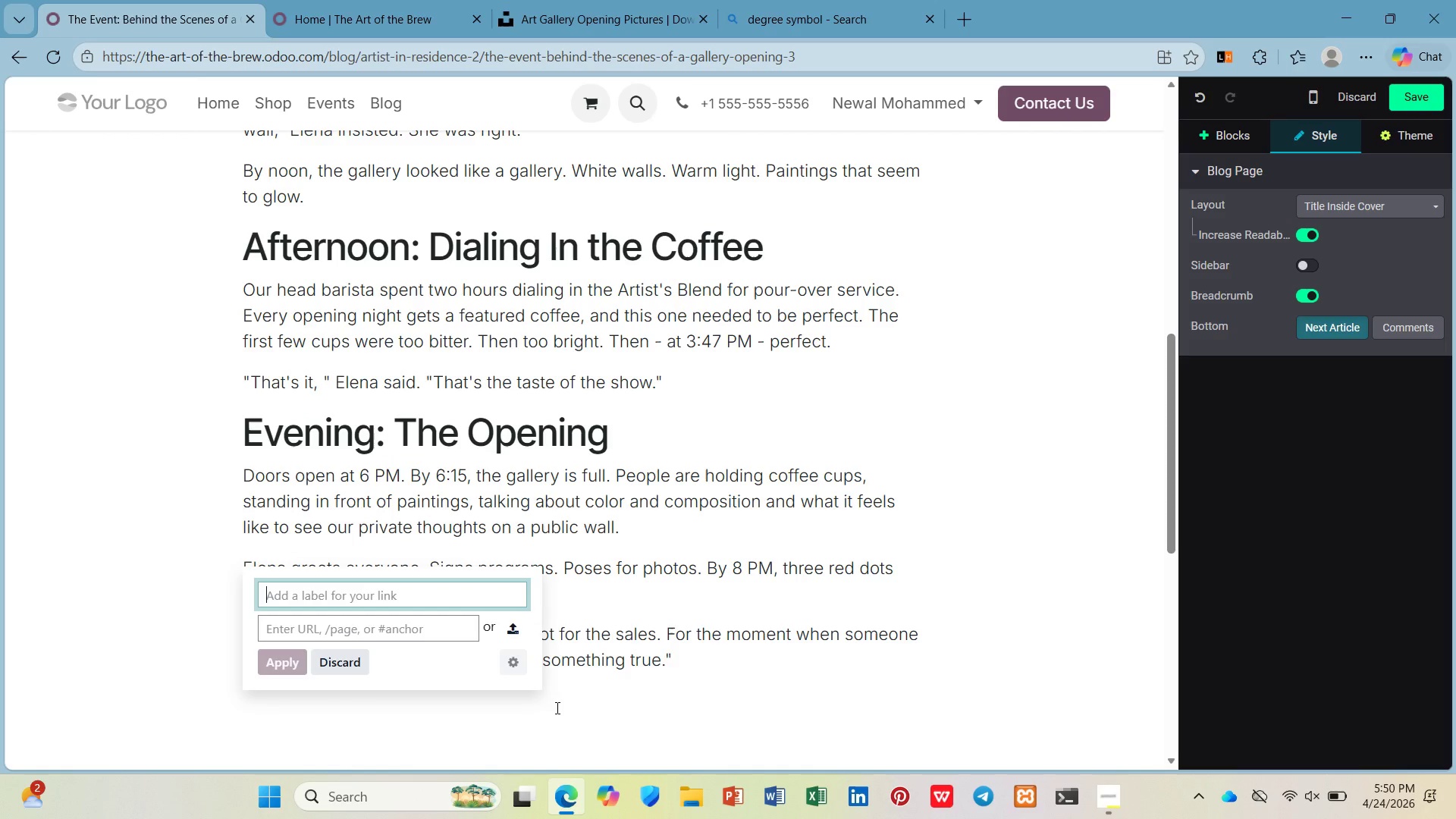 
hold_key(key=ShiftLeft, duration=1.44)
 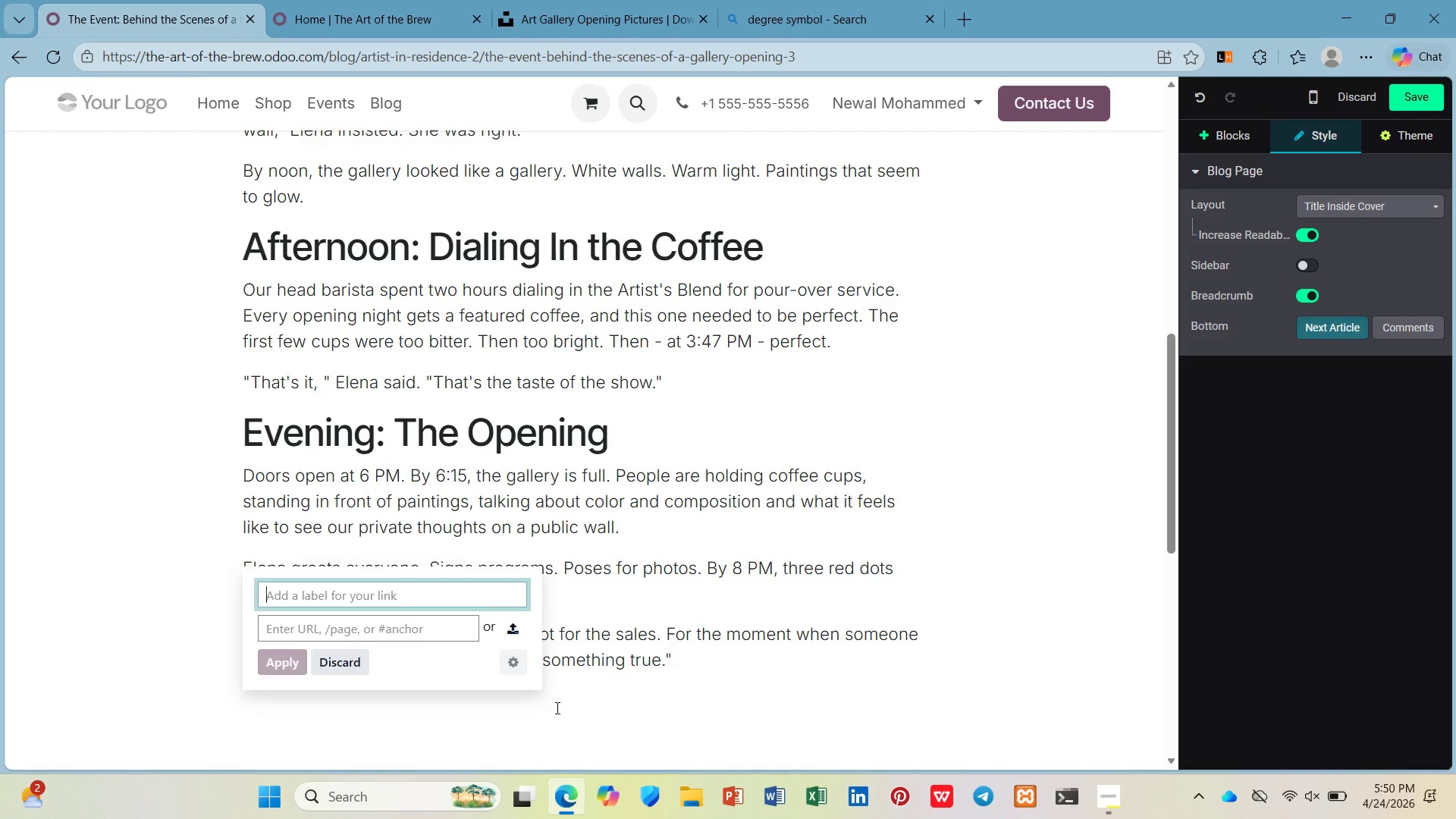 
type(RSVP Ff)
key(Backspace)
key(Backspace)
type(fr Closing Reception ->)
 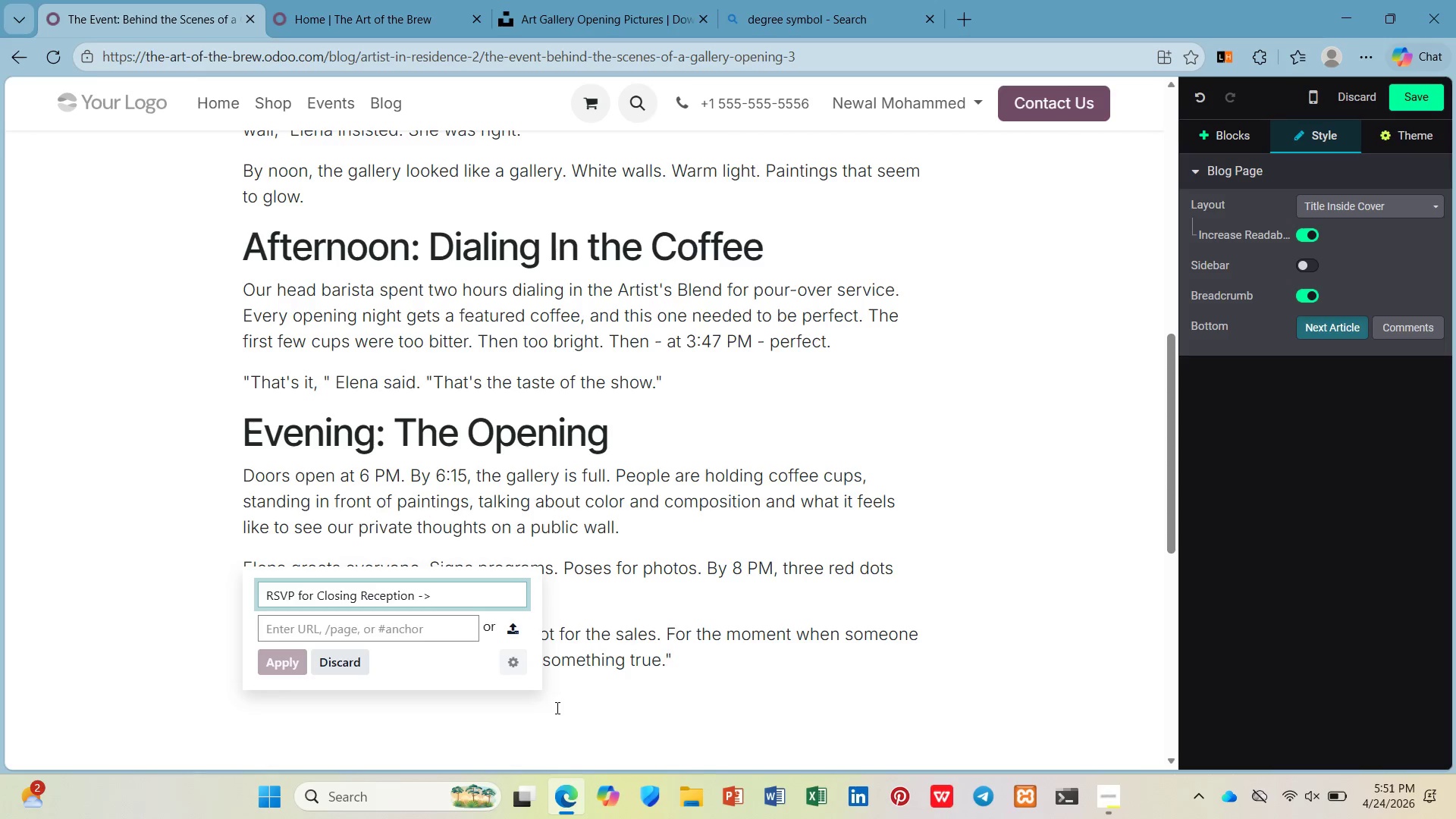 
left_click([444, 632])
 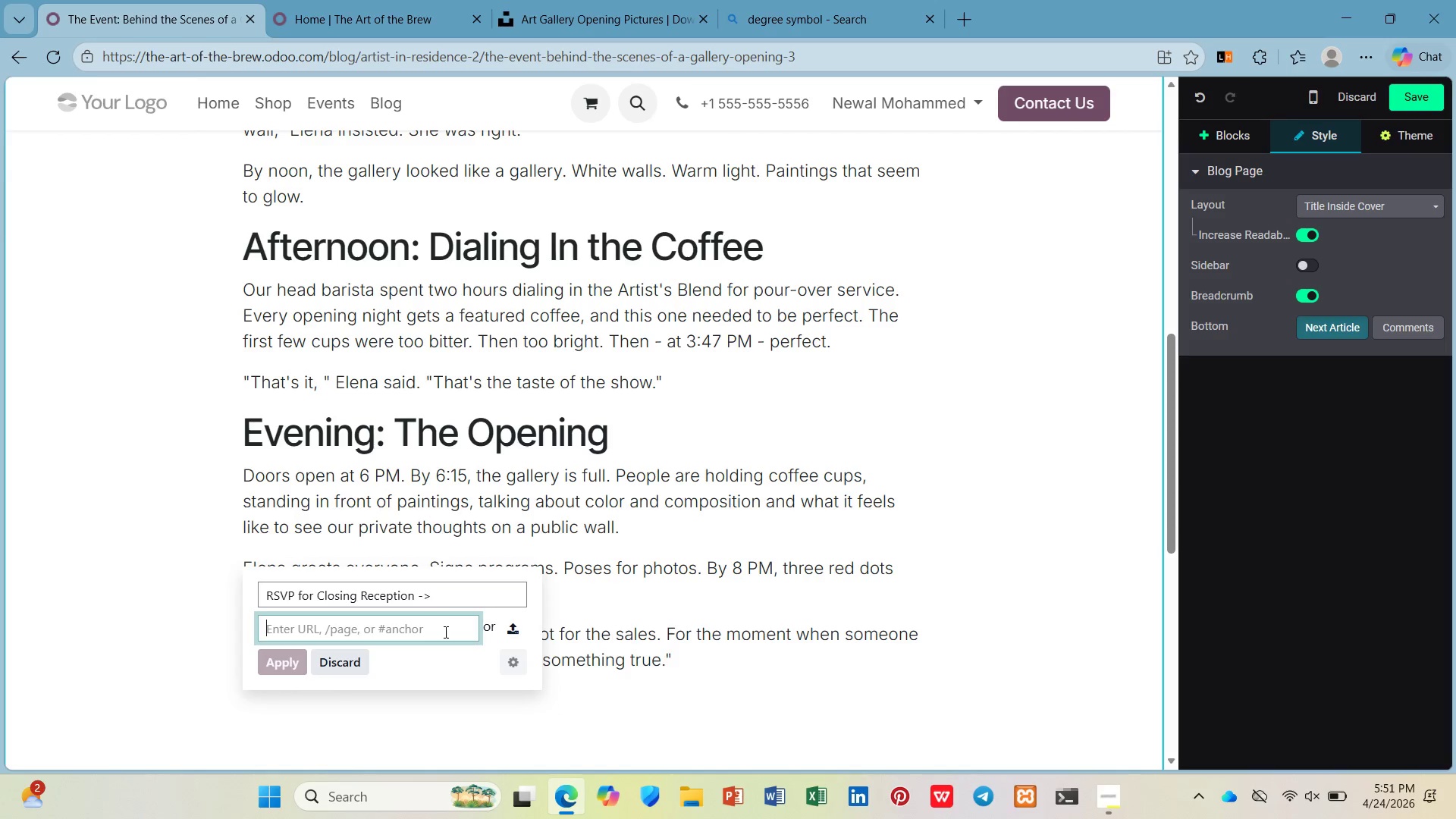 
key(Shift+3)
 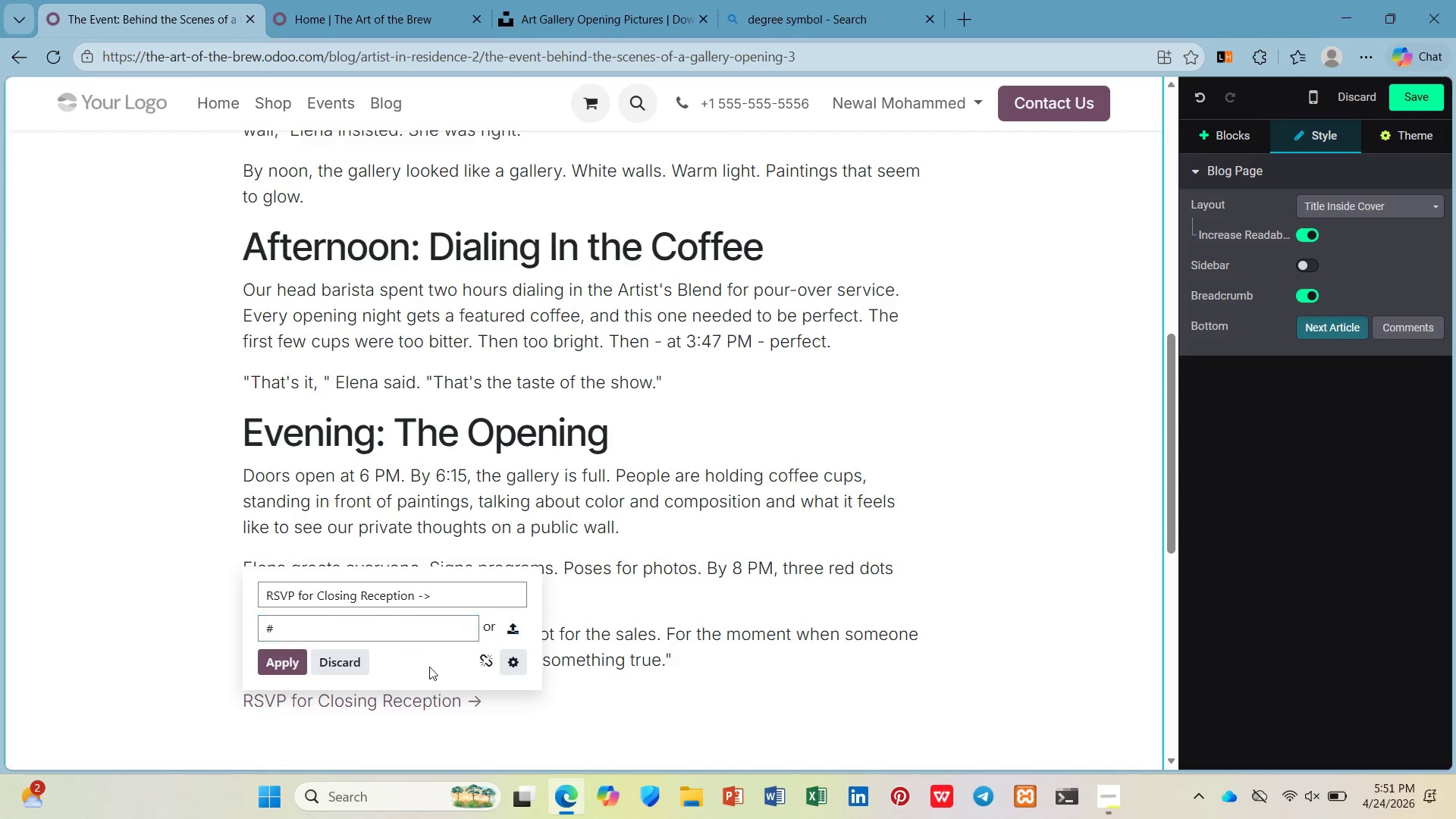 
left_click([288, 667])
 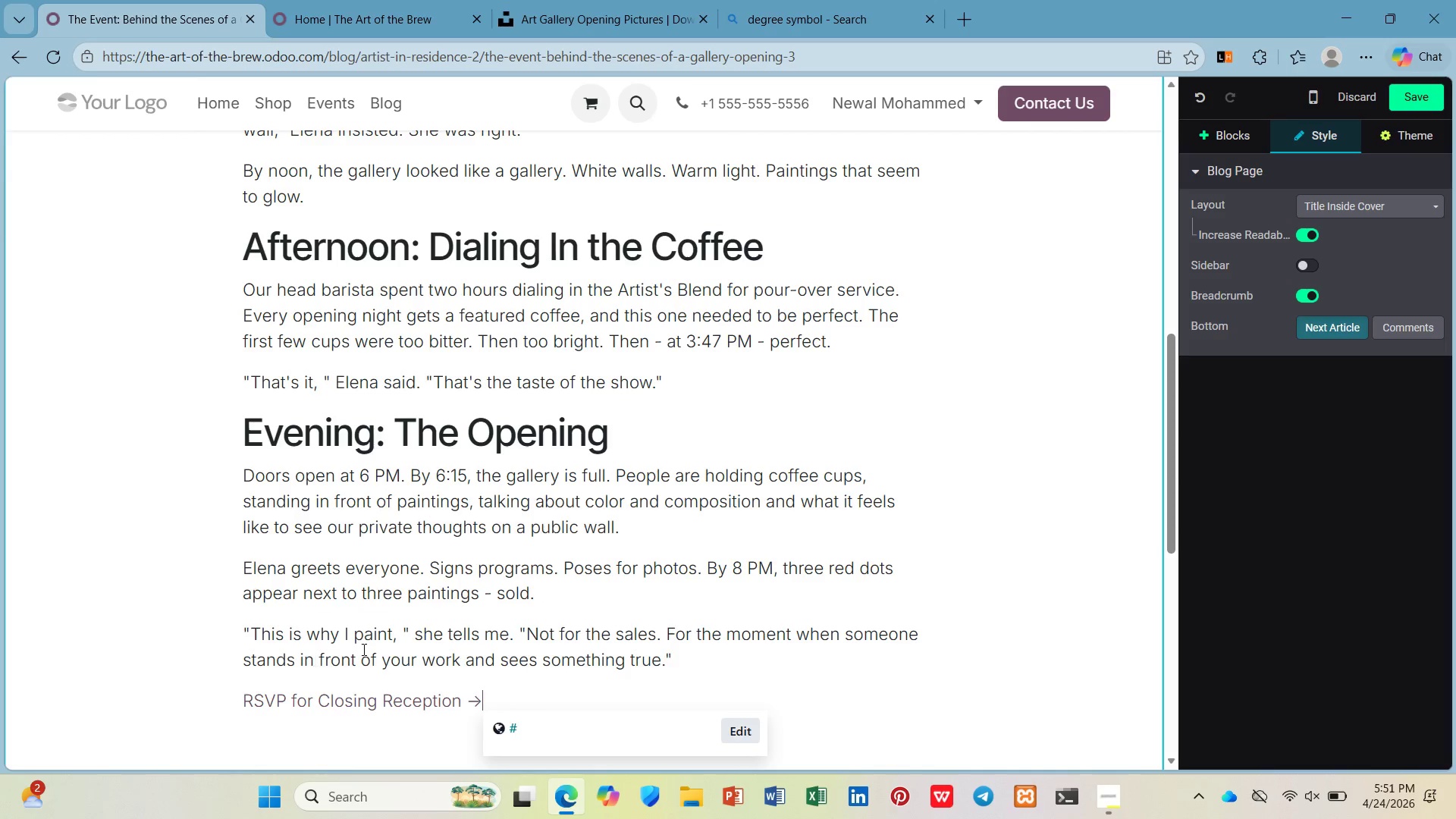 
scroll: coordinate [415, 641], scroll_direction: down, amount: 3.0
 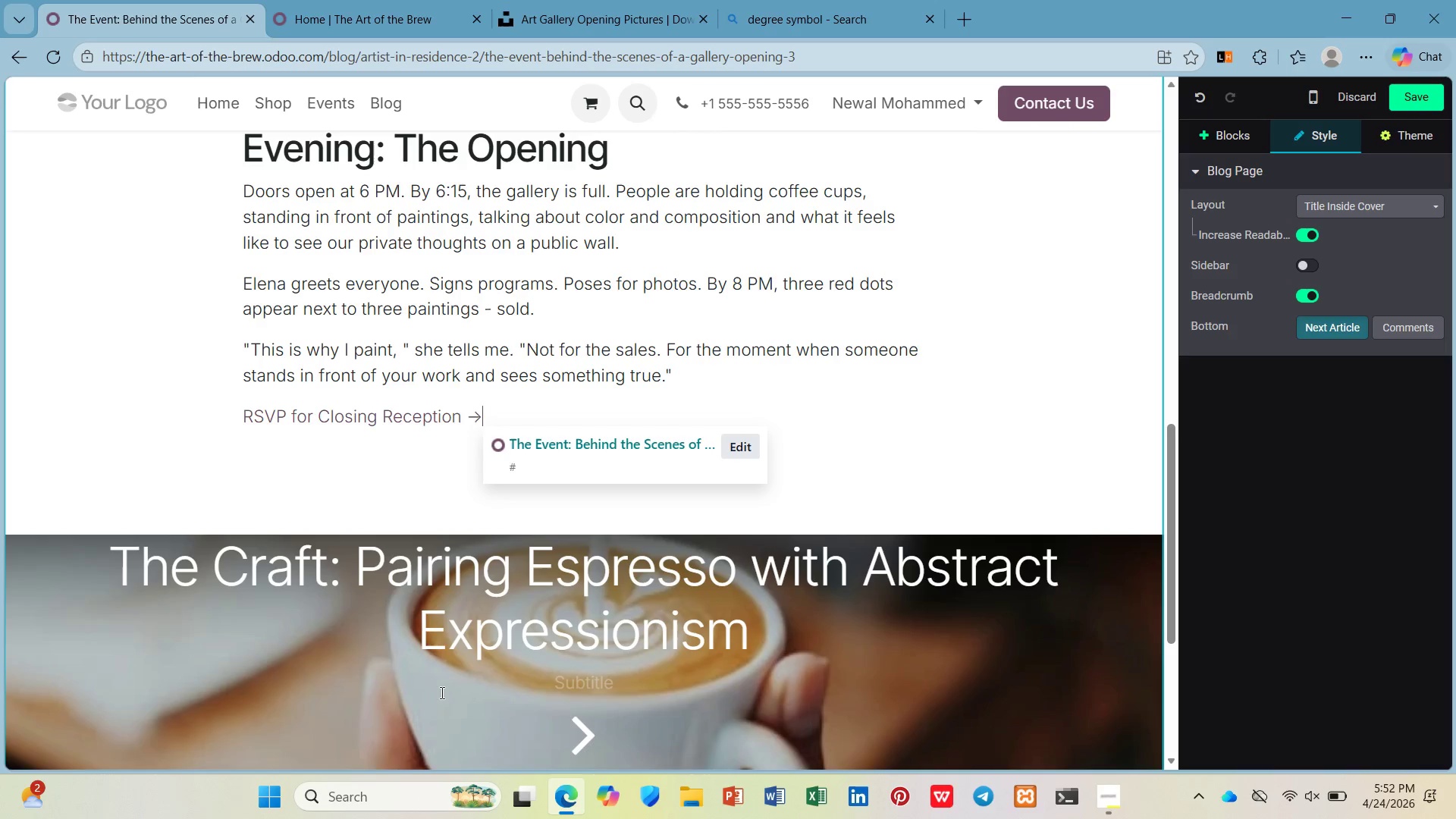 
wait(48.74)
 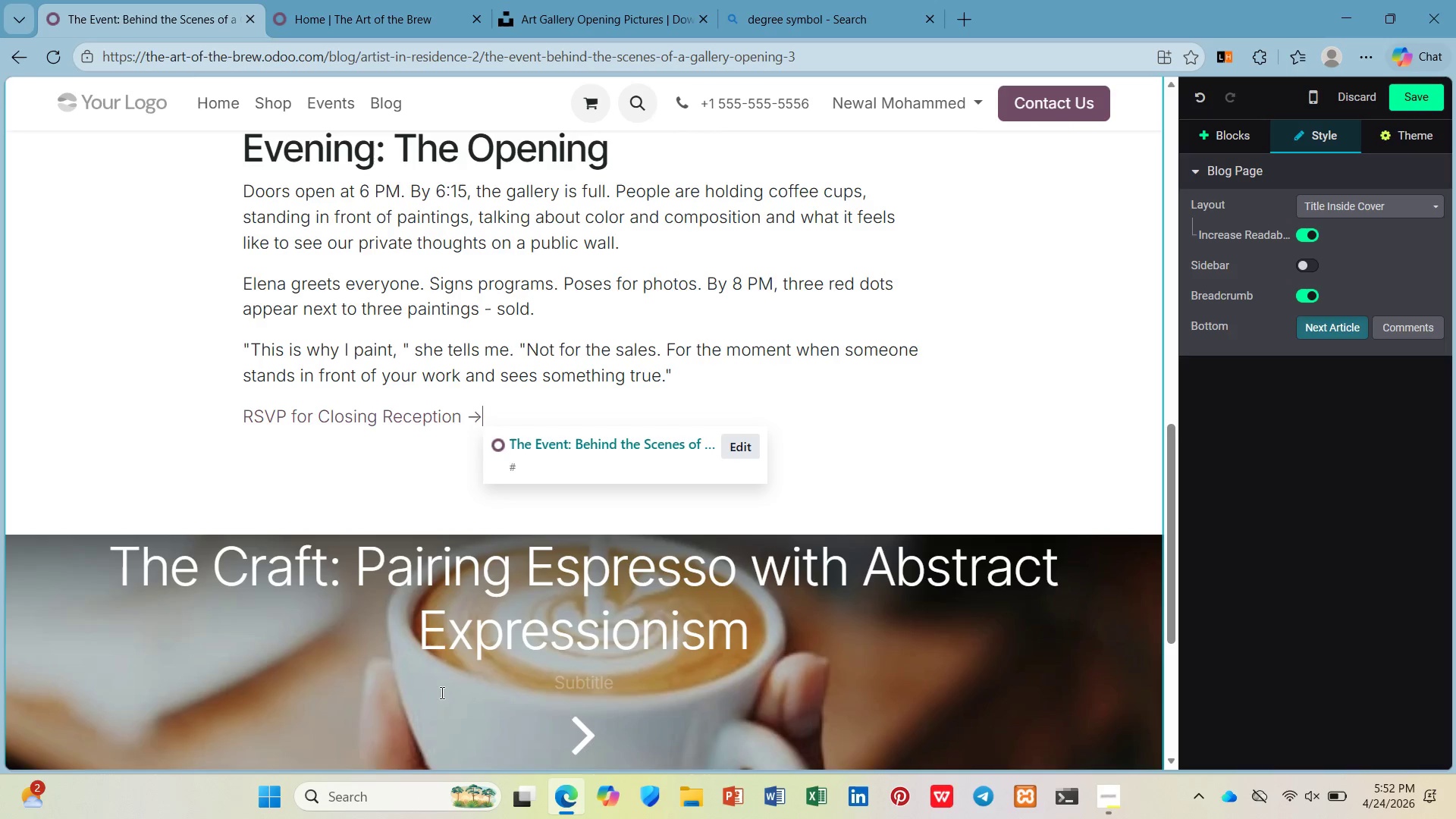 
left_click([745, 453])
 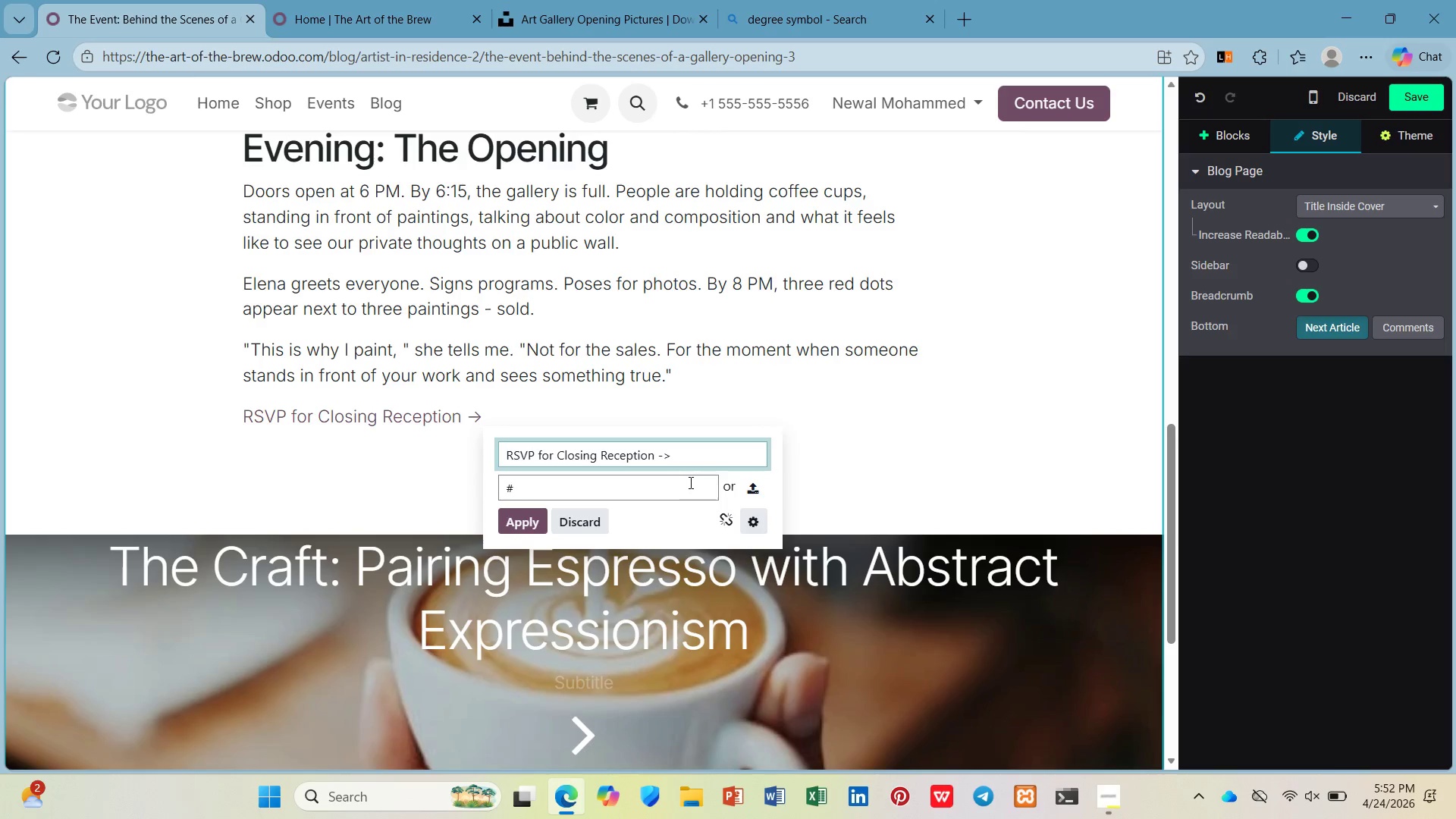 
left_click([689, 482])
 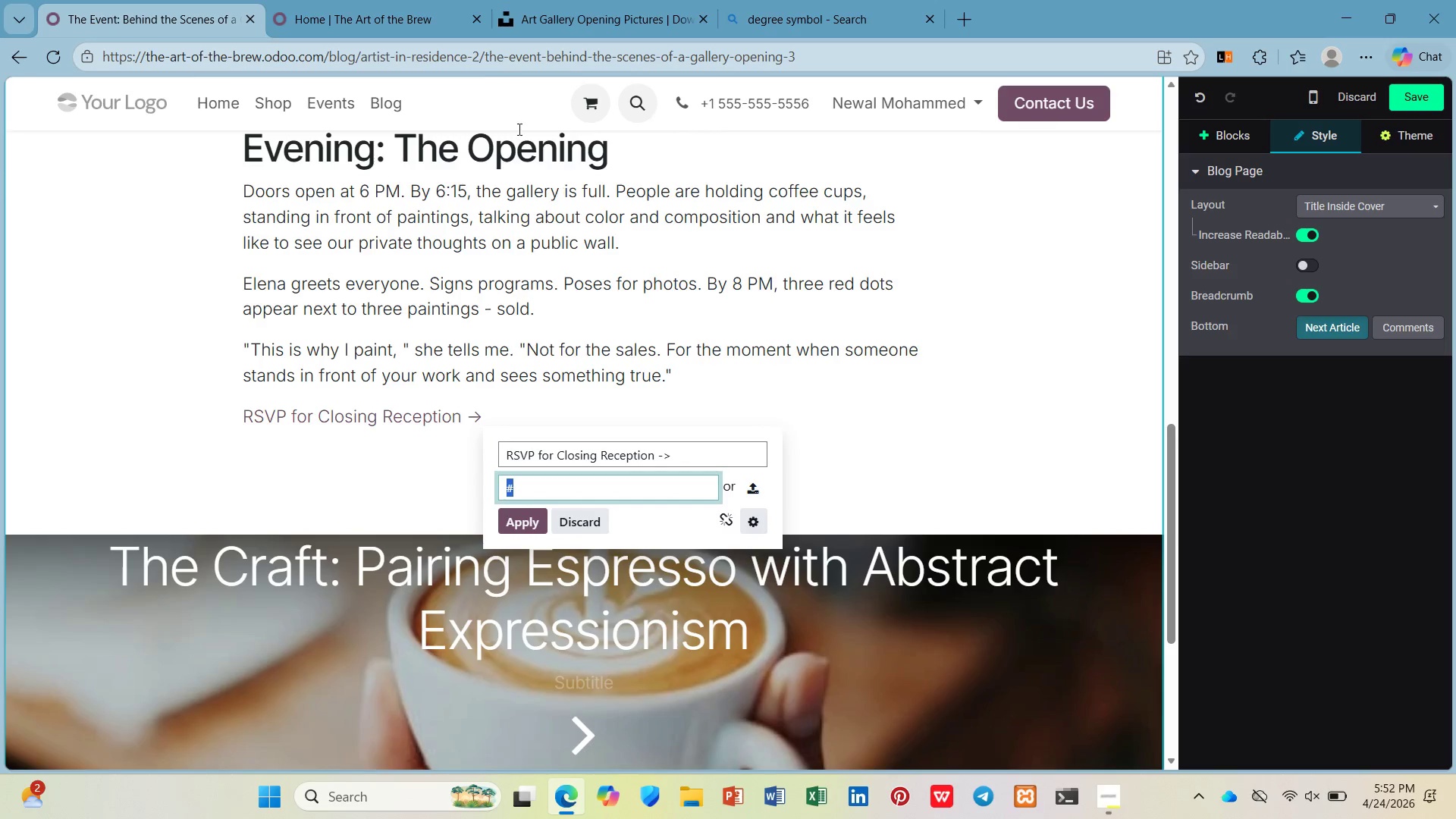 
left_click([416, 0])
 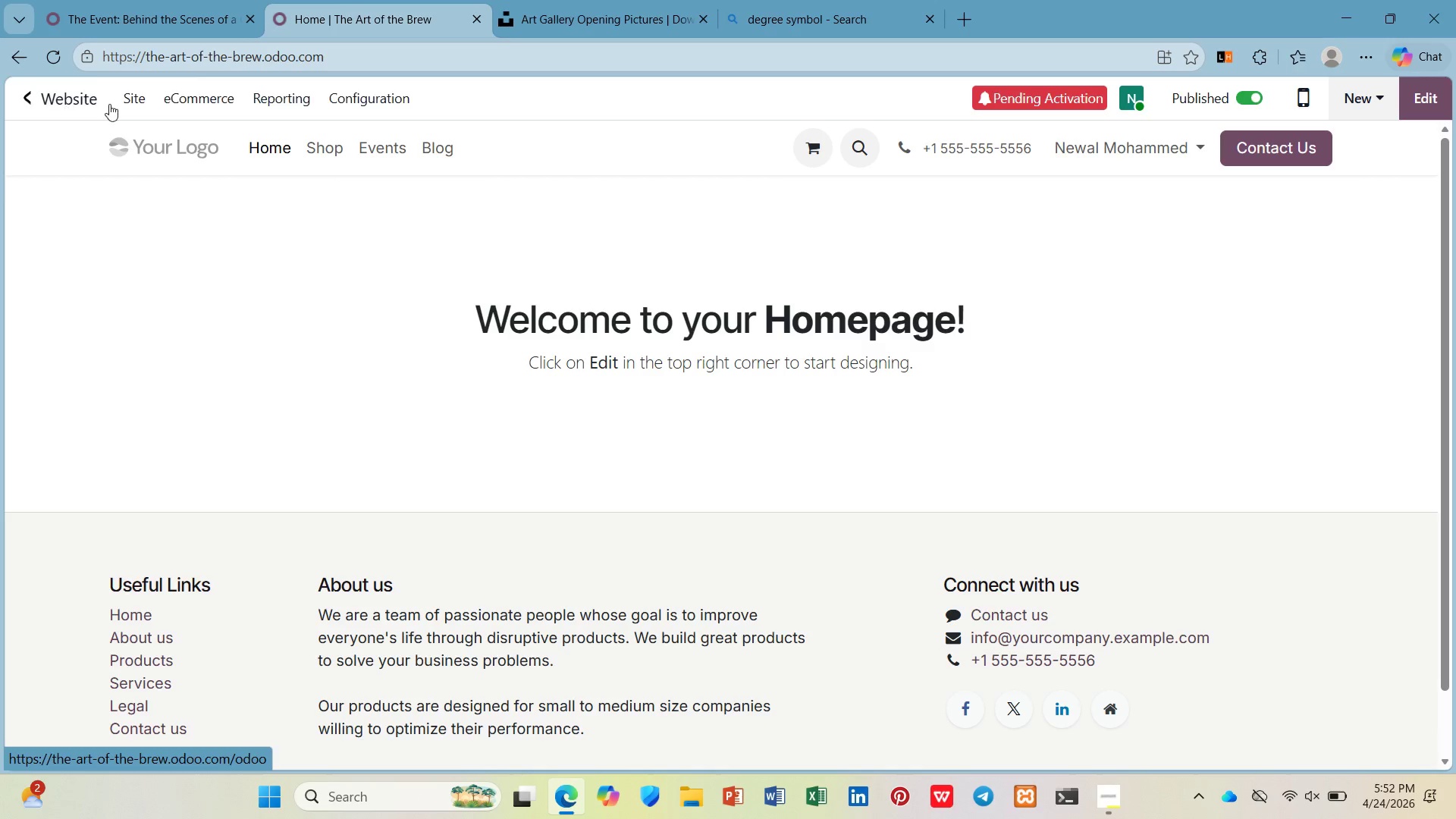 
left_click([54, 103])
 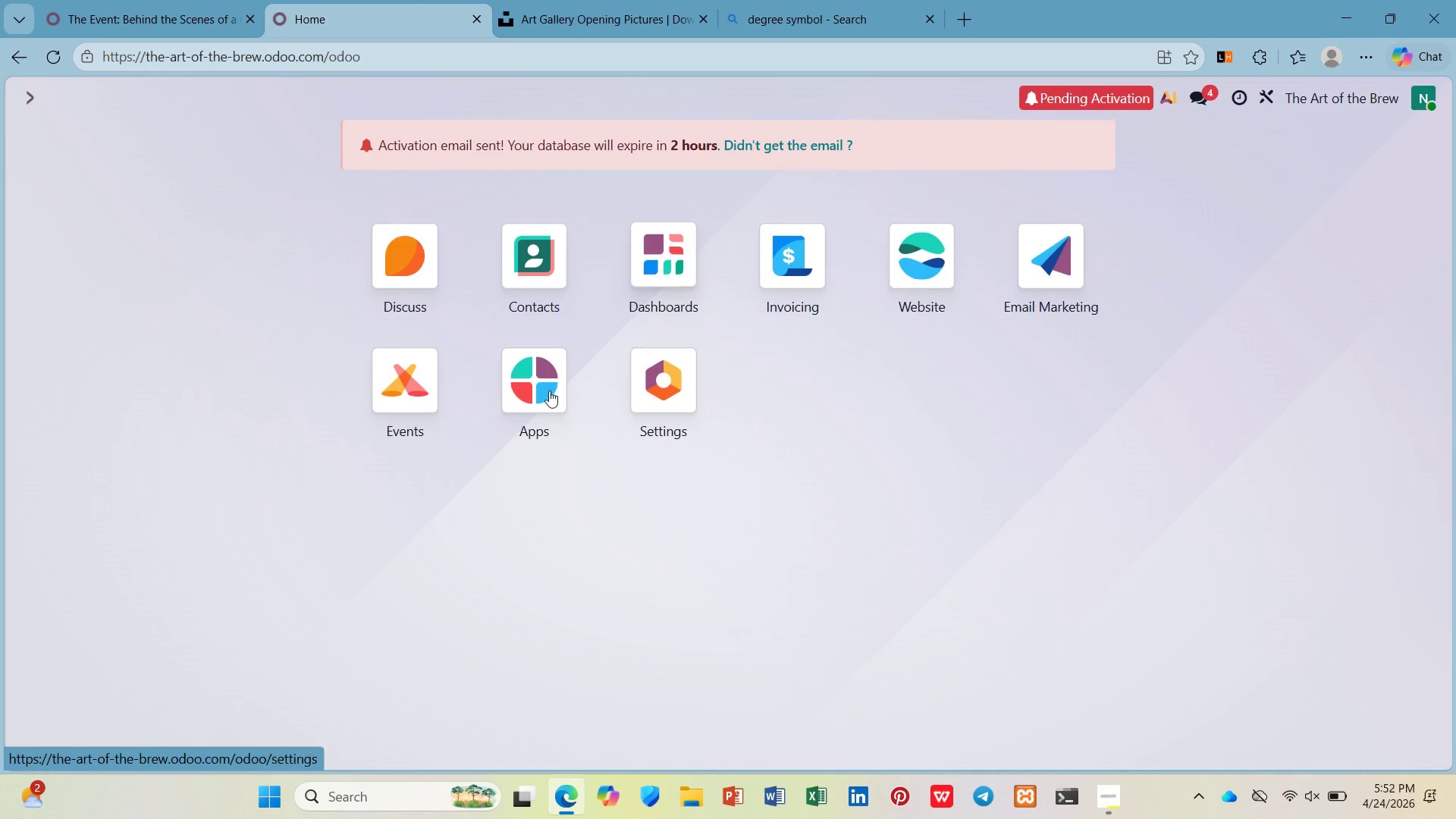 
left_click([386, 389])
 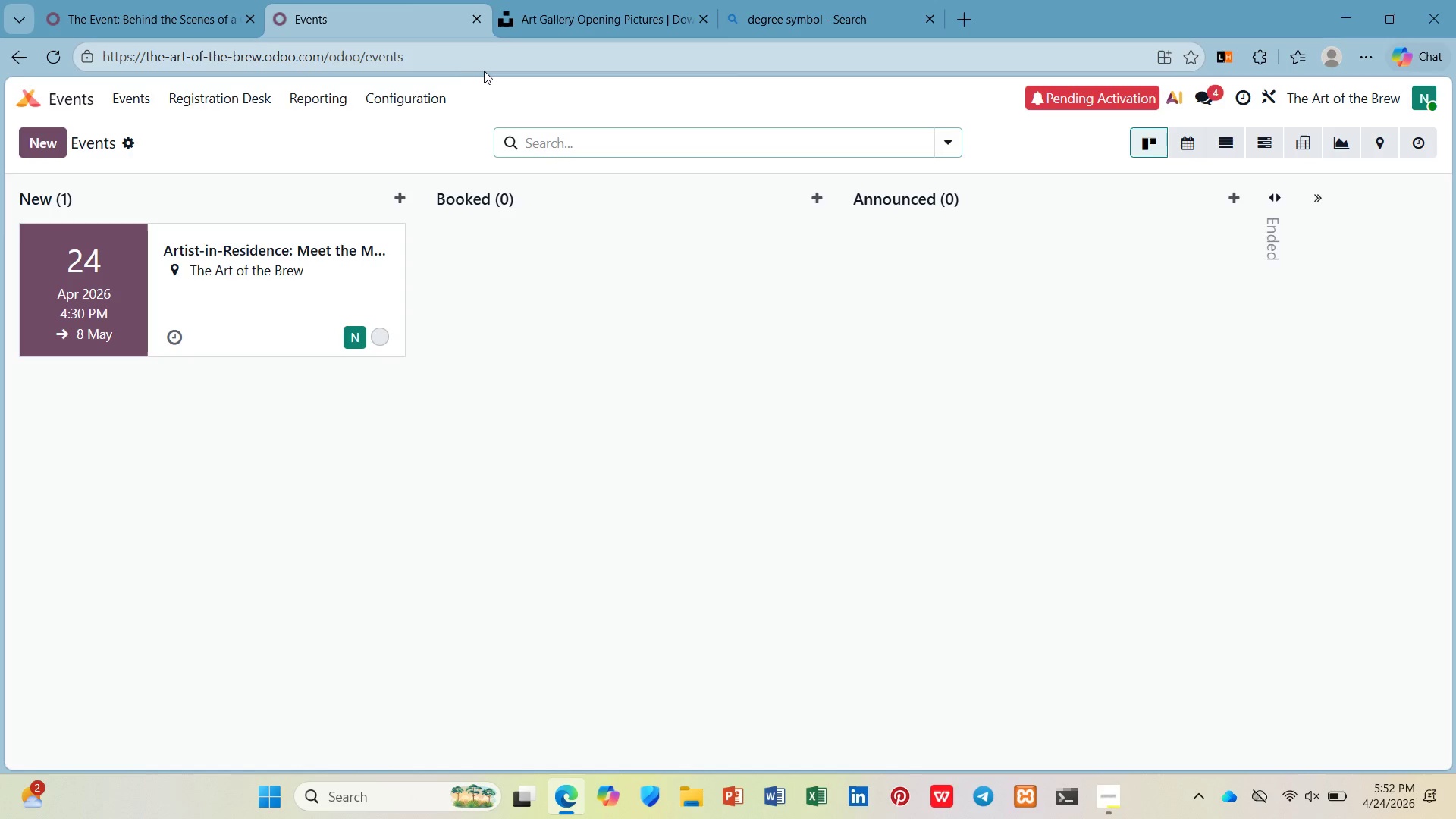 
left_click([483, 64])
 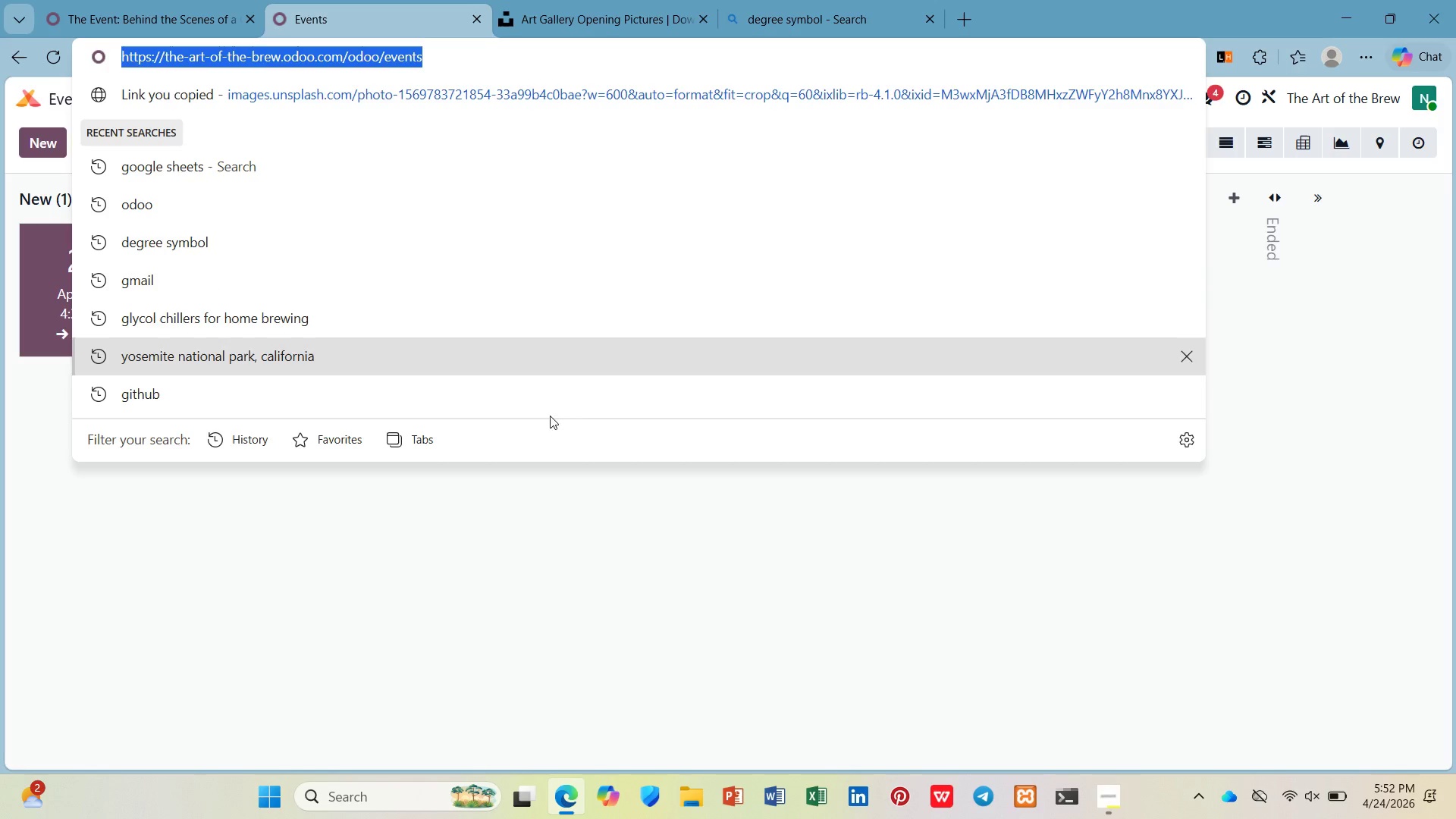 
left_click_drag(start_coordinate=[592, 614], to_coordinate=[587, 610])
 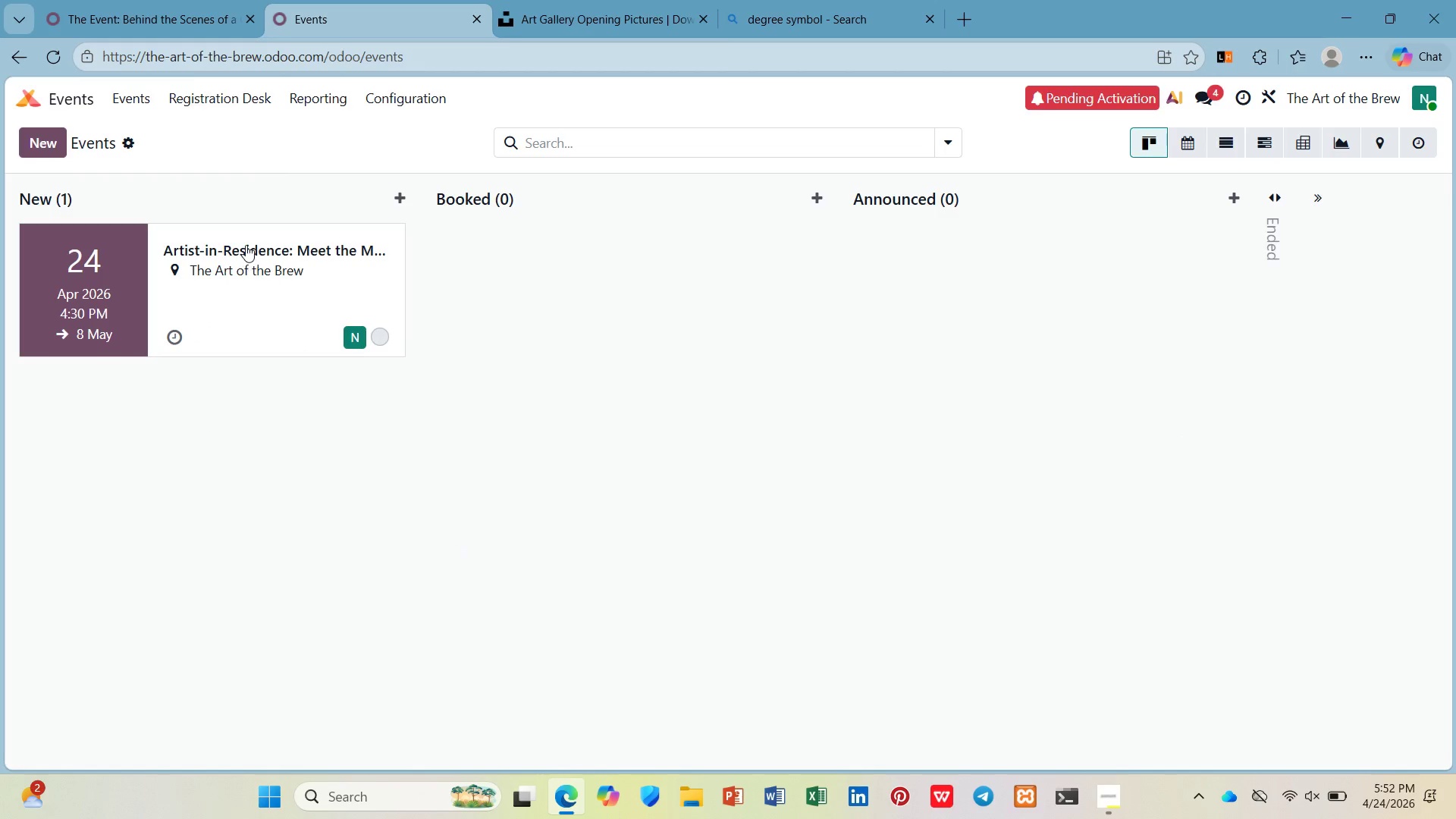 
left_click([246, 244])
 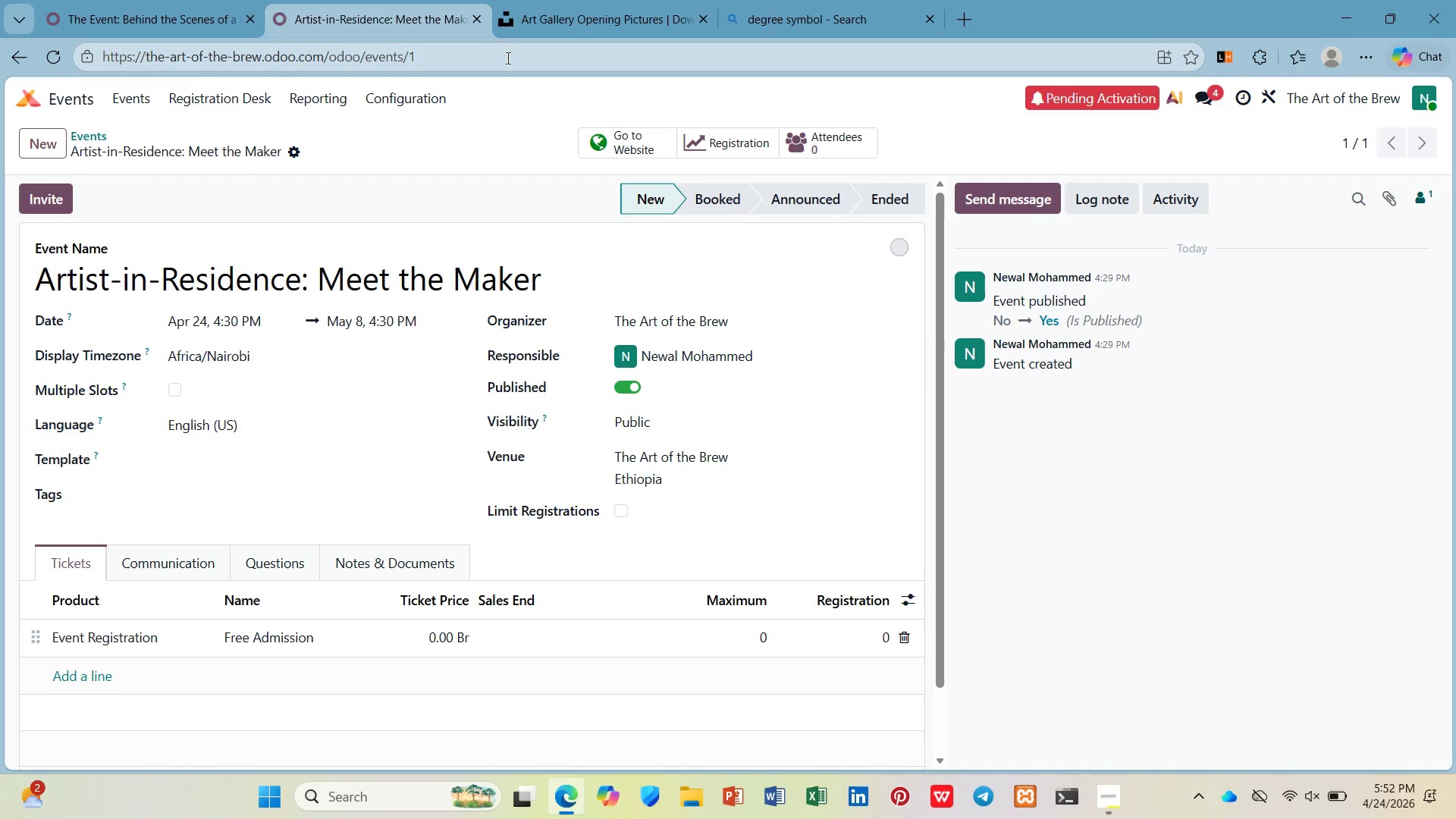 
left_click([639, 148])
 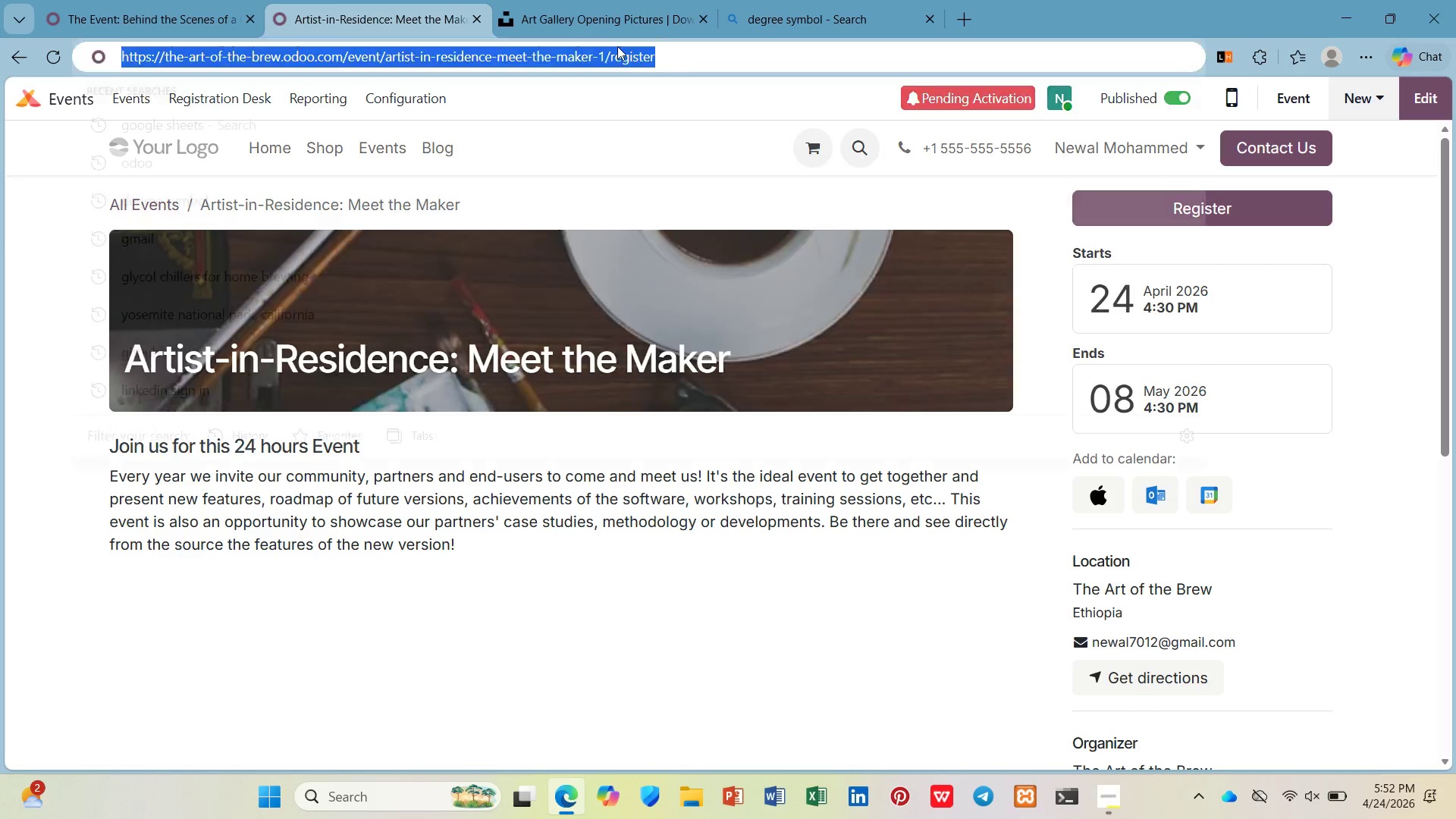 
key(Control+C)
 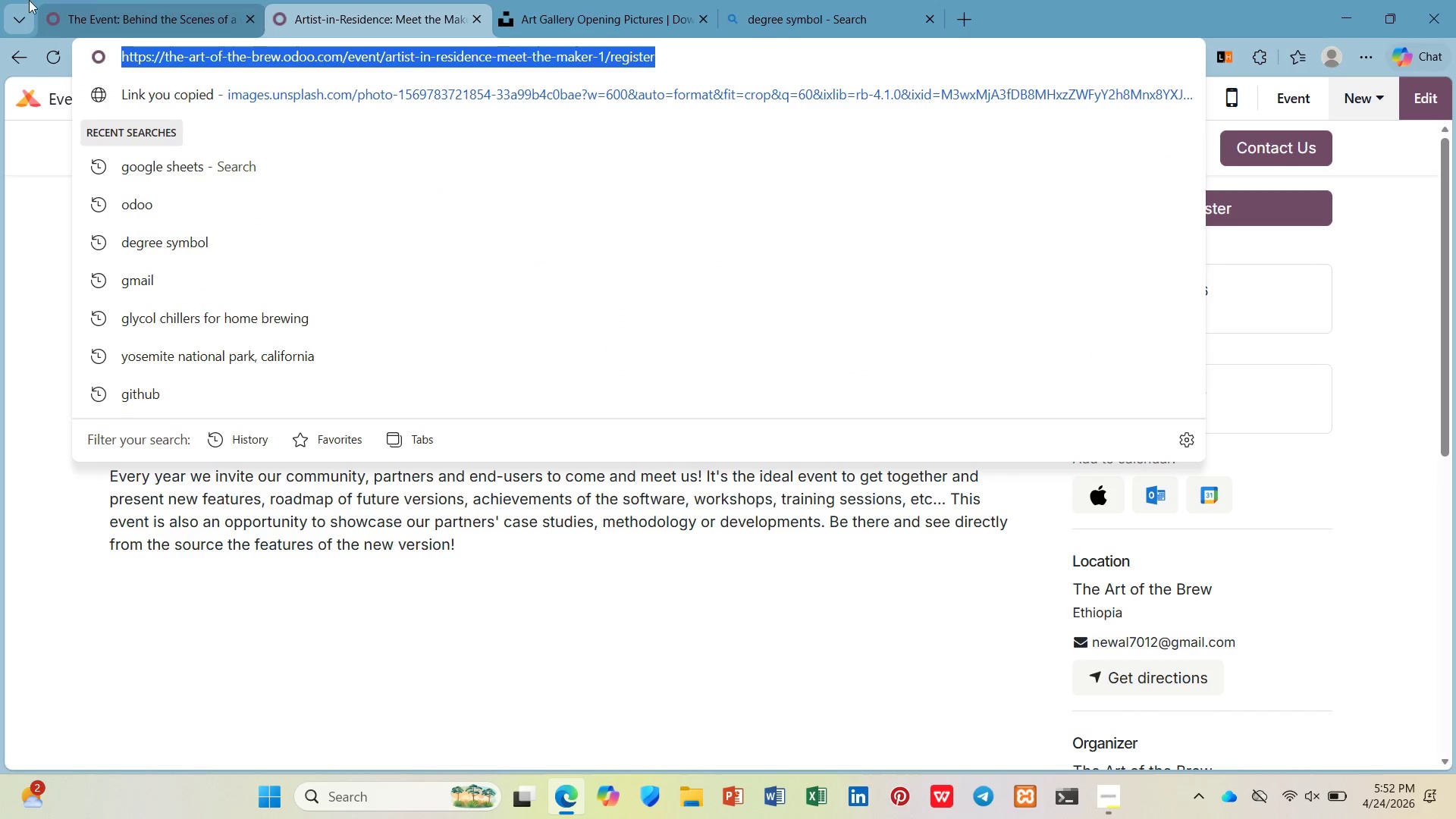 
left_click([24, 0])
 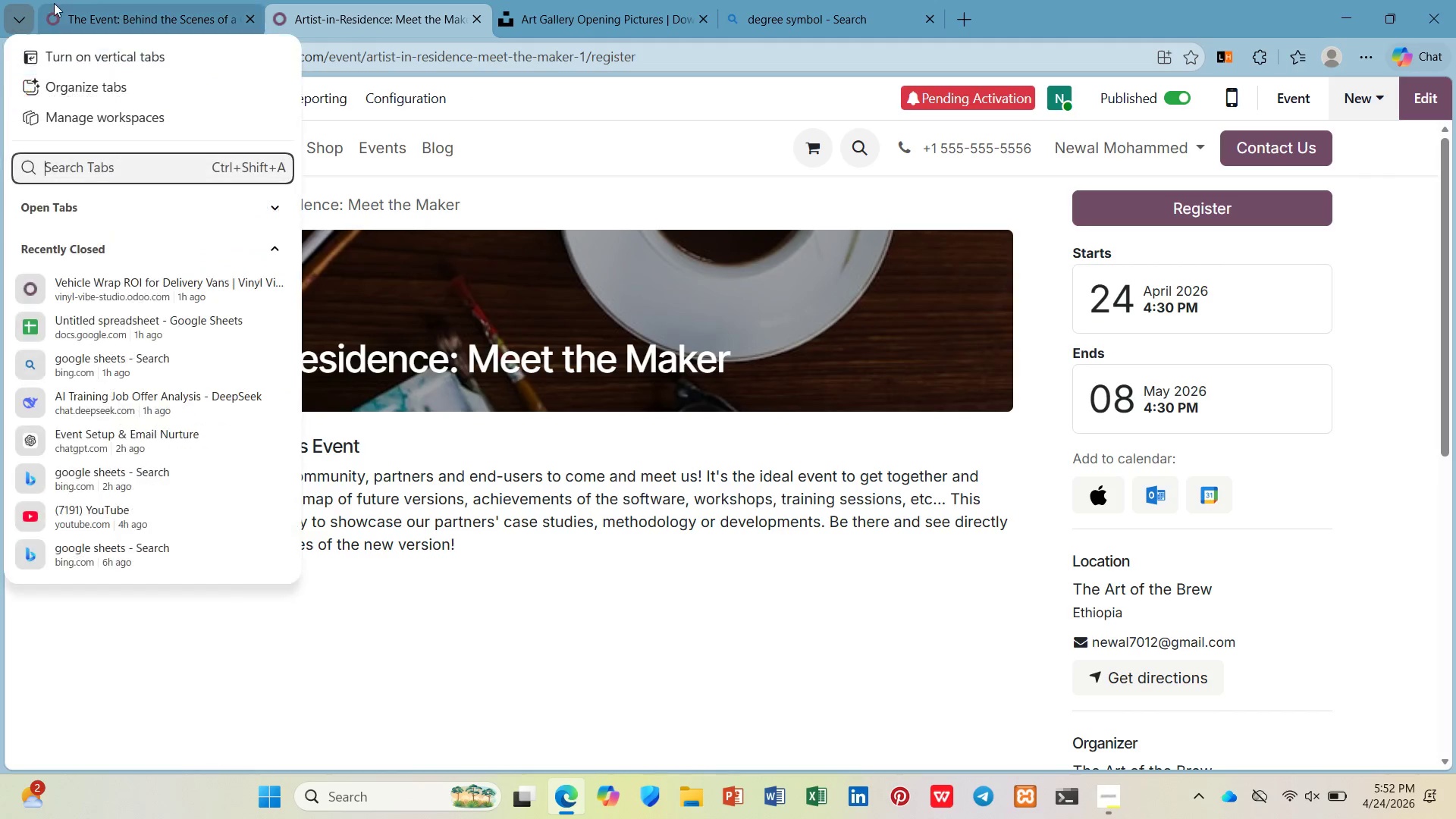 
left_click([105, 4])
 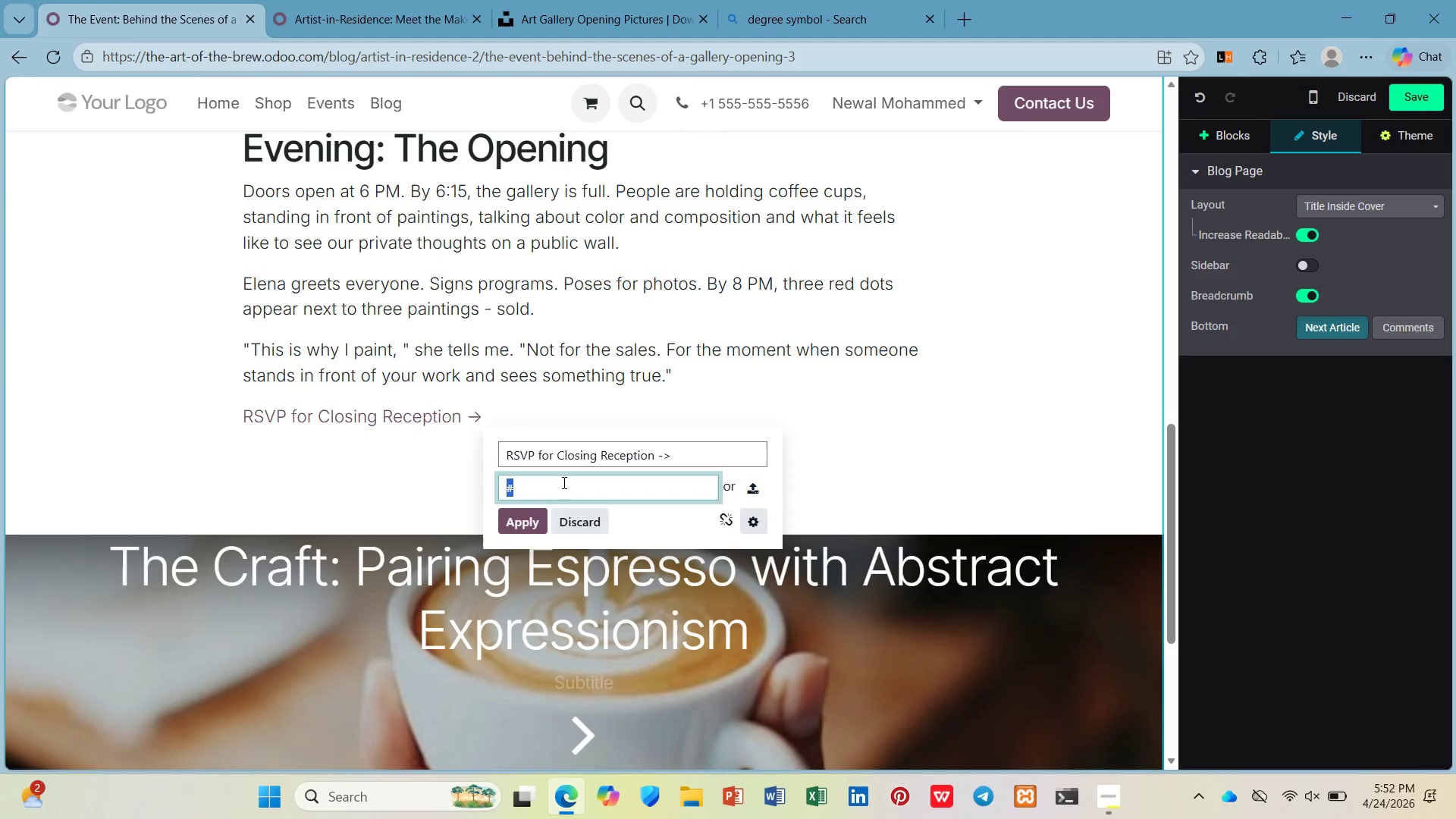 
key(Control+V)
 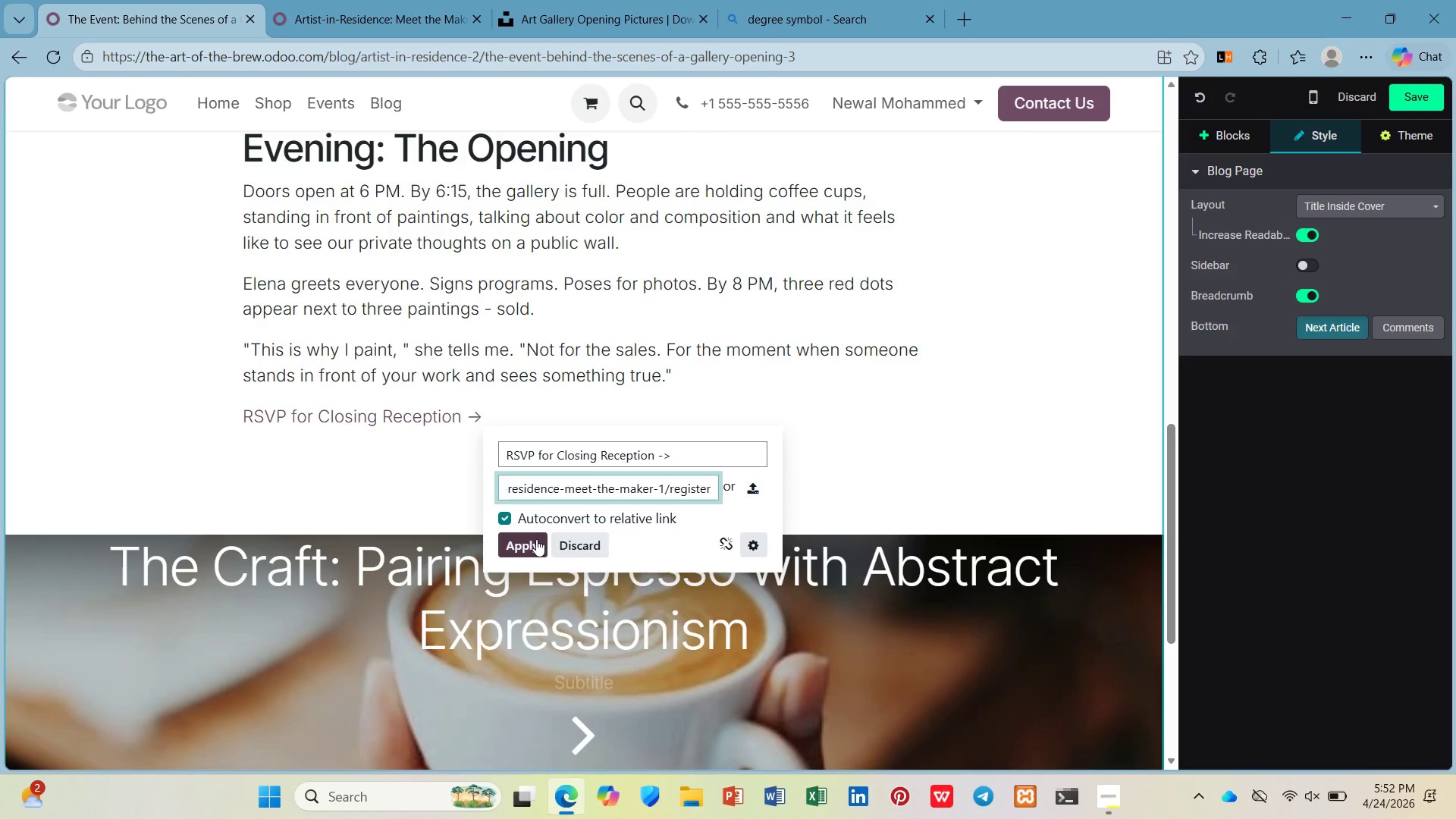 
left_click([536, 539])
 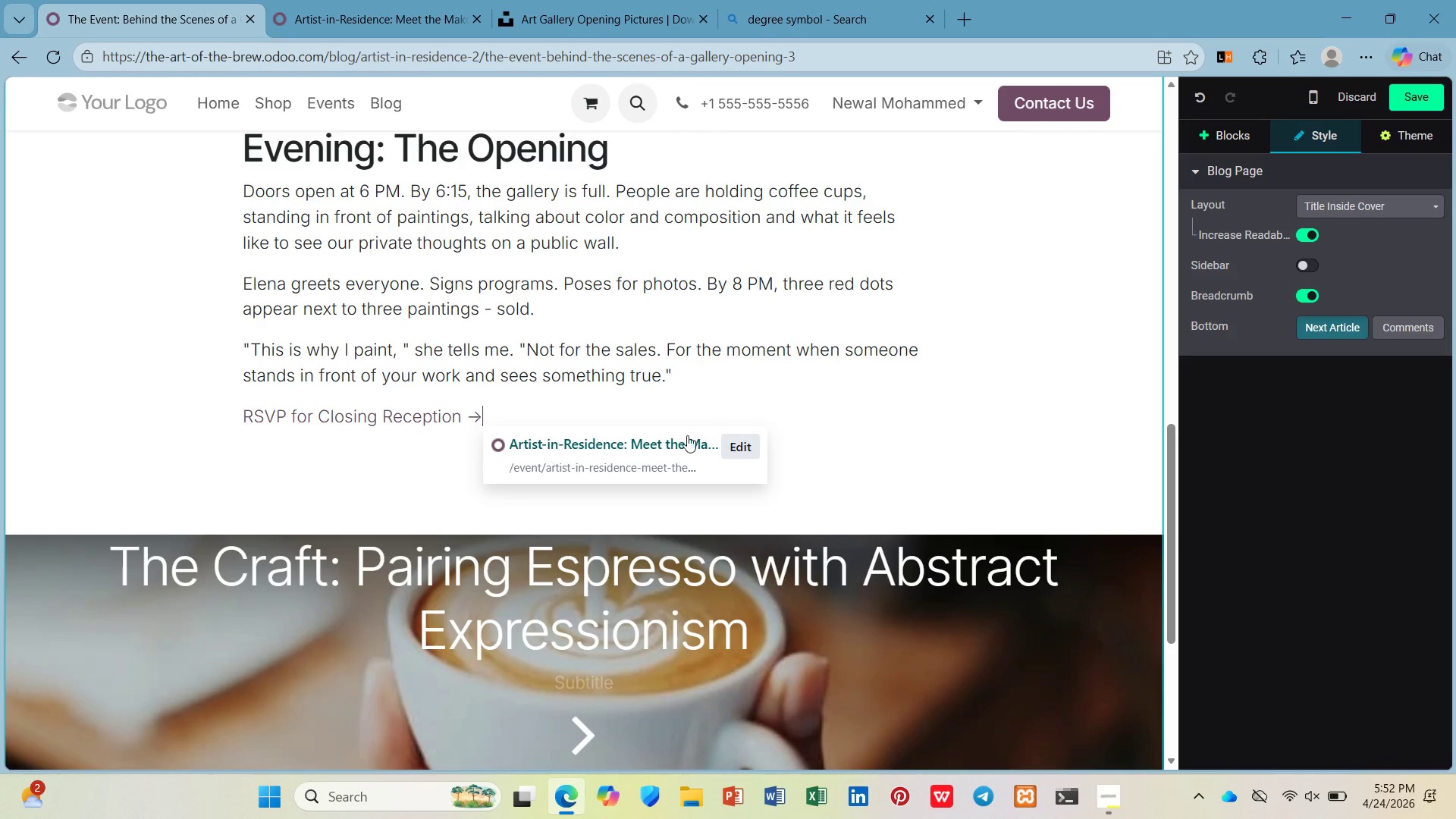 
left_click([698, 439])
 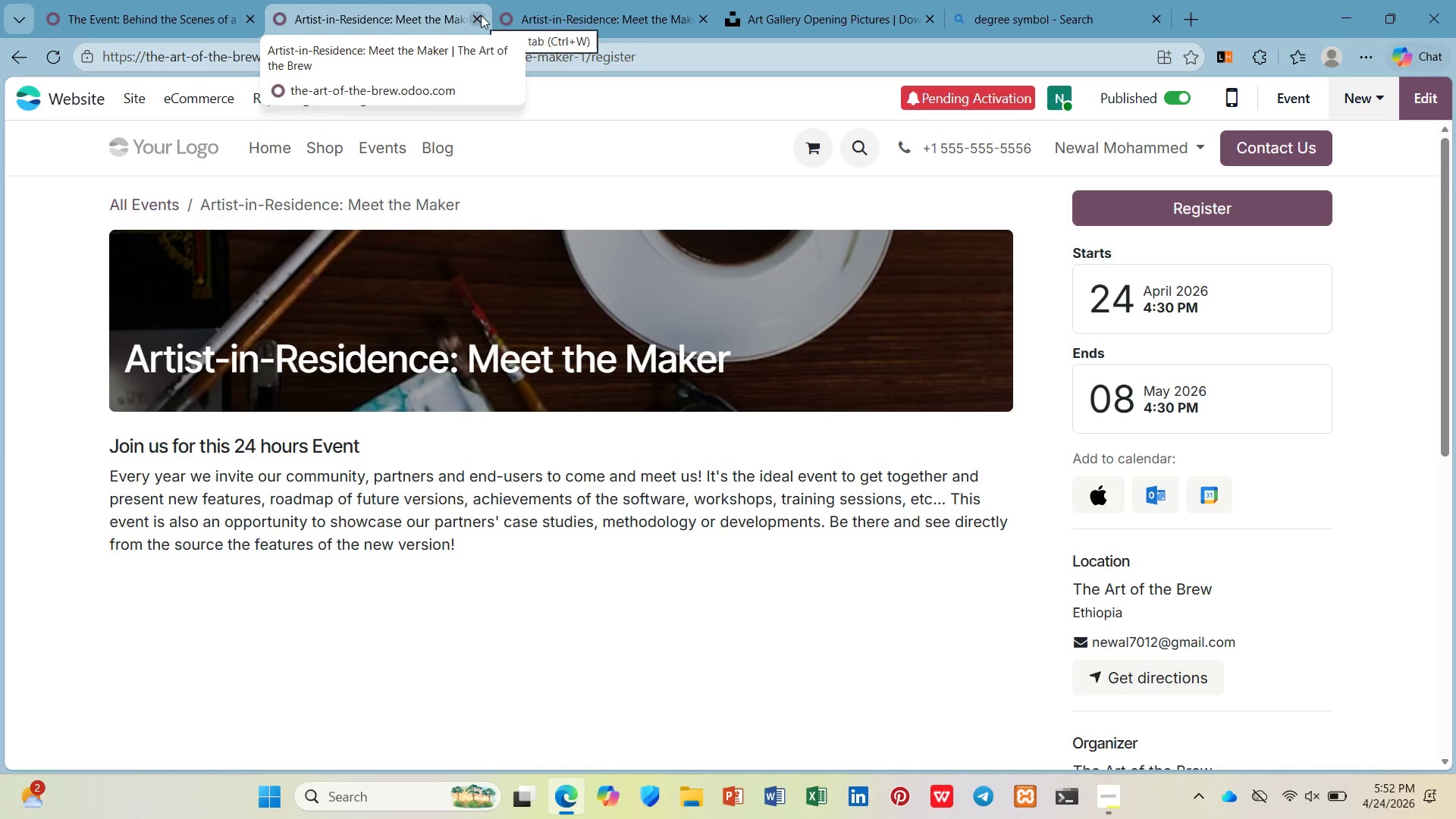 
wait(5.52)
 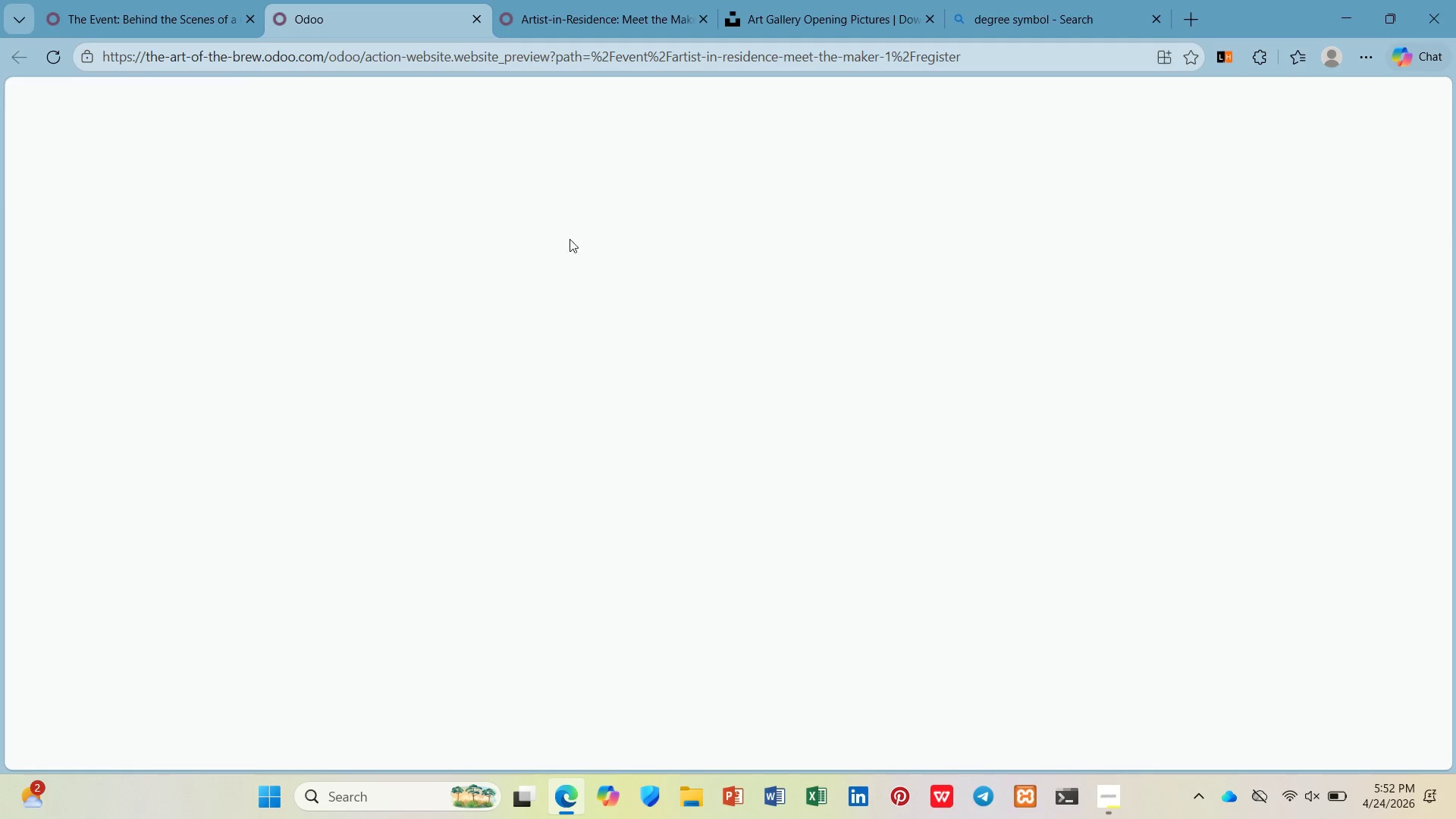 
left_click([480, 15])
 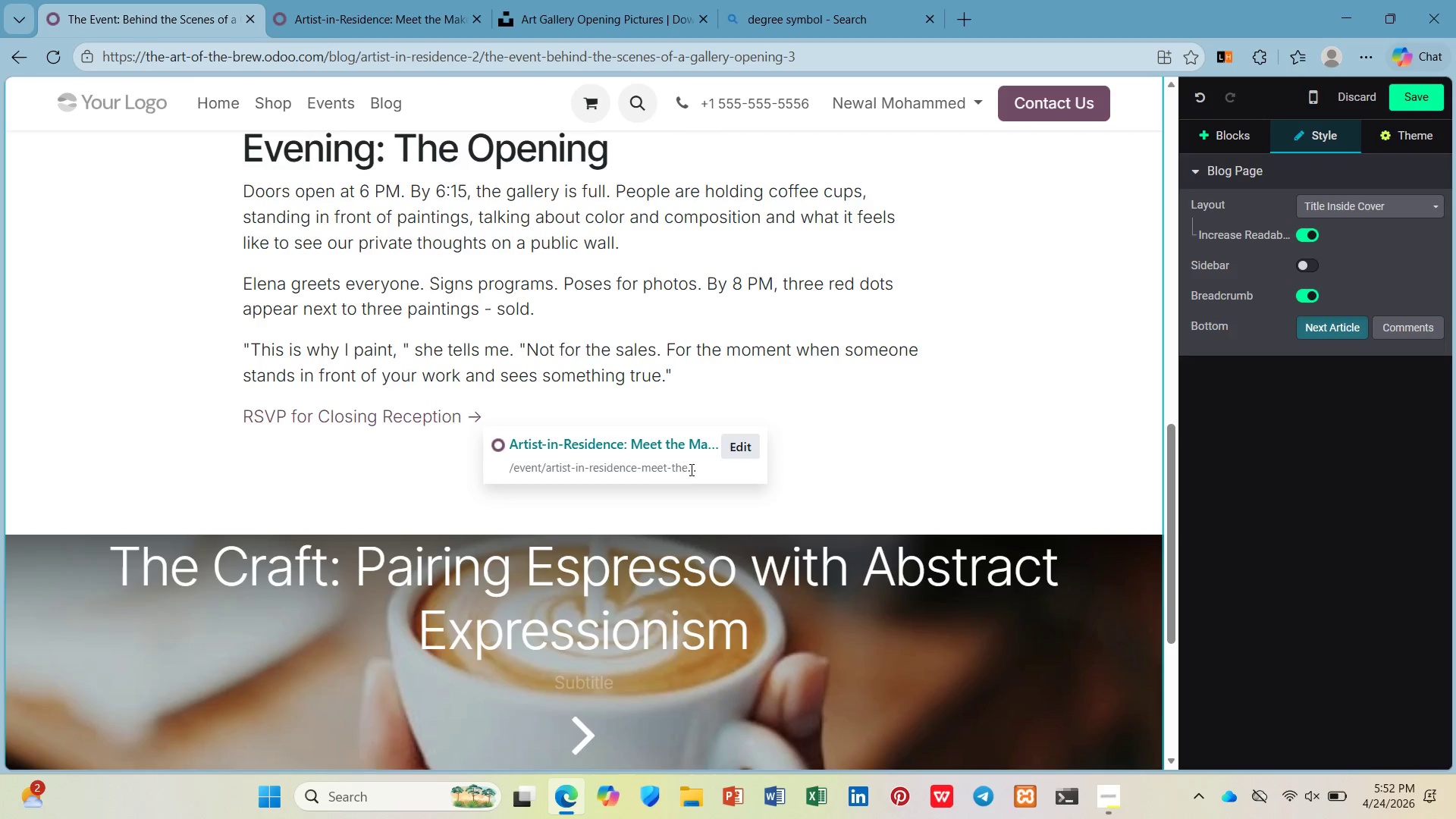 
left_click([812, 430])
 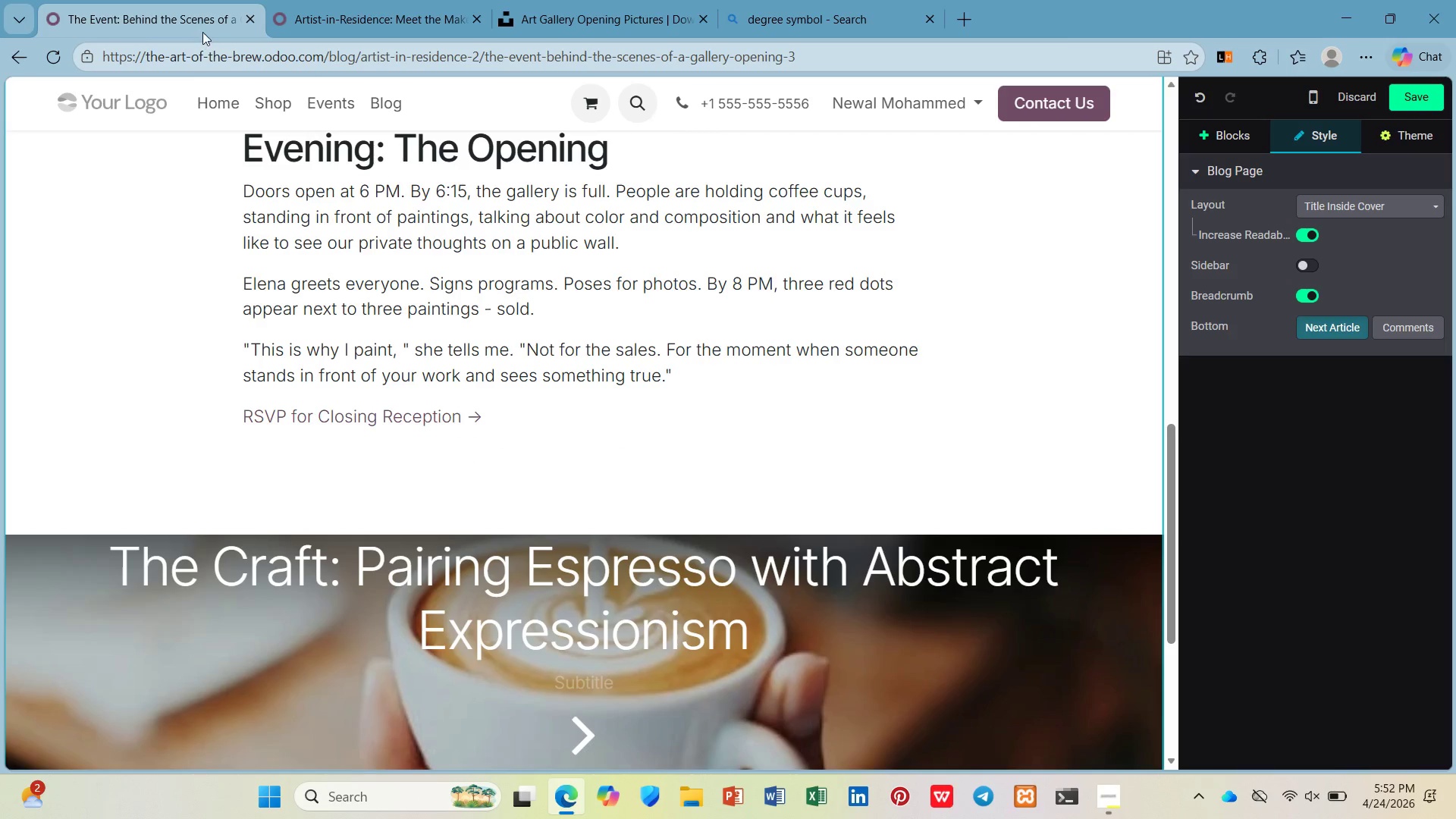 
wait(7.42)
 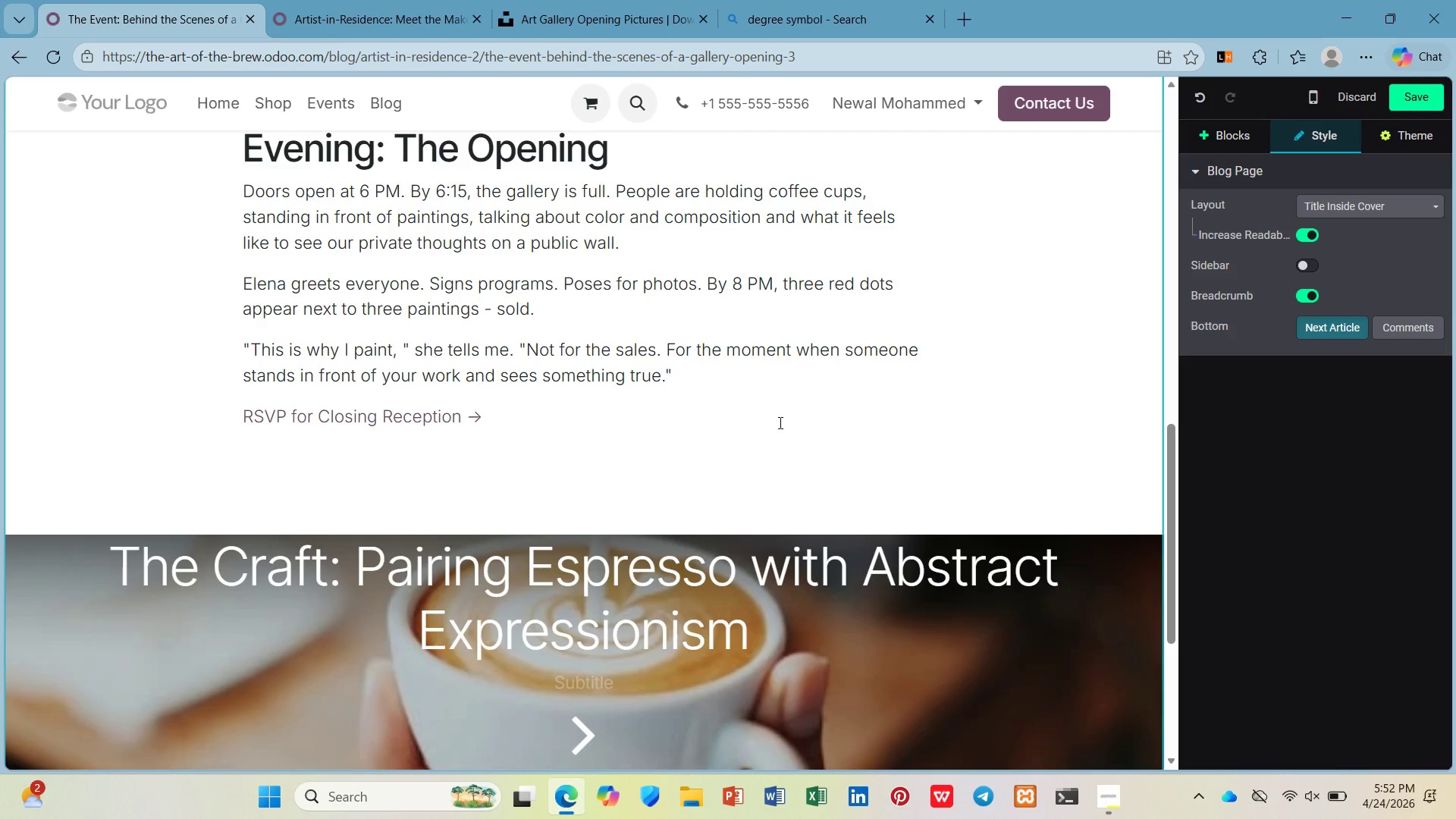 
left_click([305, 153])
 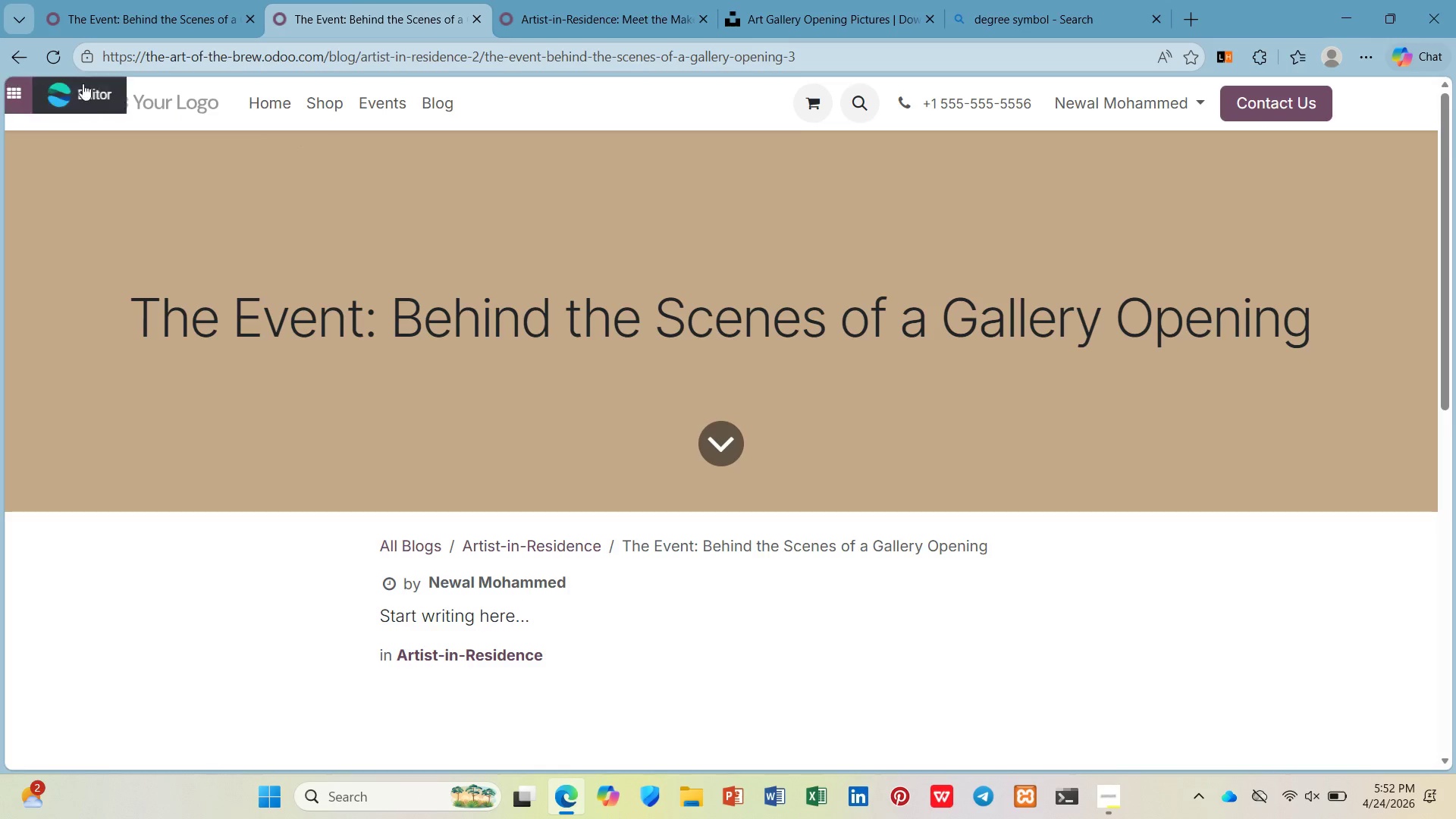 
left_click([88, 99])
 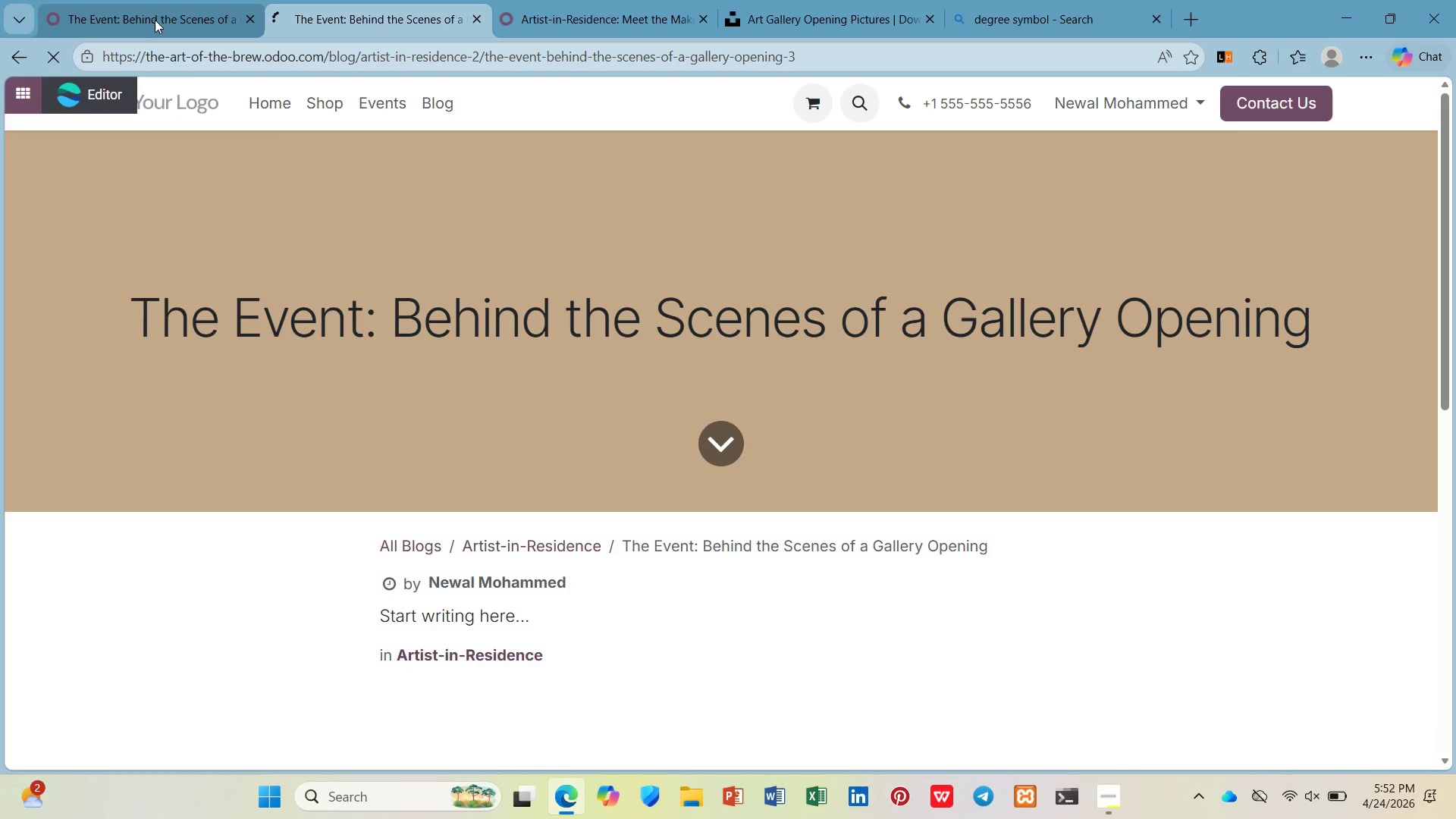 
right_click([155, 19])
 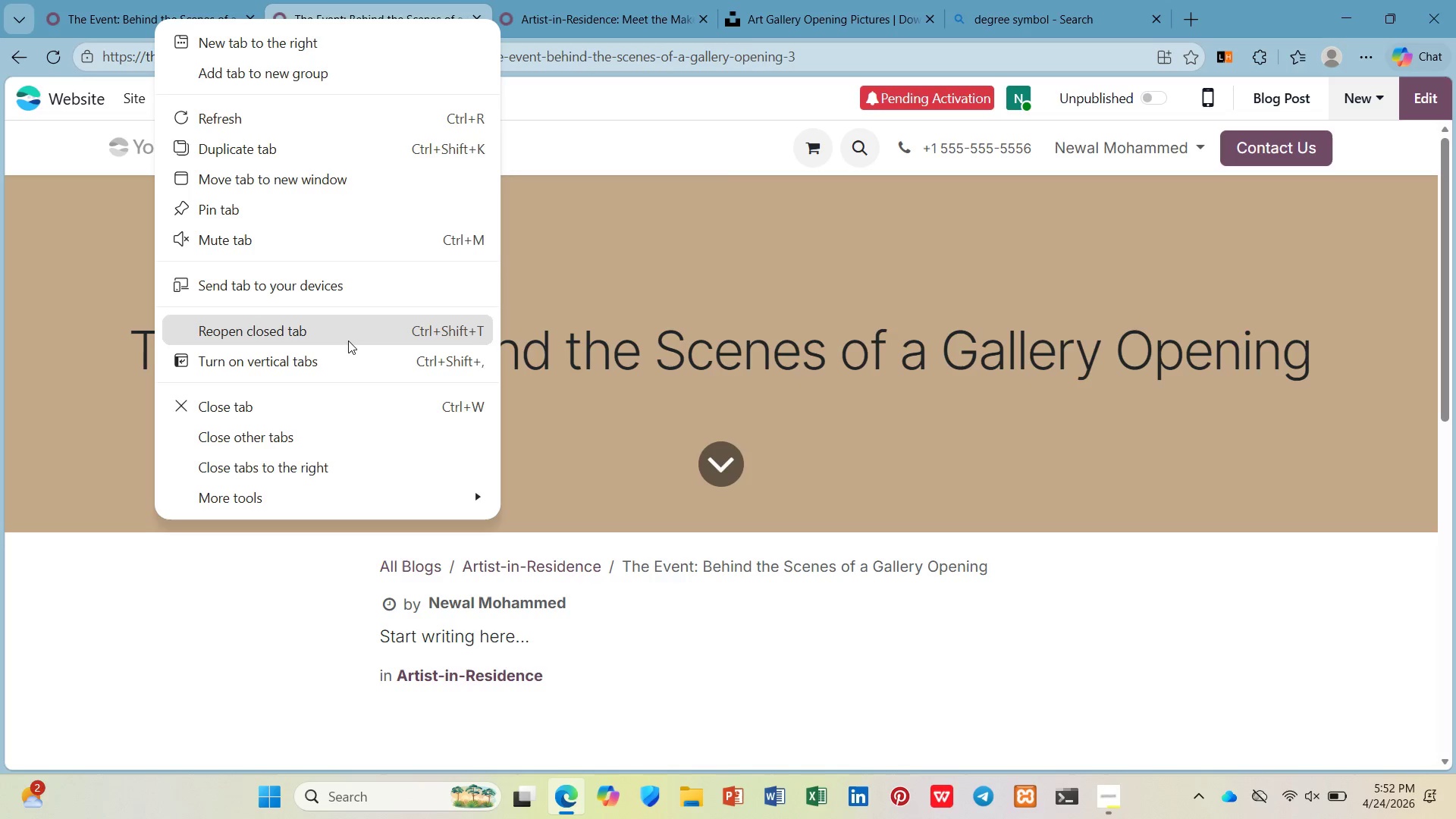 
left_click([639, 293])
 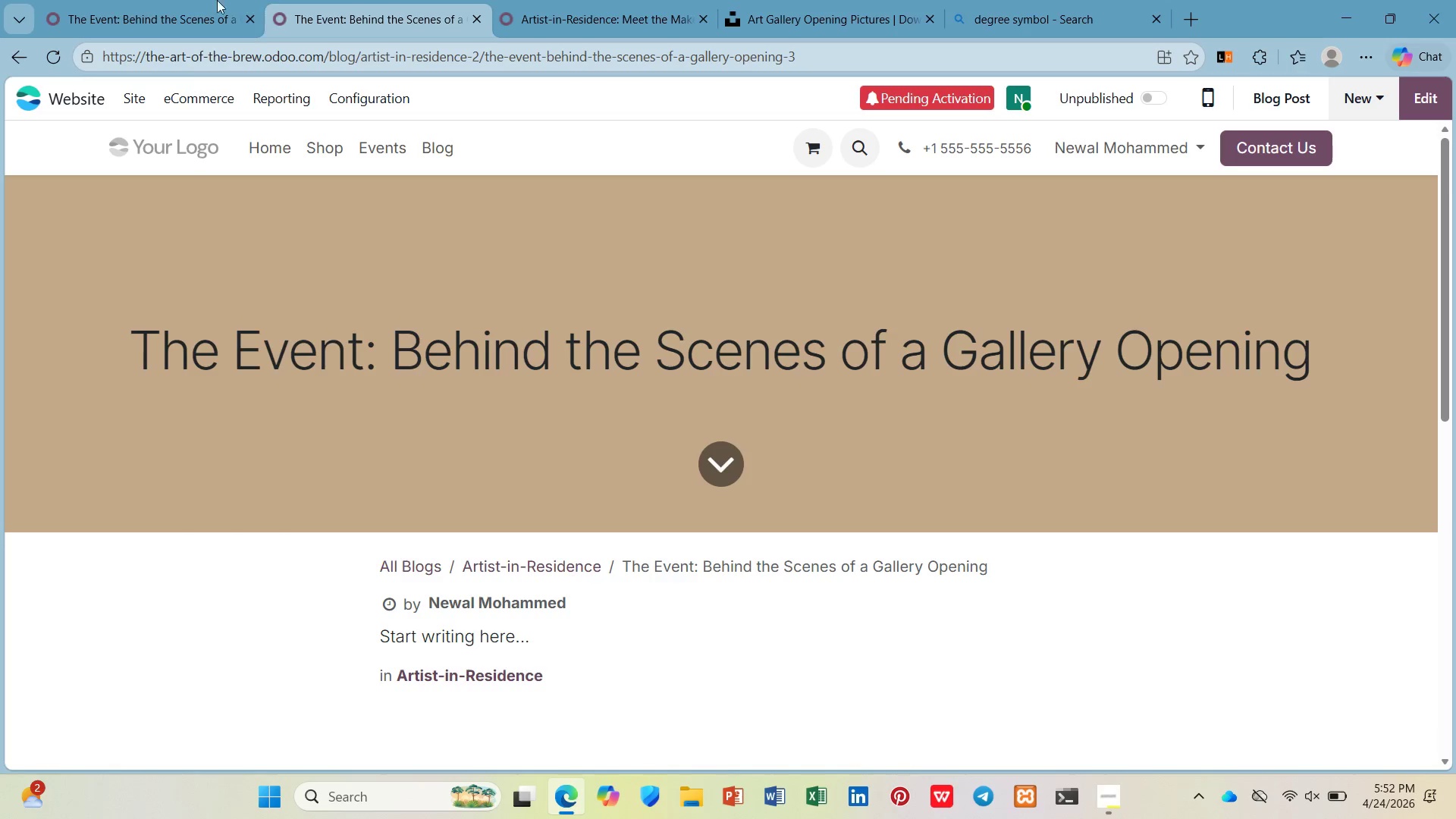 
left_click([167, 0])
 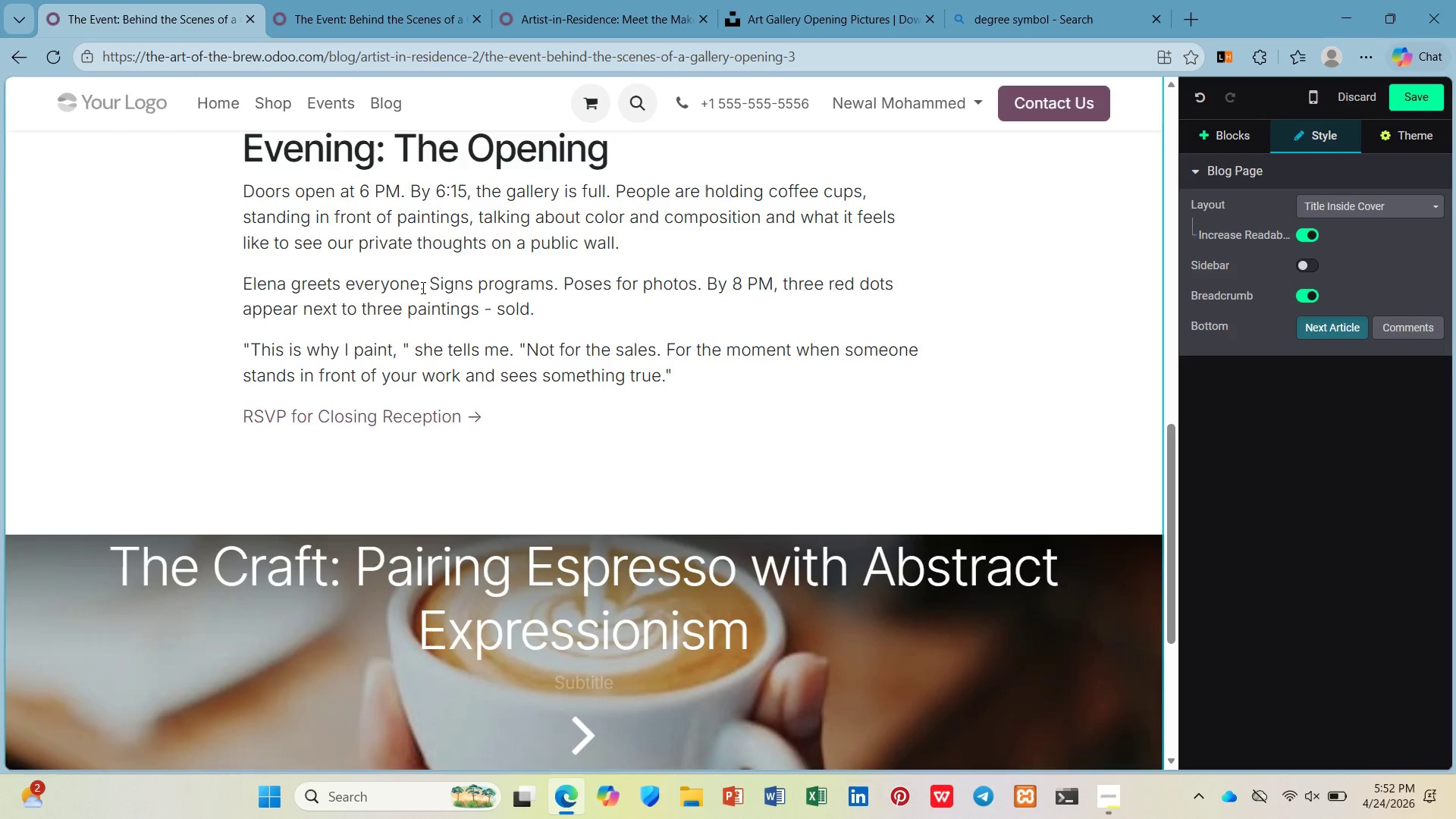 
scroll: coordinate [403, 150], scroll_direction: up, amount: 17.0
 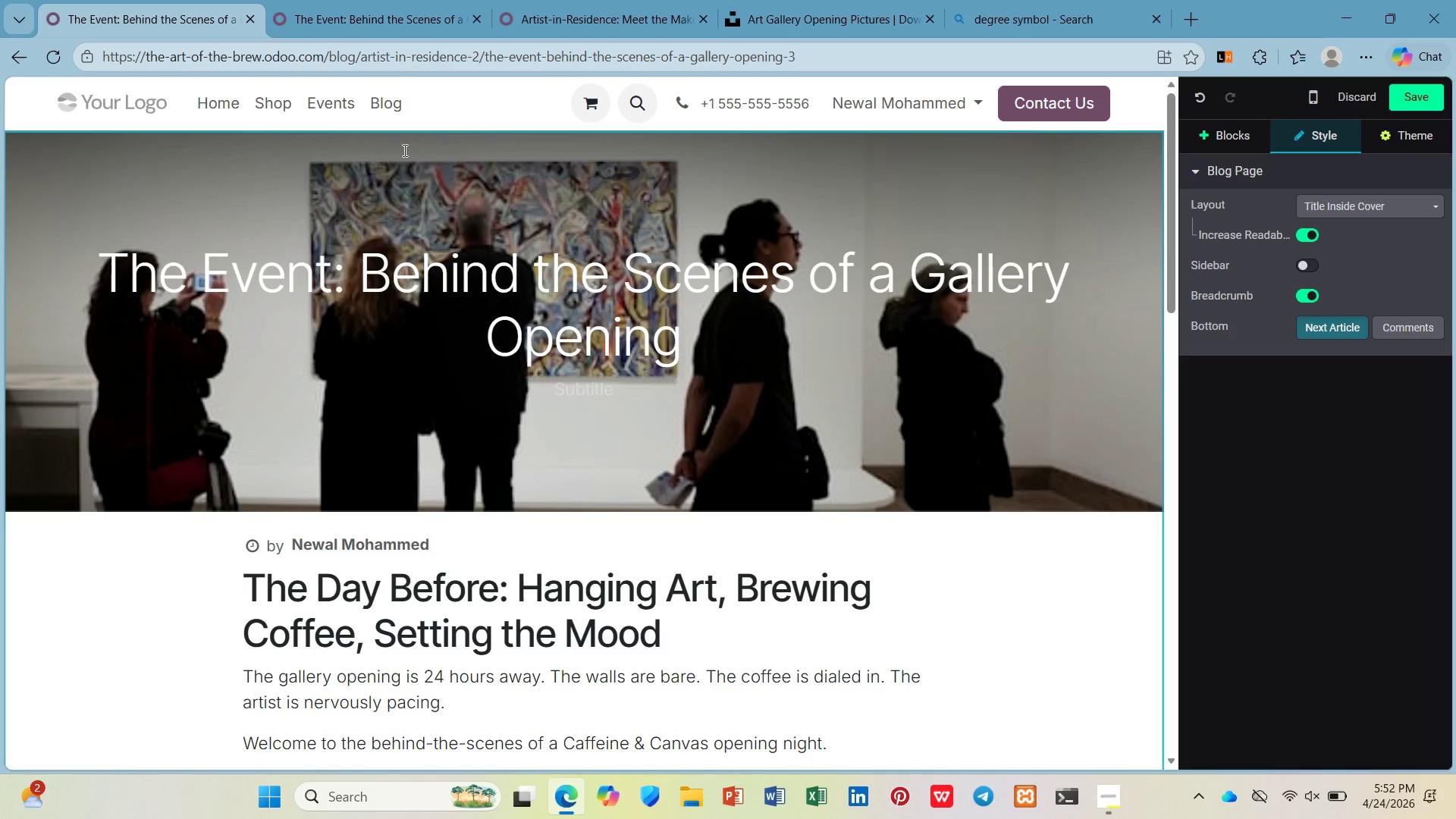 
scroll: coordinate [403, 152], scroll_direction: down, amount: 8.0
 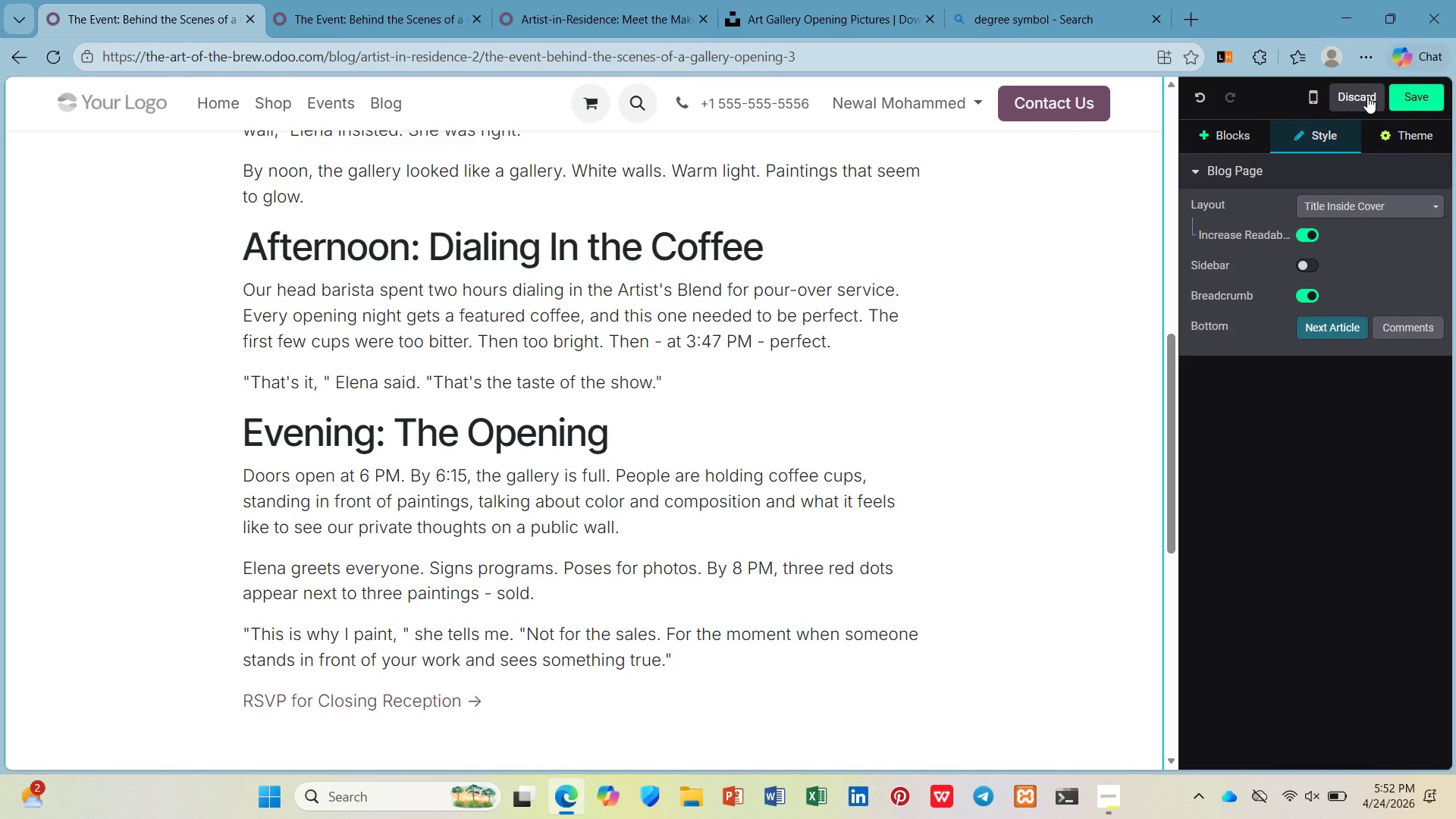 
left_click([1401, 96])
 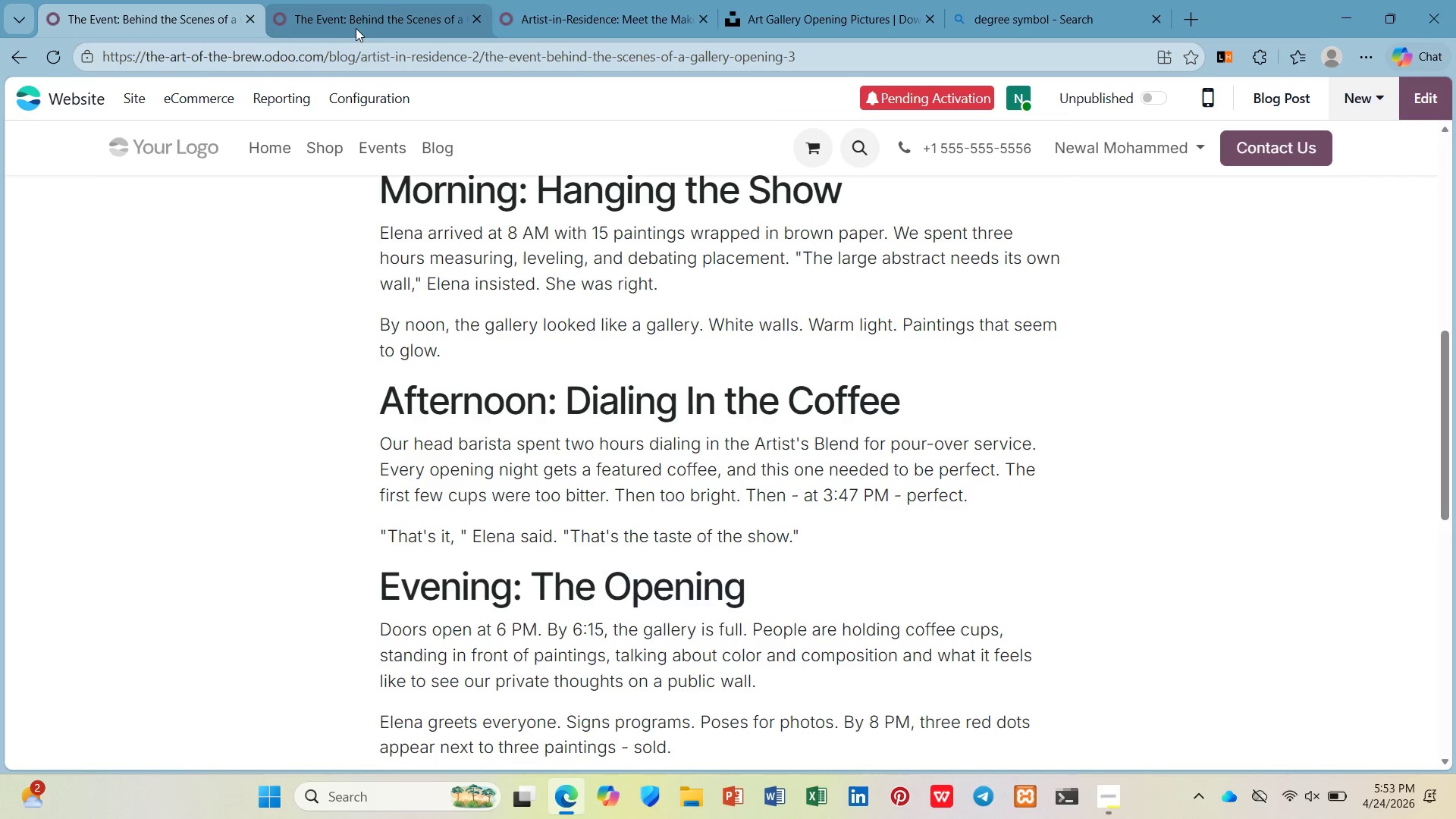 
wait(7.41)
 